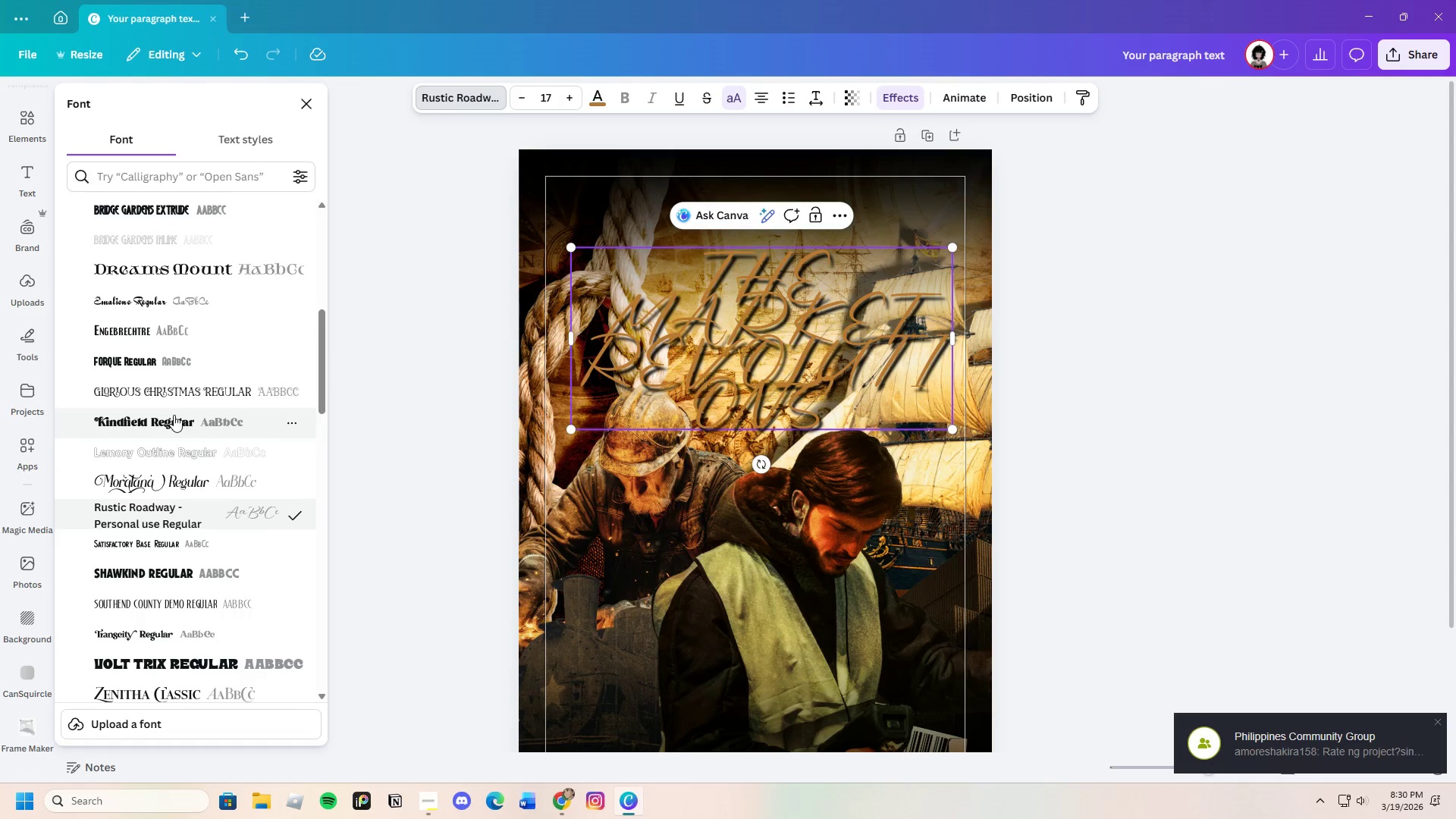 
left_click([152, 359])
 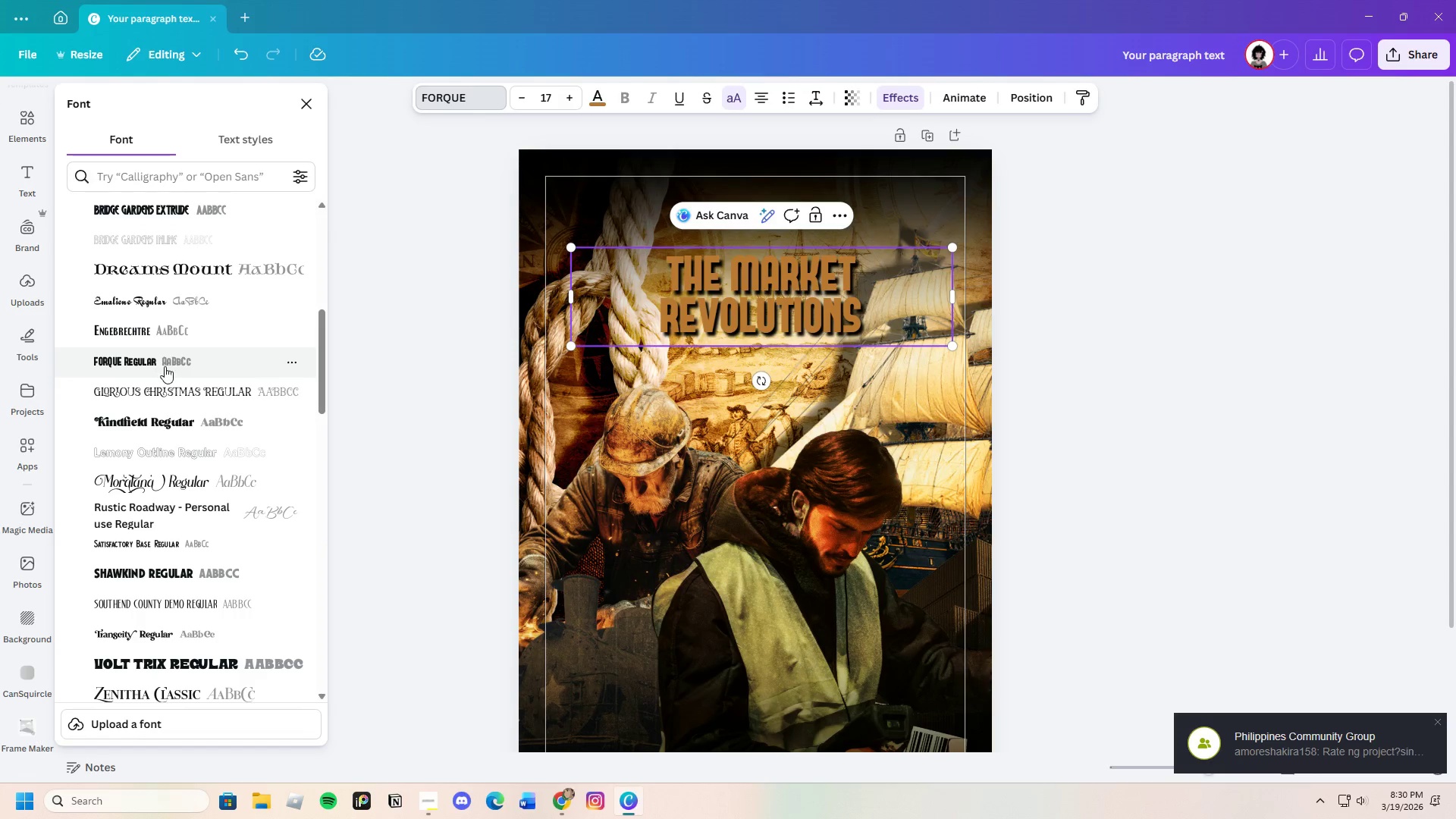 
left_click([137, 327])
 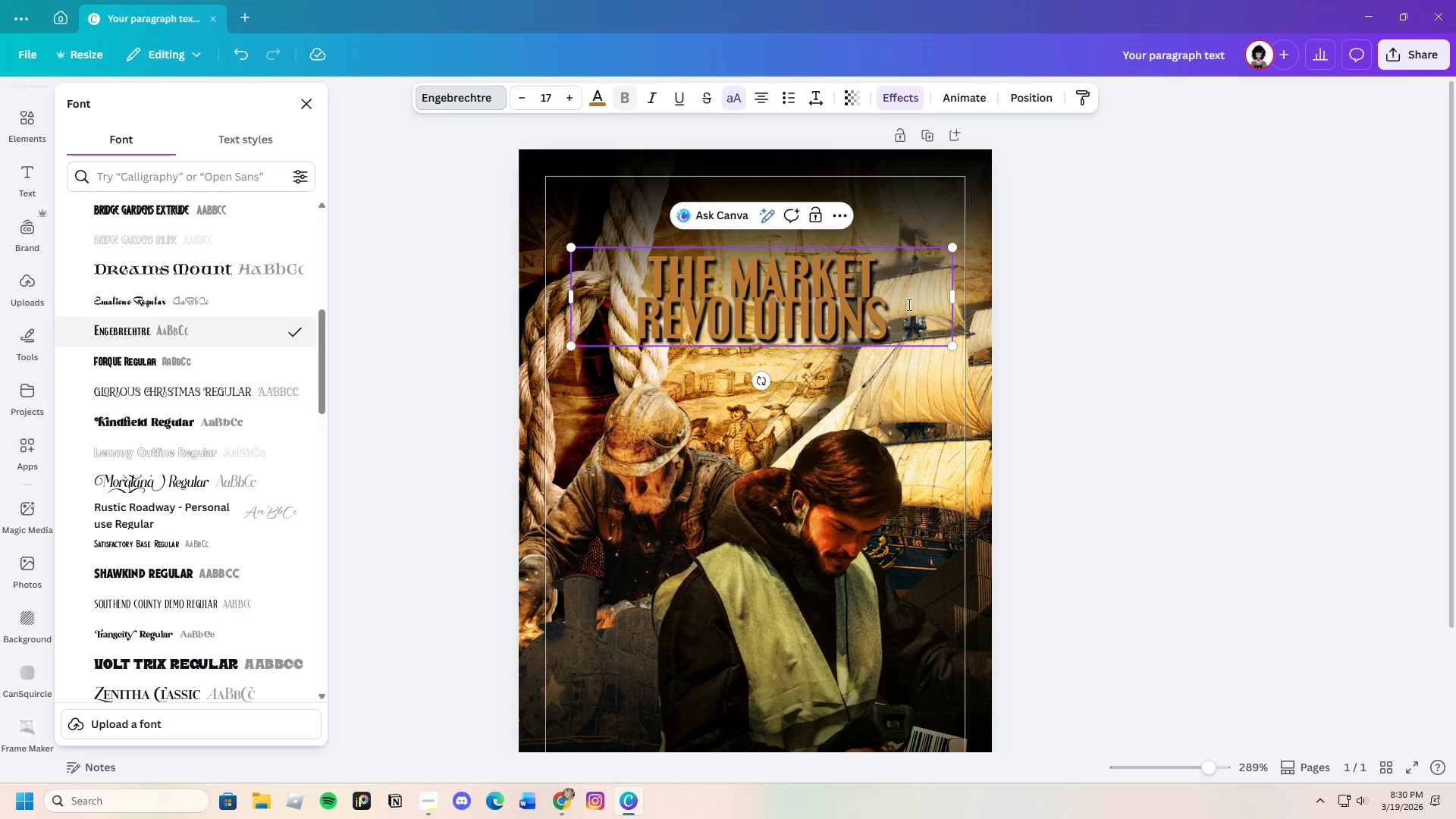 
wait(5.97)
 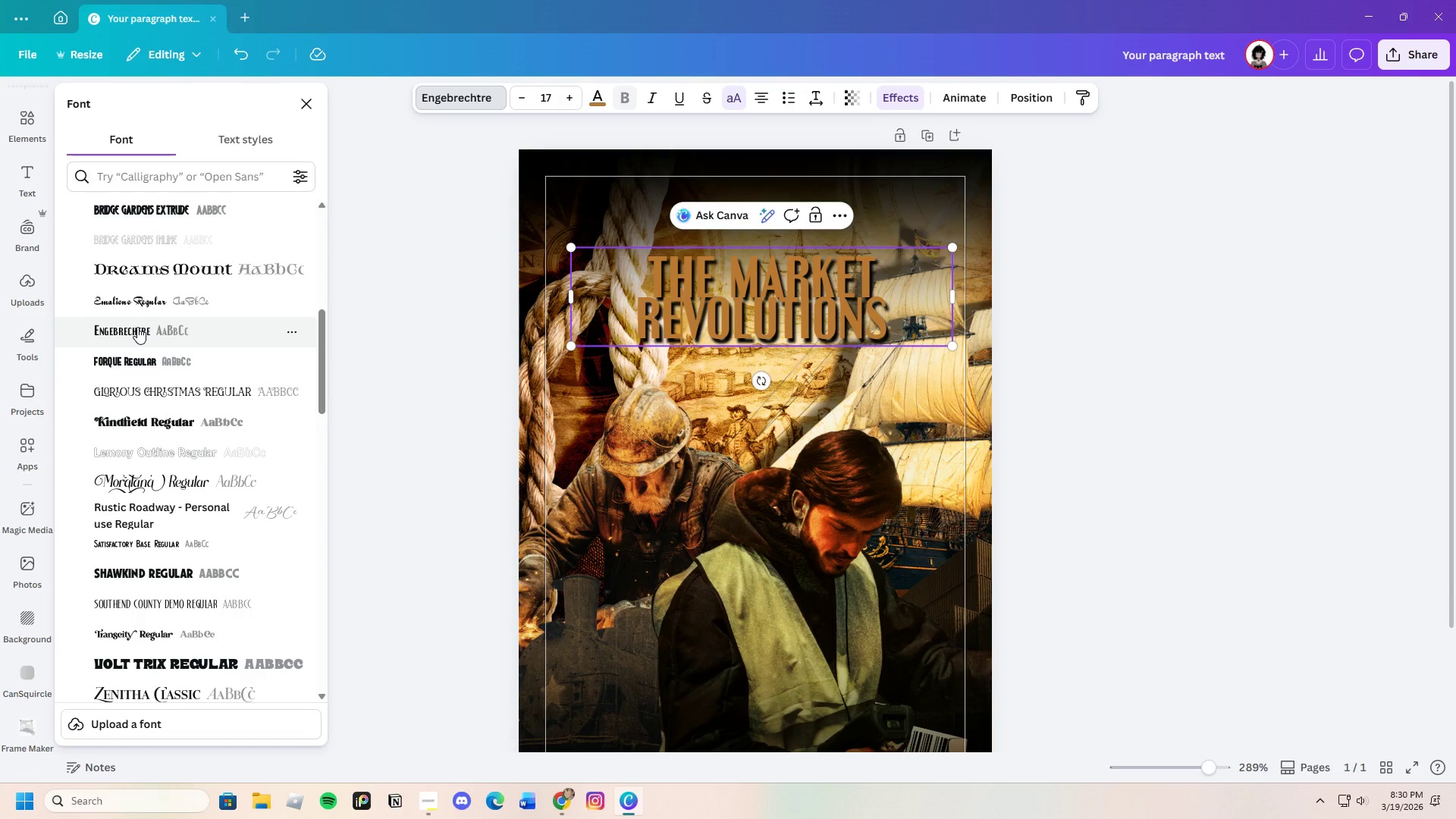 
left_click_drag(start_coordinate=[956, 300], to_coordinate=[879, 314])
 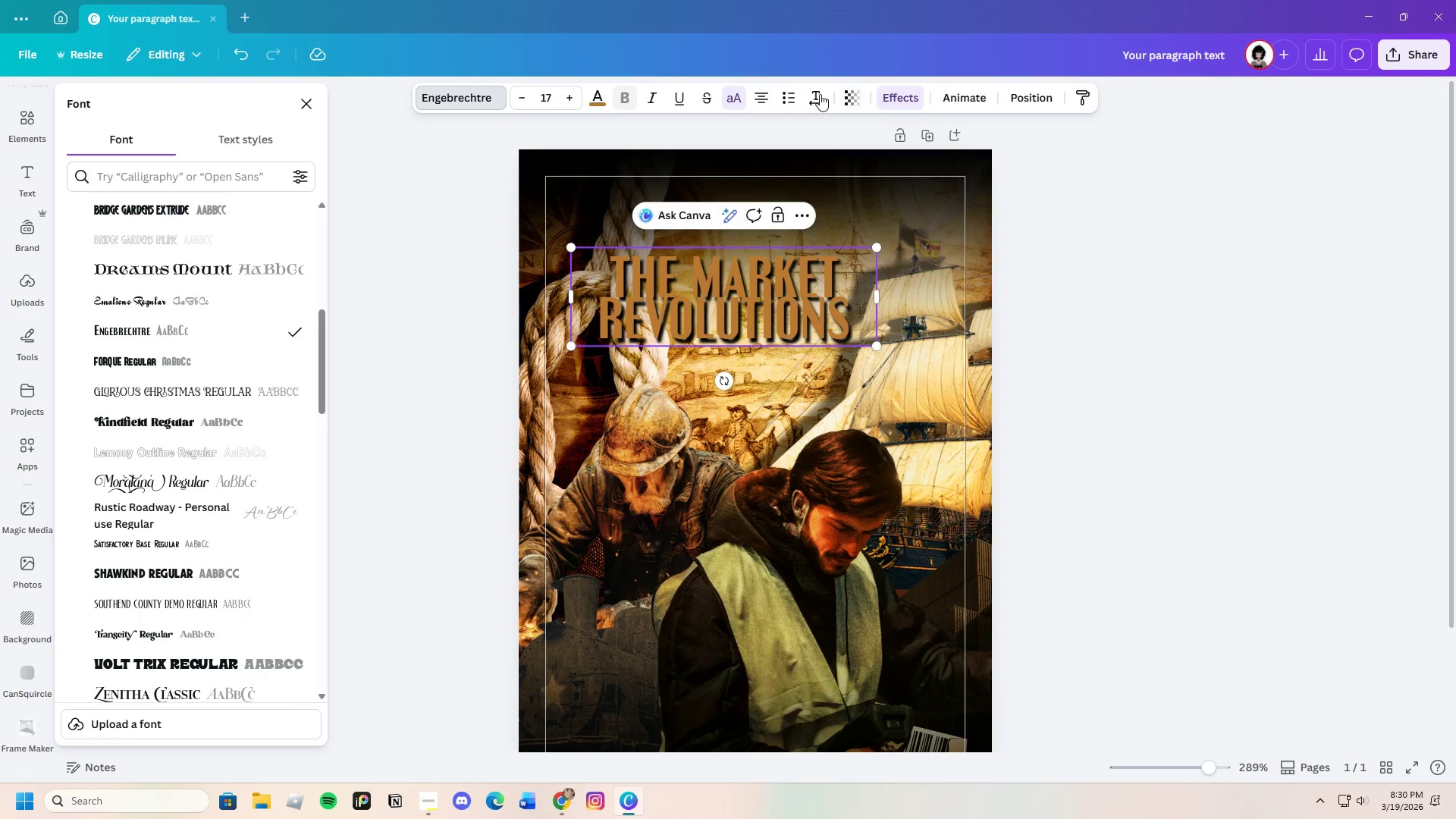 
left_click([818, 94])
 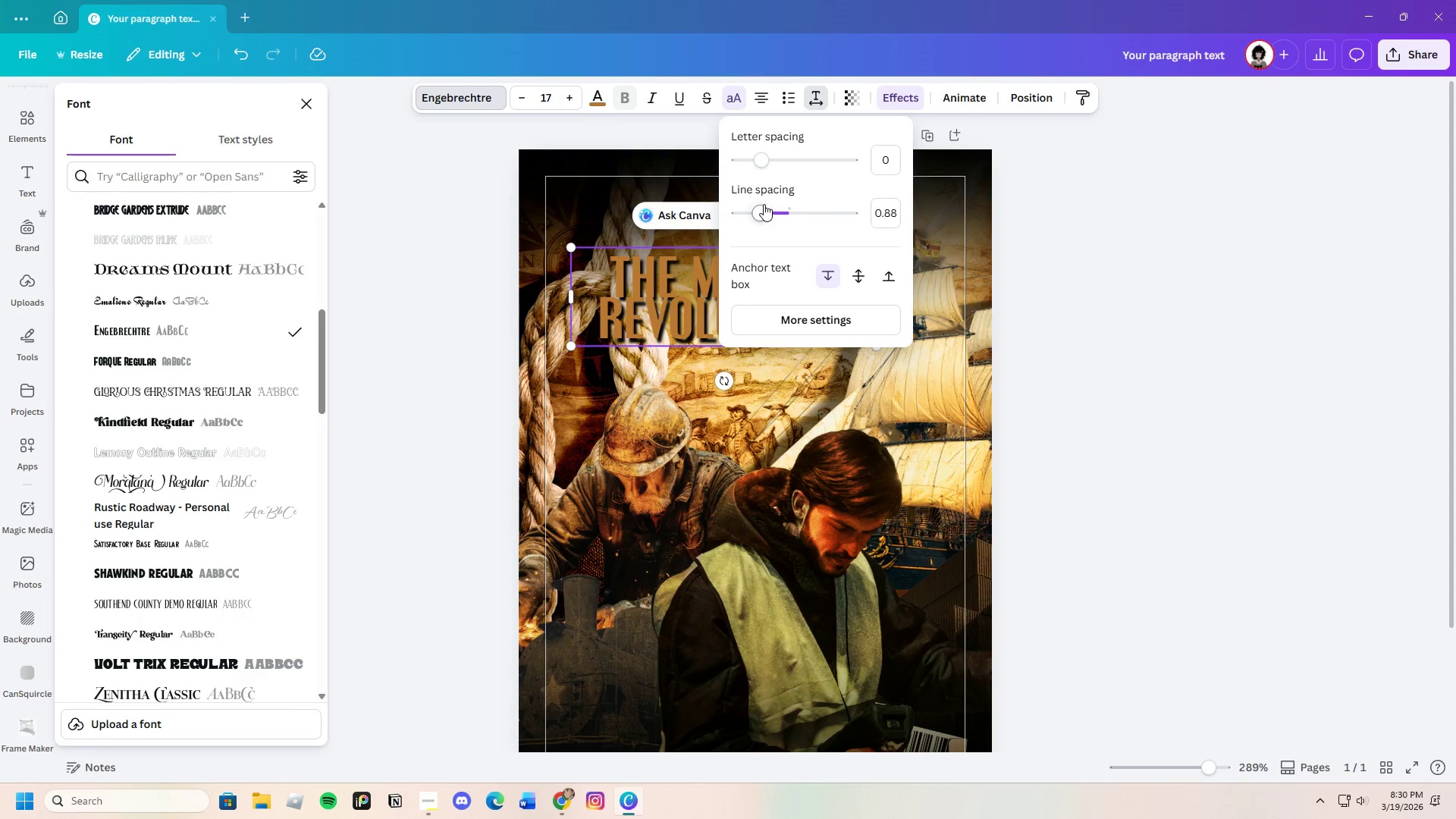 
left_click_drag(start_coordinate=[765, 204], to_coordinate=[770, 206])
 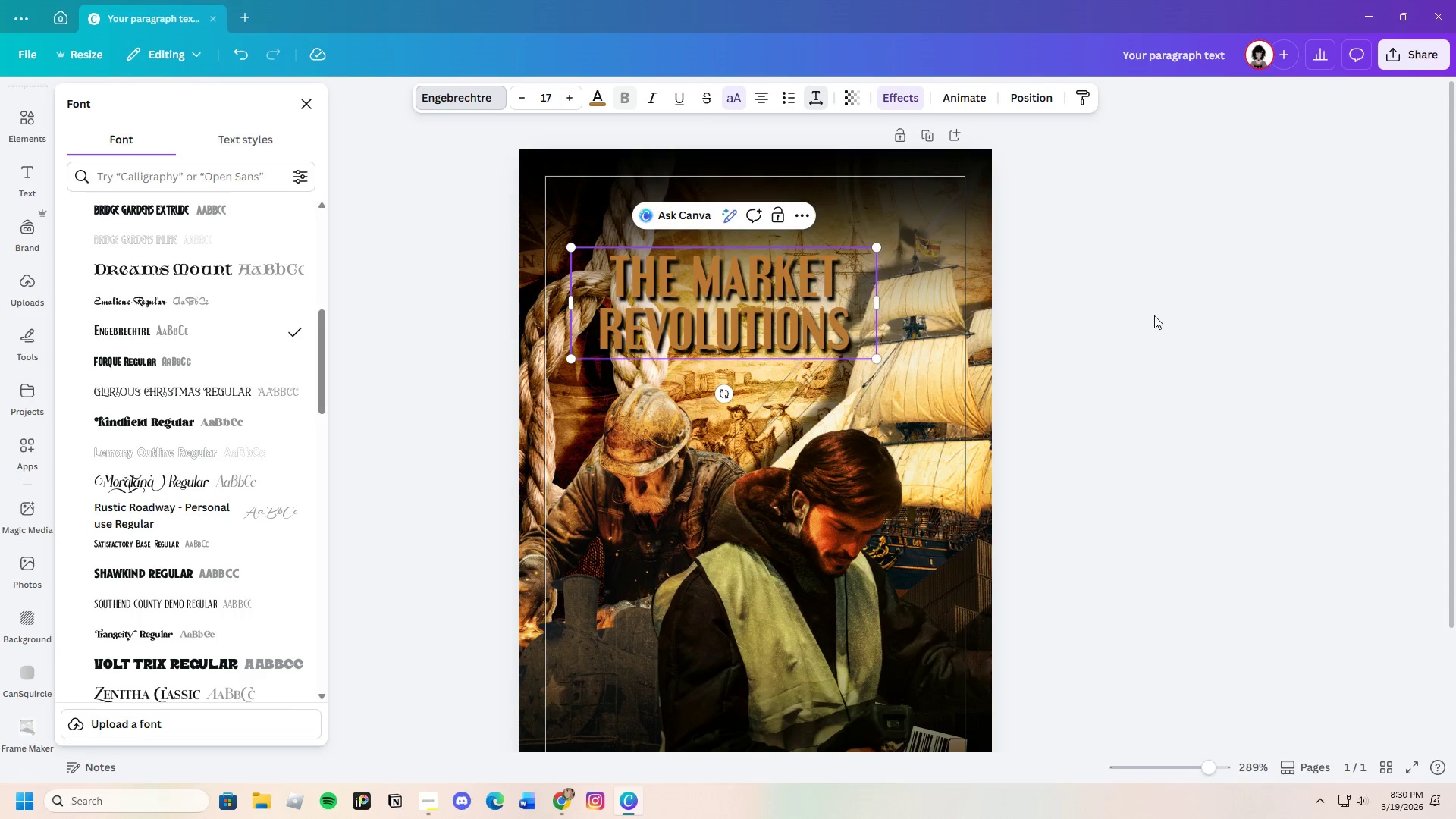 
left_click([1154, 315])
 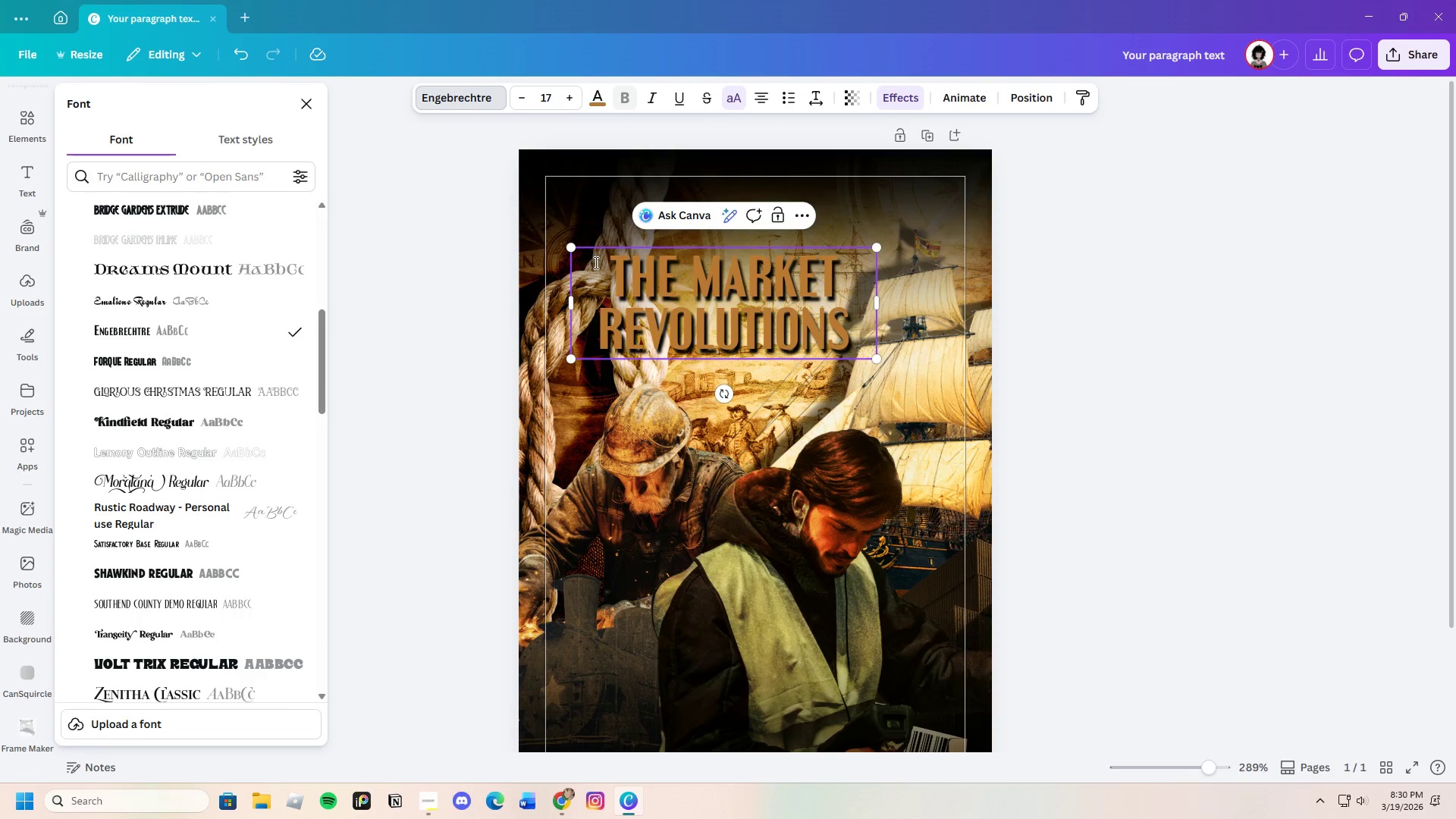 
left_click([598, 263])
 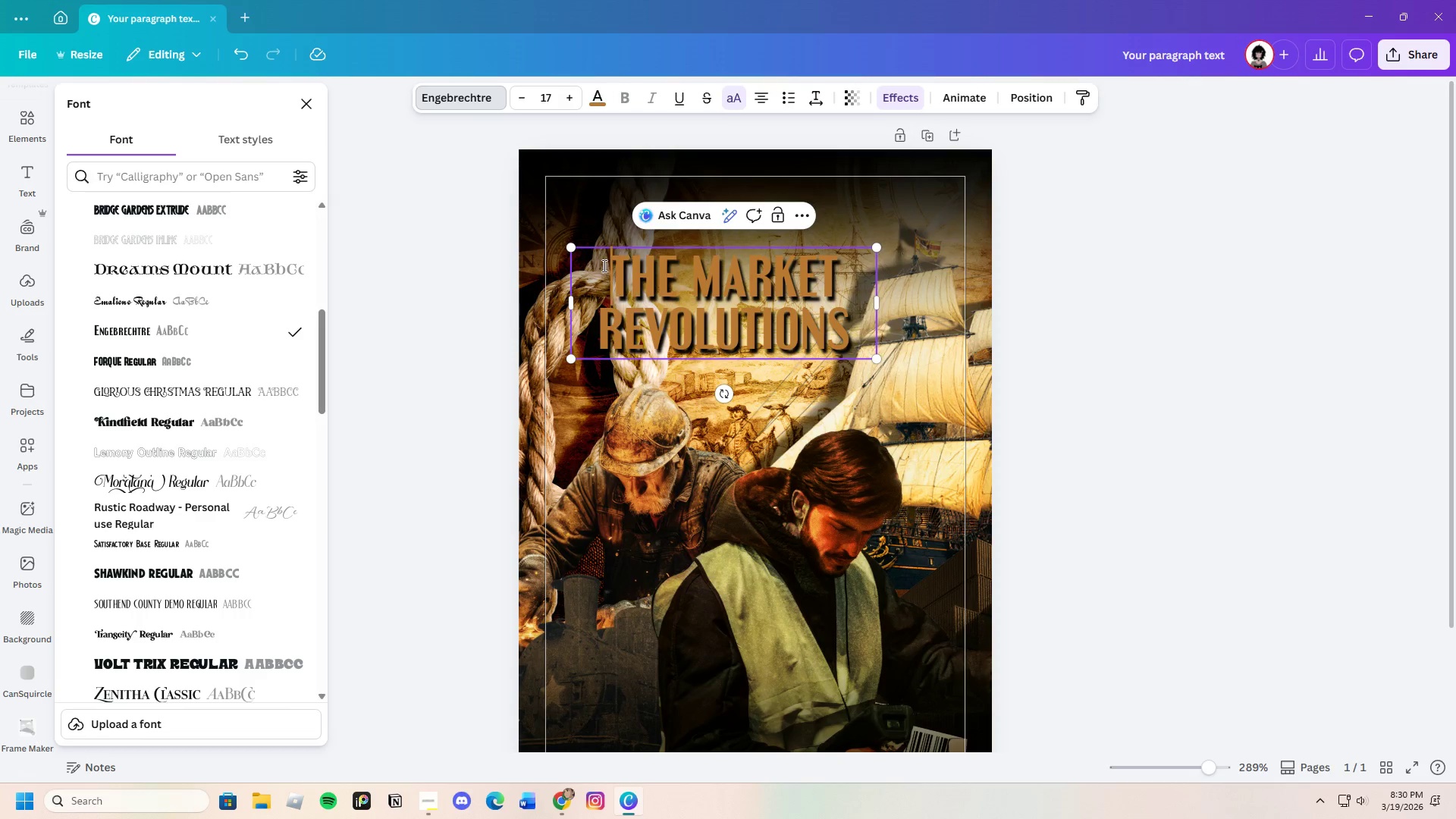 
left_click_drag(start_coordinate=[601, 265], to_coordinate=[871, 322])
 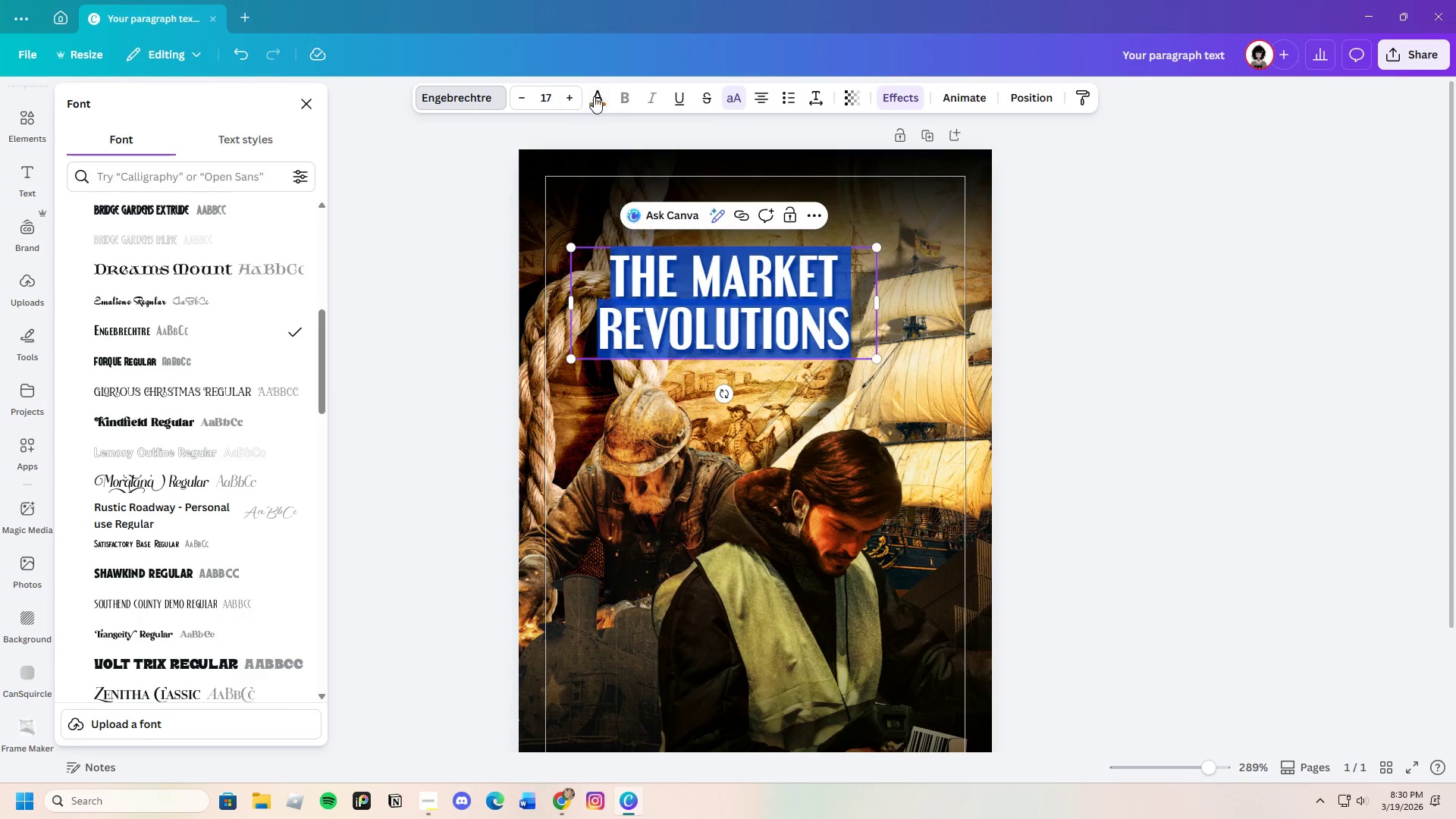 
left_click([595, 95])
 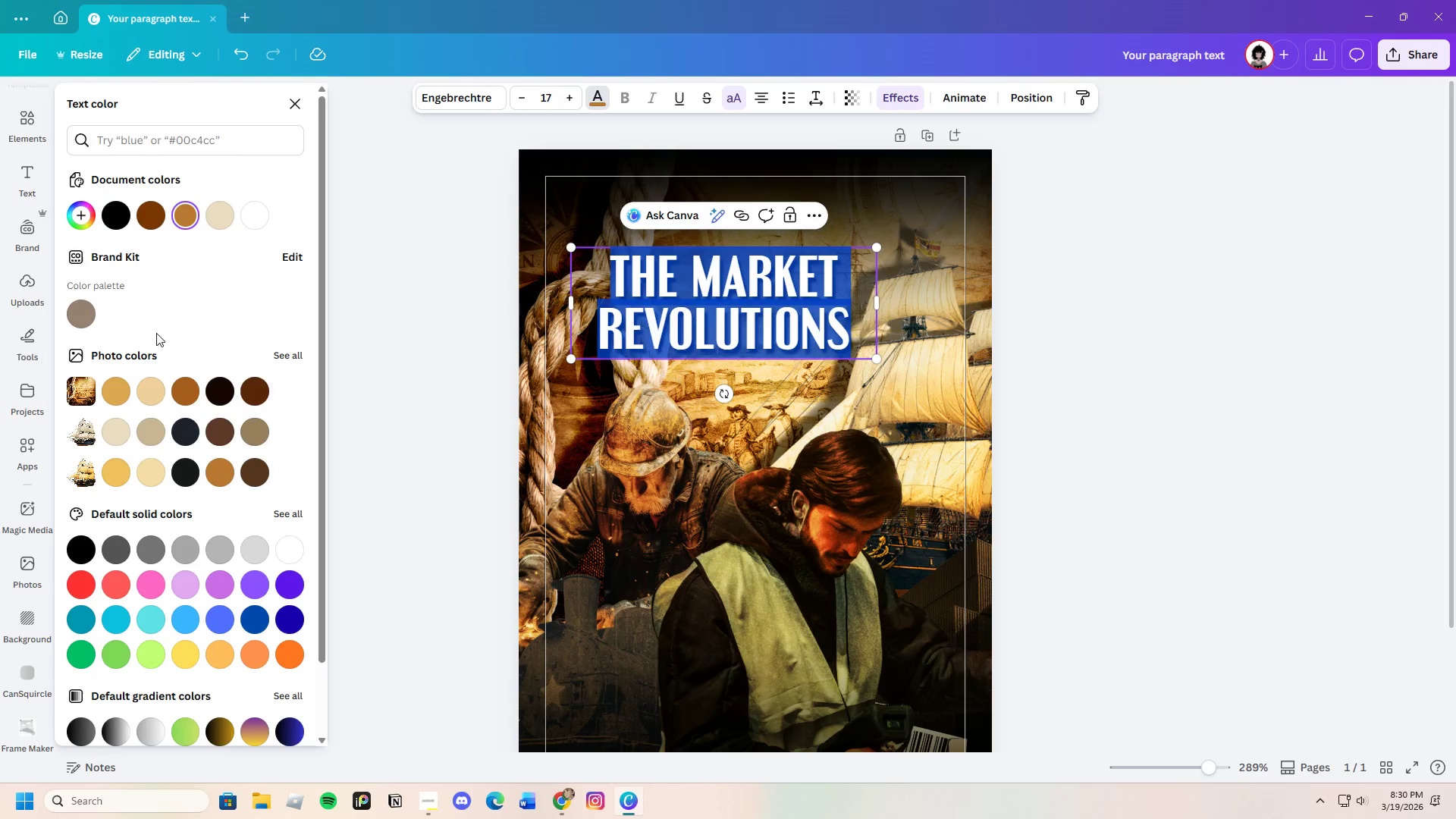 
left_click([69, 217])
 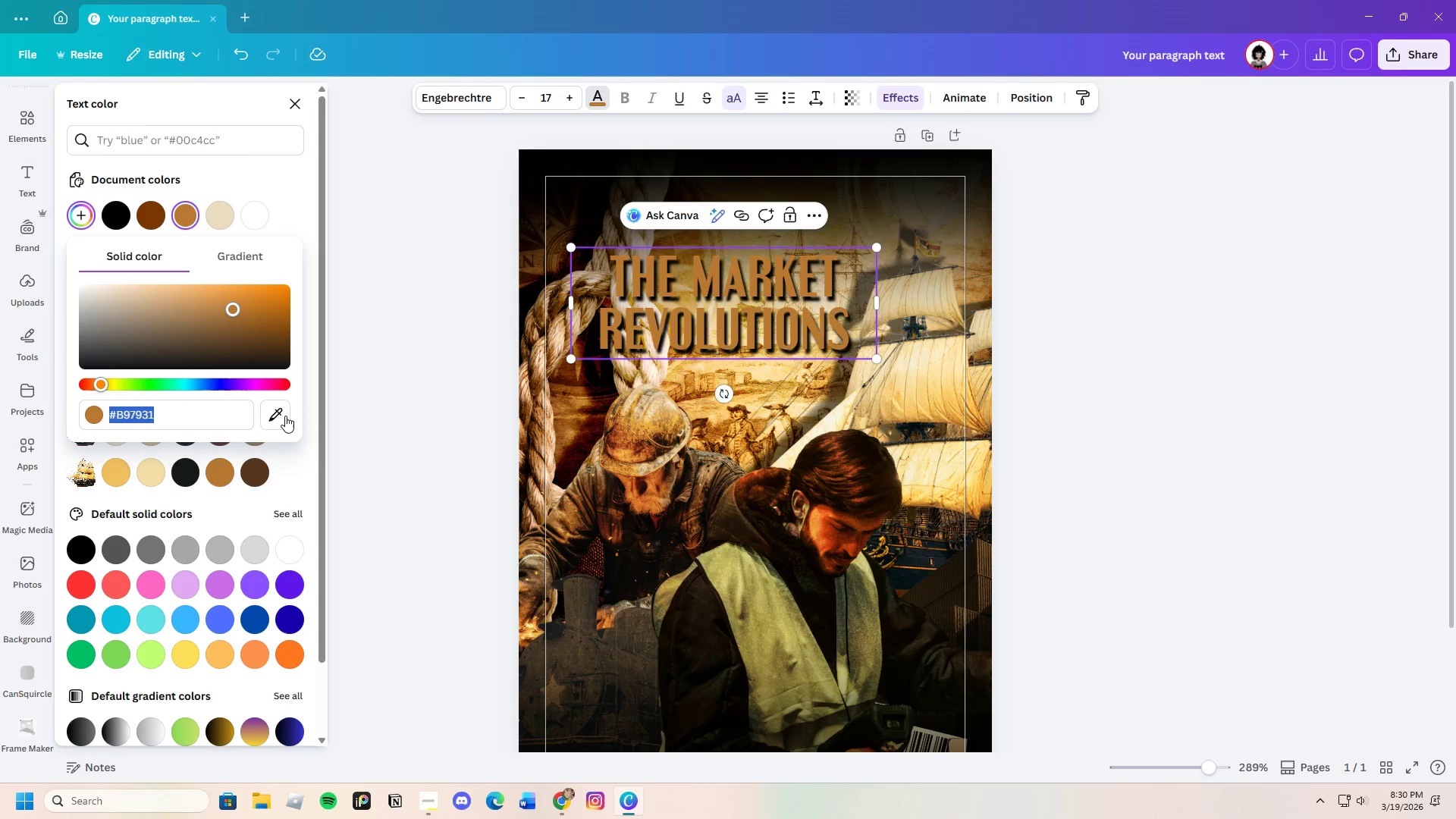 
left_click([283, 414])
 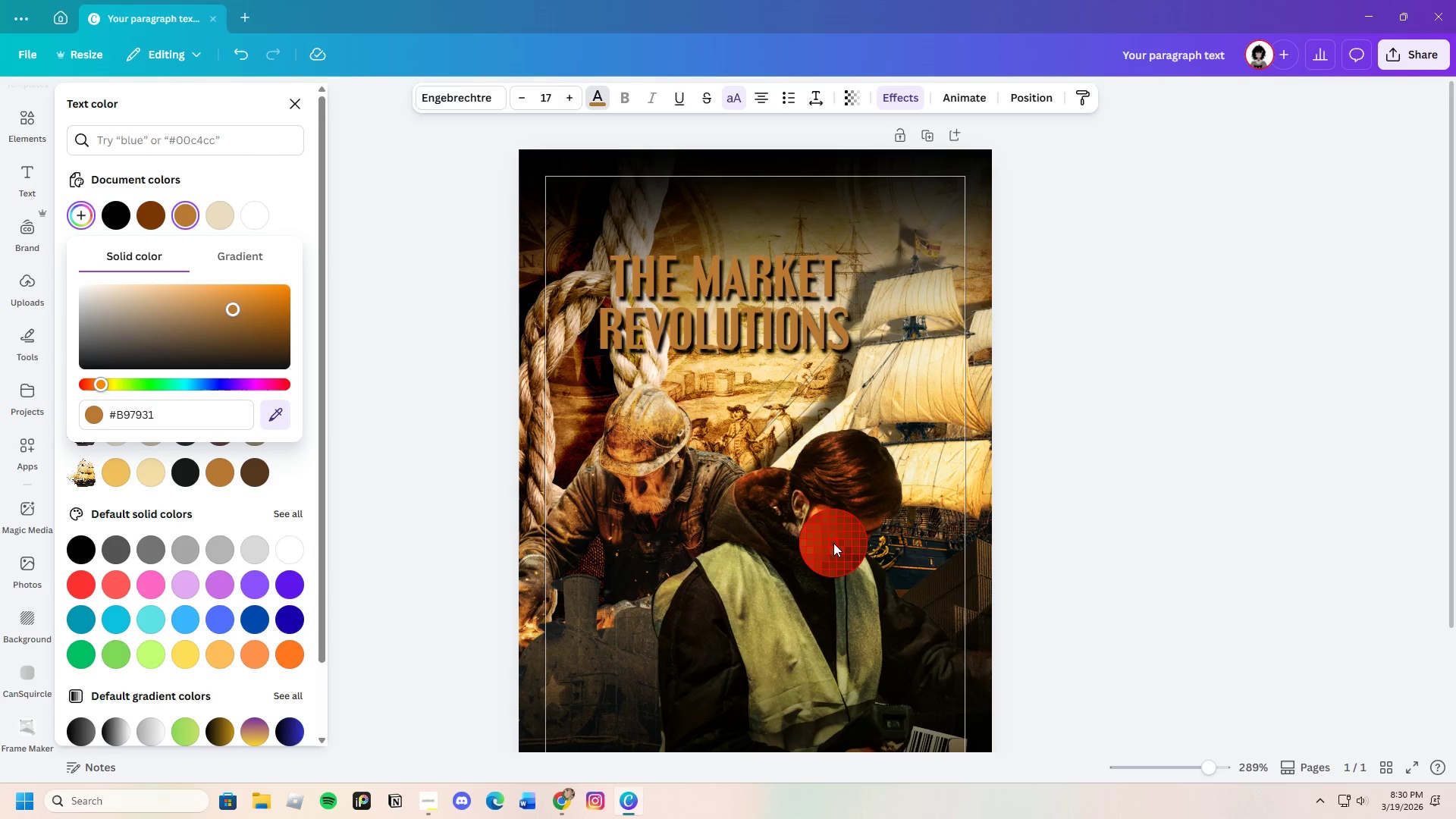 
left_click([833, 543])
 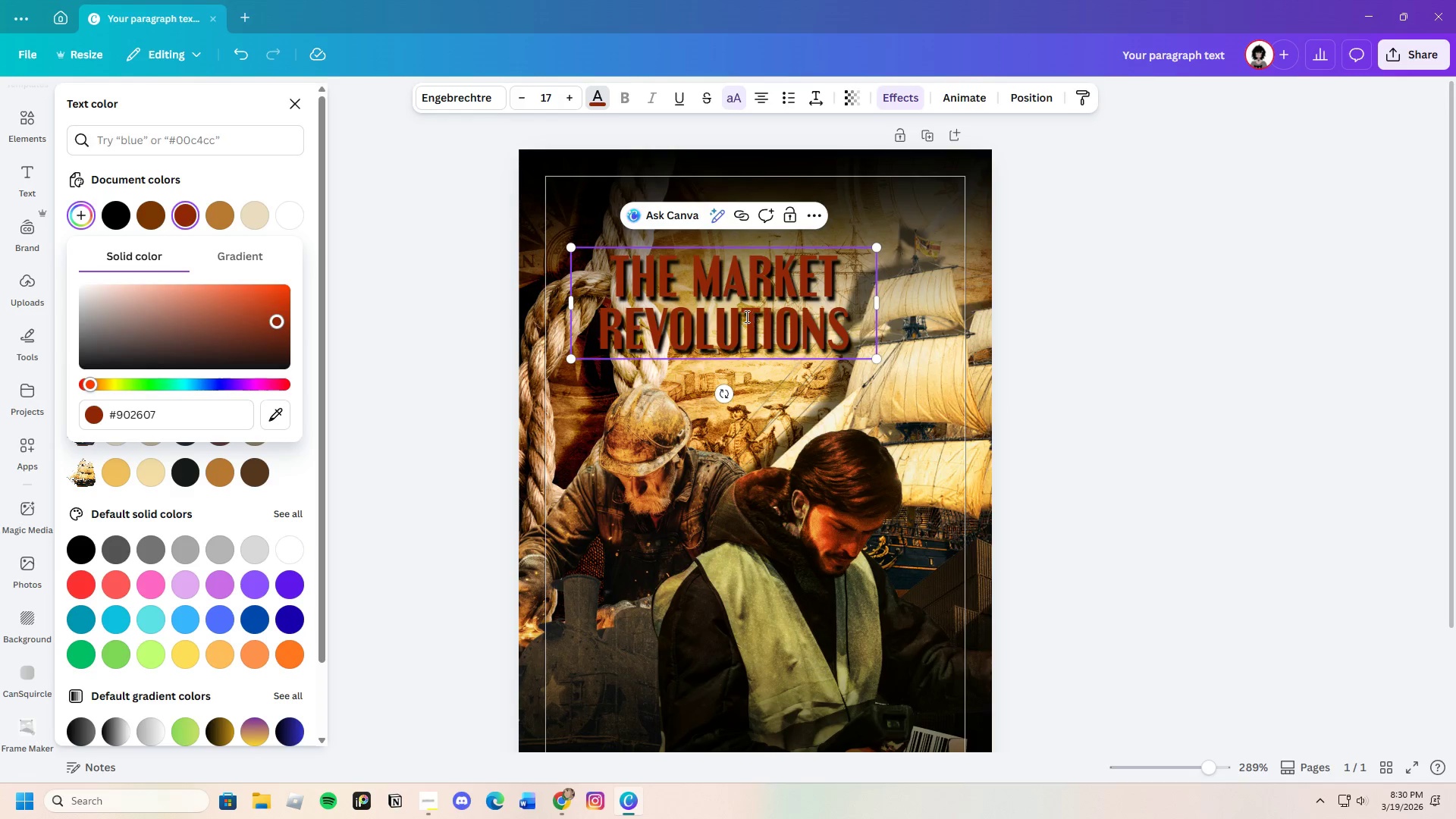 
left_click([1094, 369])
 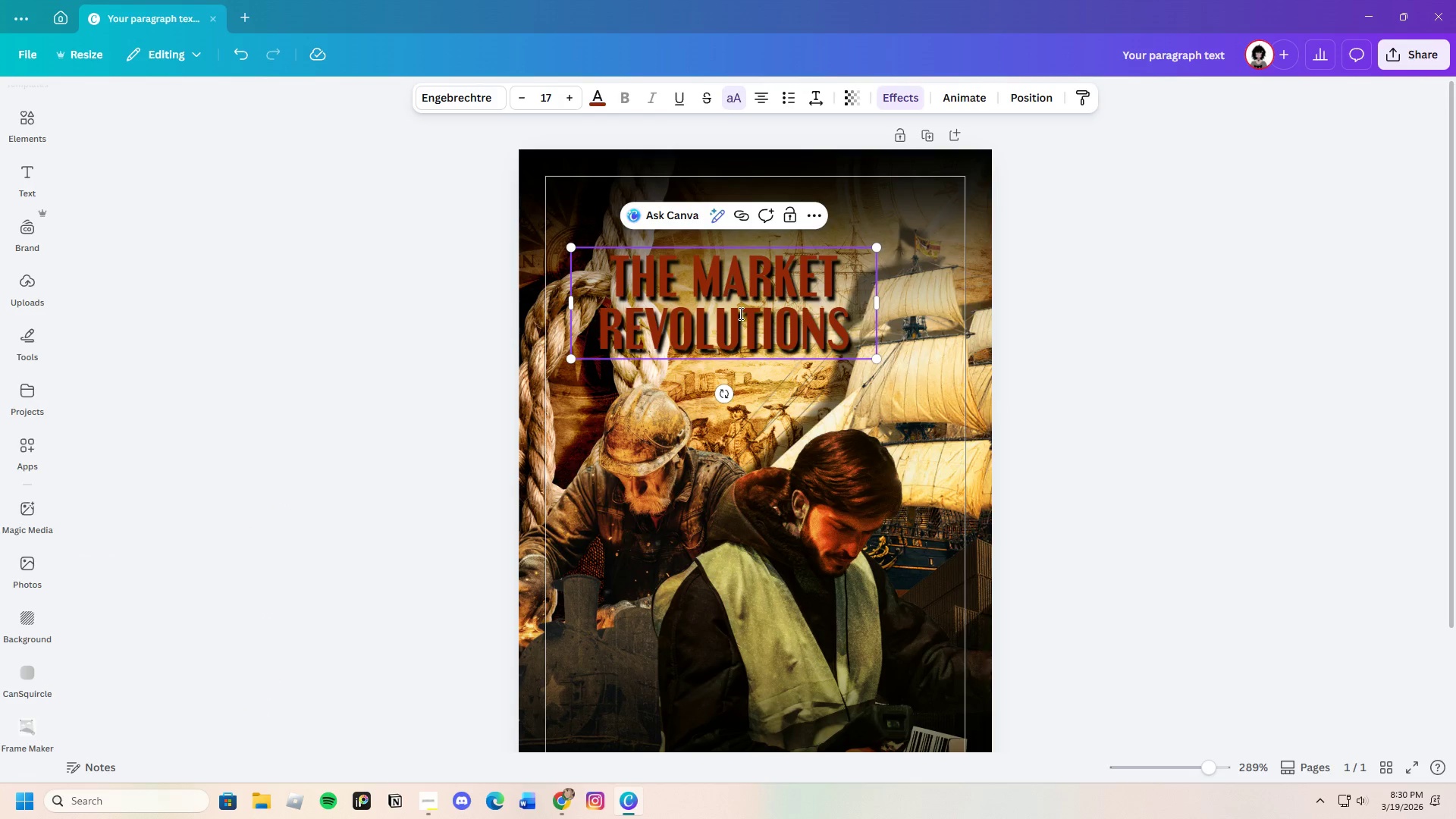 
left_click([1106, 357])
 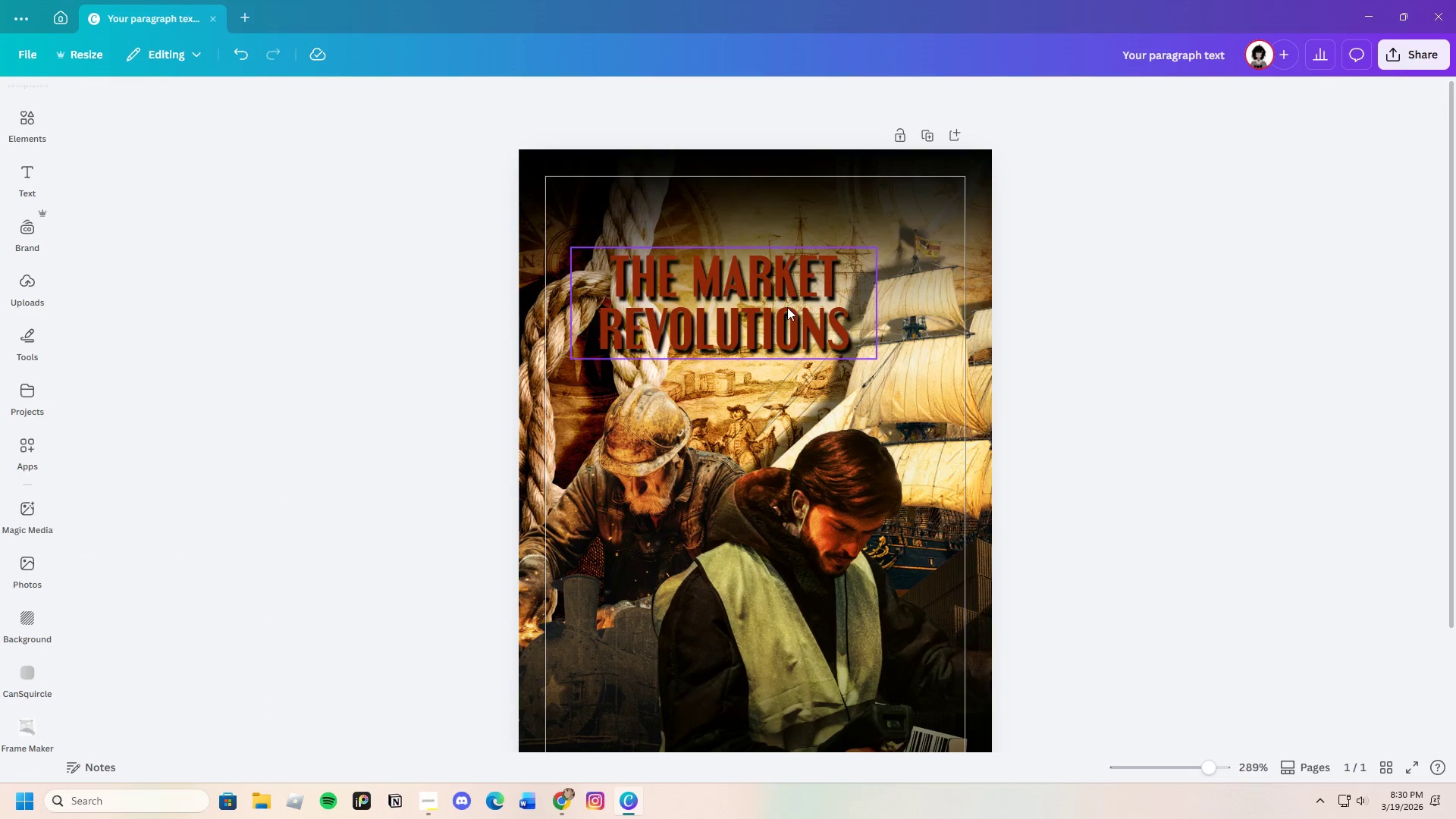 
left_click([787, 307])
 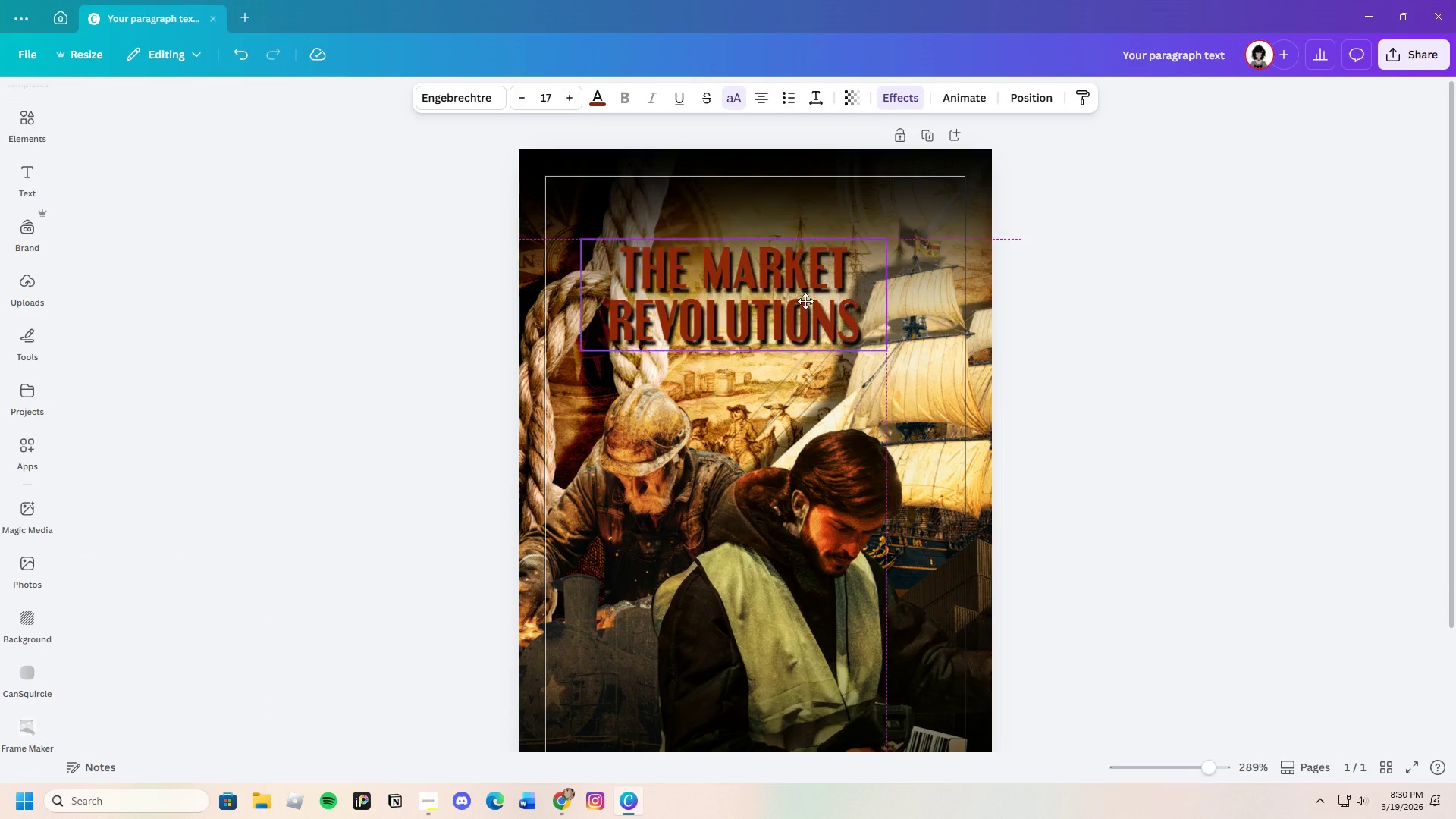 
left_click_drag(start_coordinate=[784, 307], to_coordinate=[810, 281])
 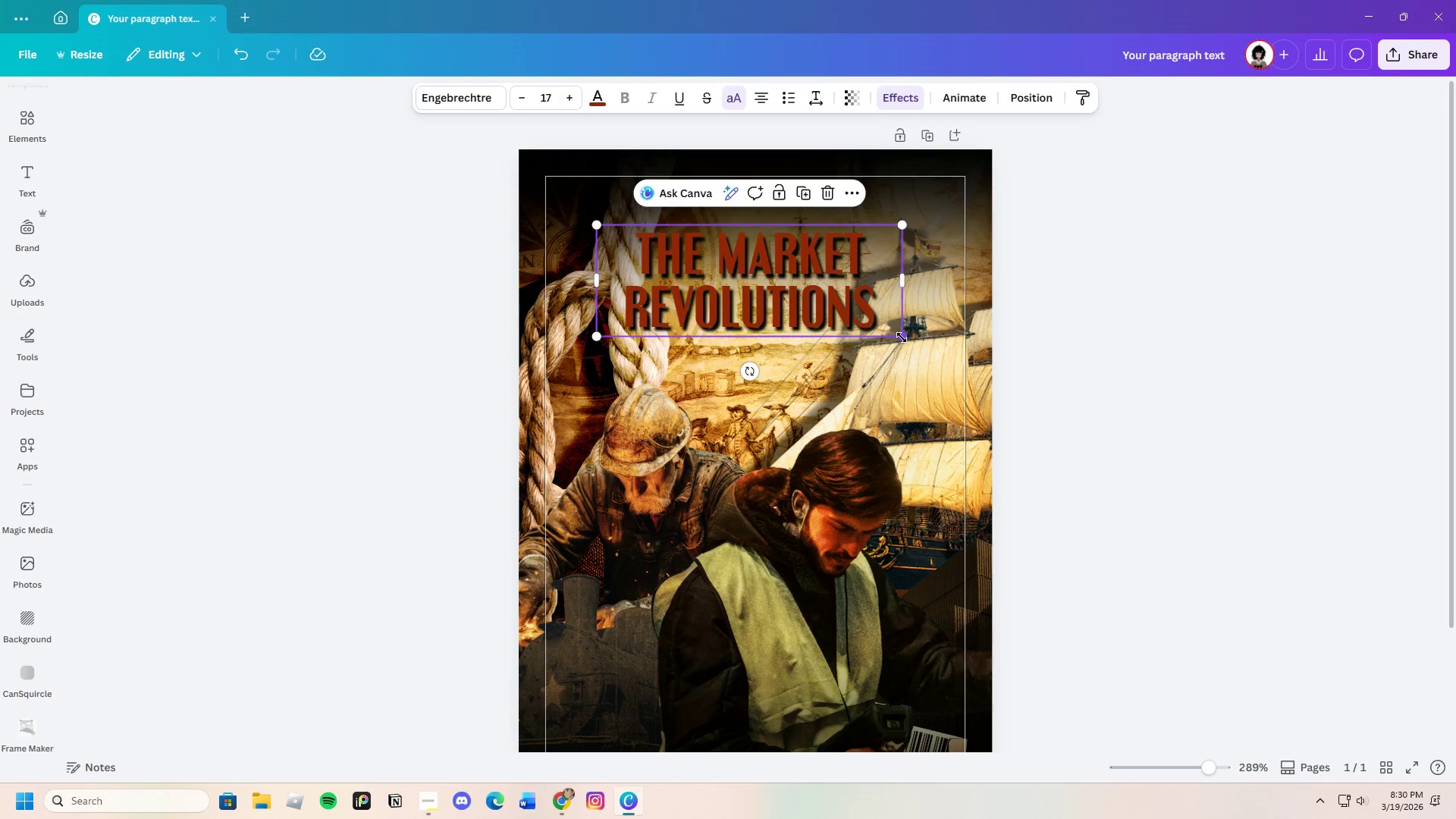 
left_click_drag(start_coordinate=[902, 337], to_coordinate=[977, 412])
 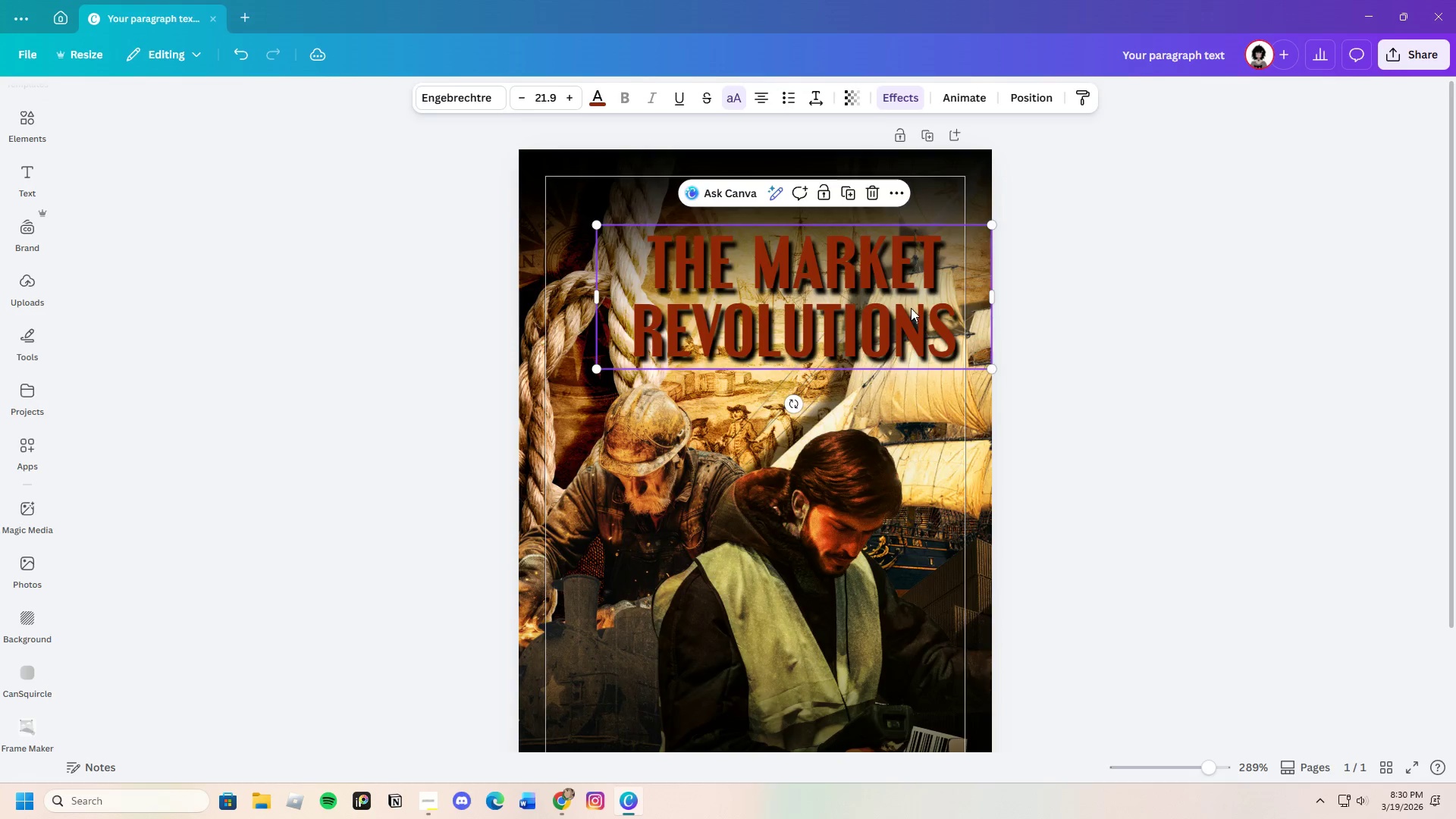 
left_click_drag(start_coordinate=[911, 308], to_coordinate=[888, 305])
 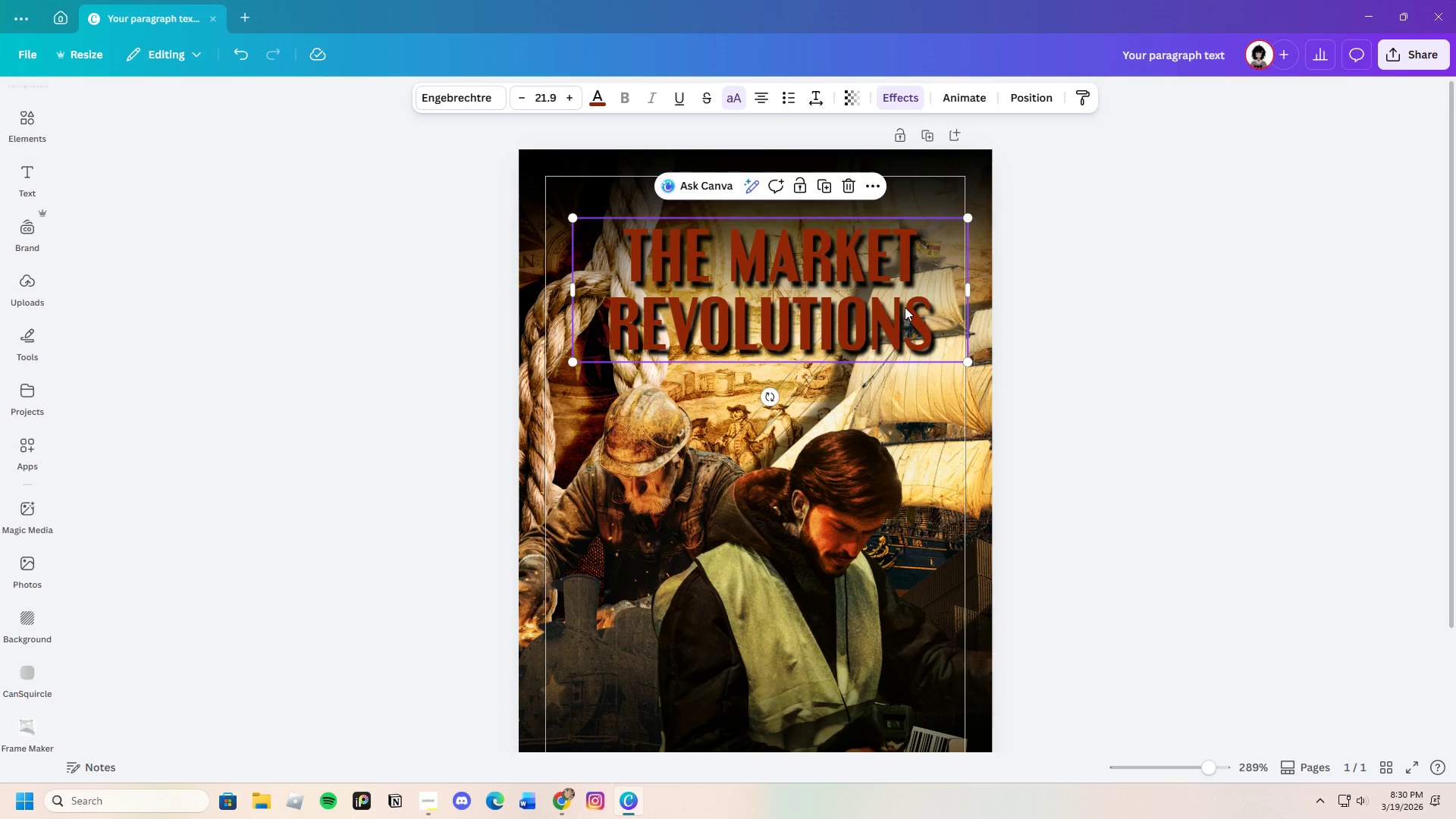 
wait(6.98)
 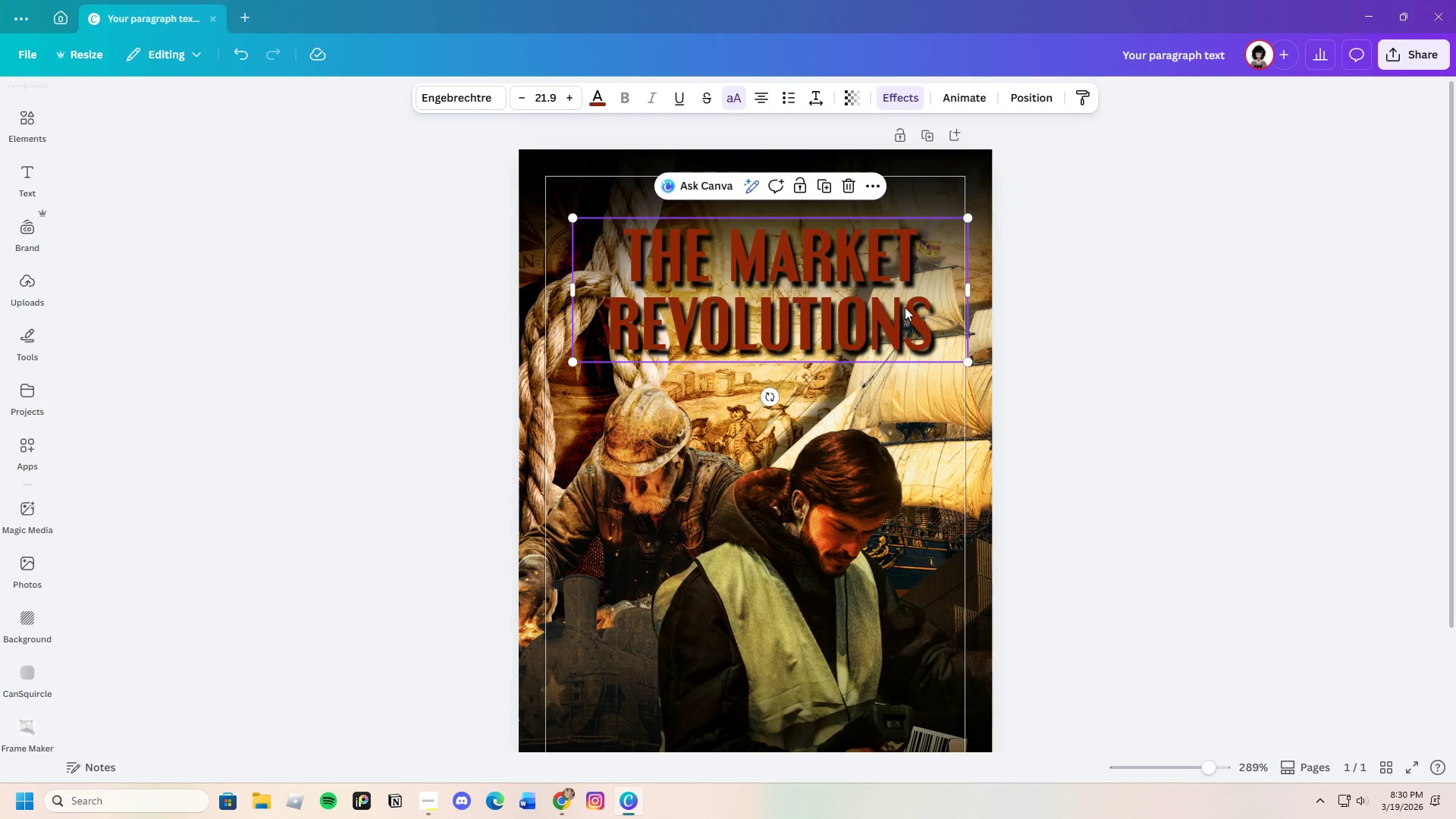 
left_click([609, 265])
 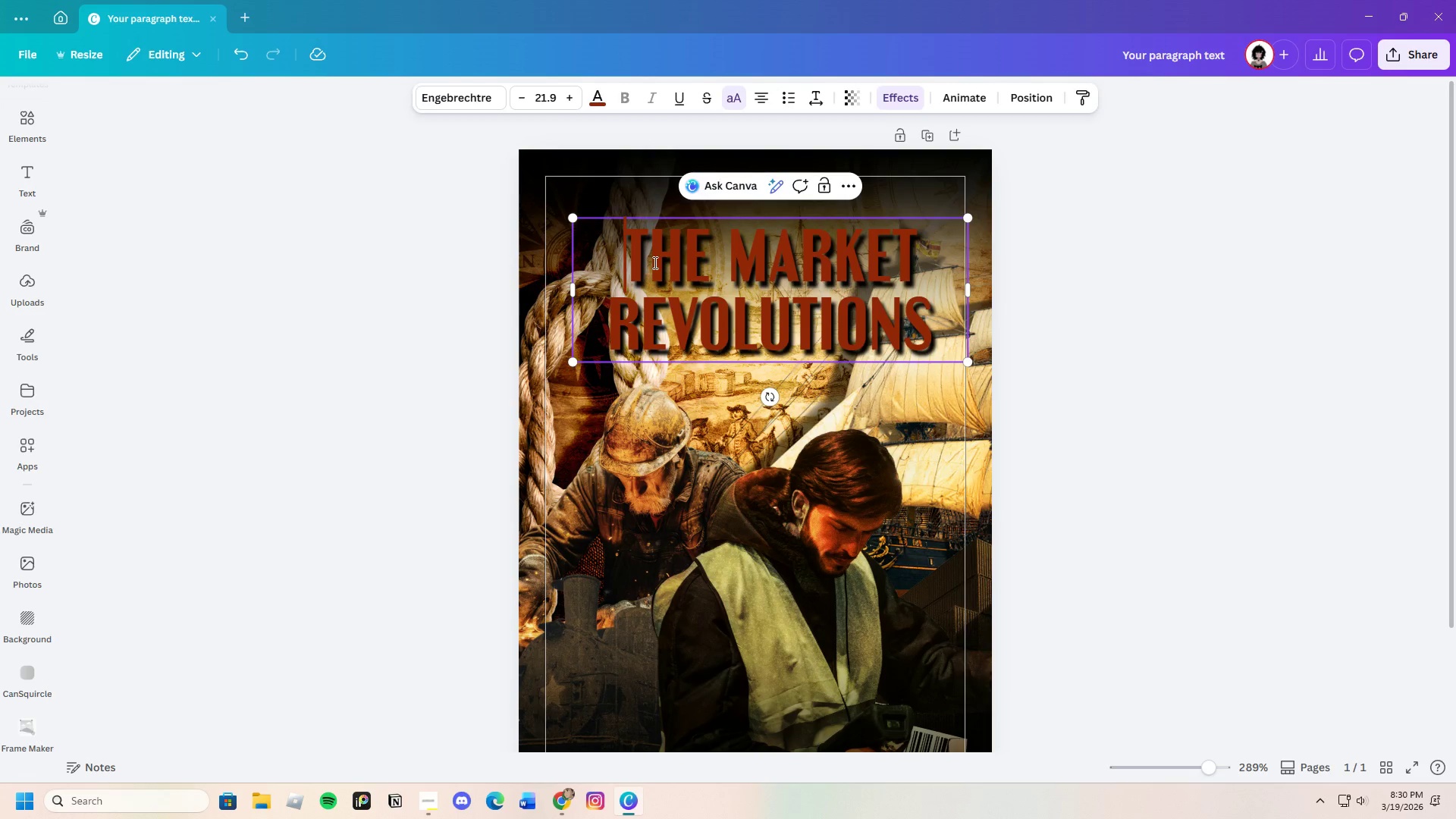 
left_click_drag(start_coordinate=[613, 259], to_coordinate=[937, 318])
 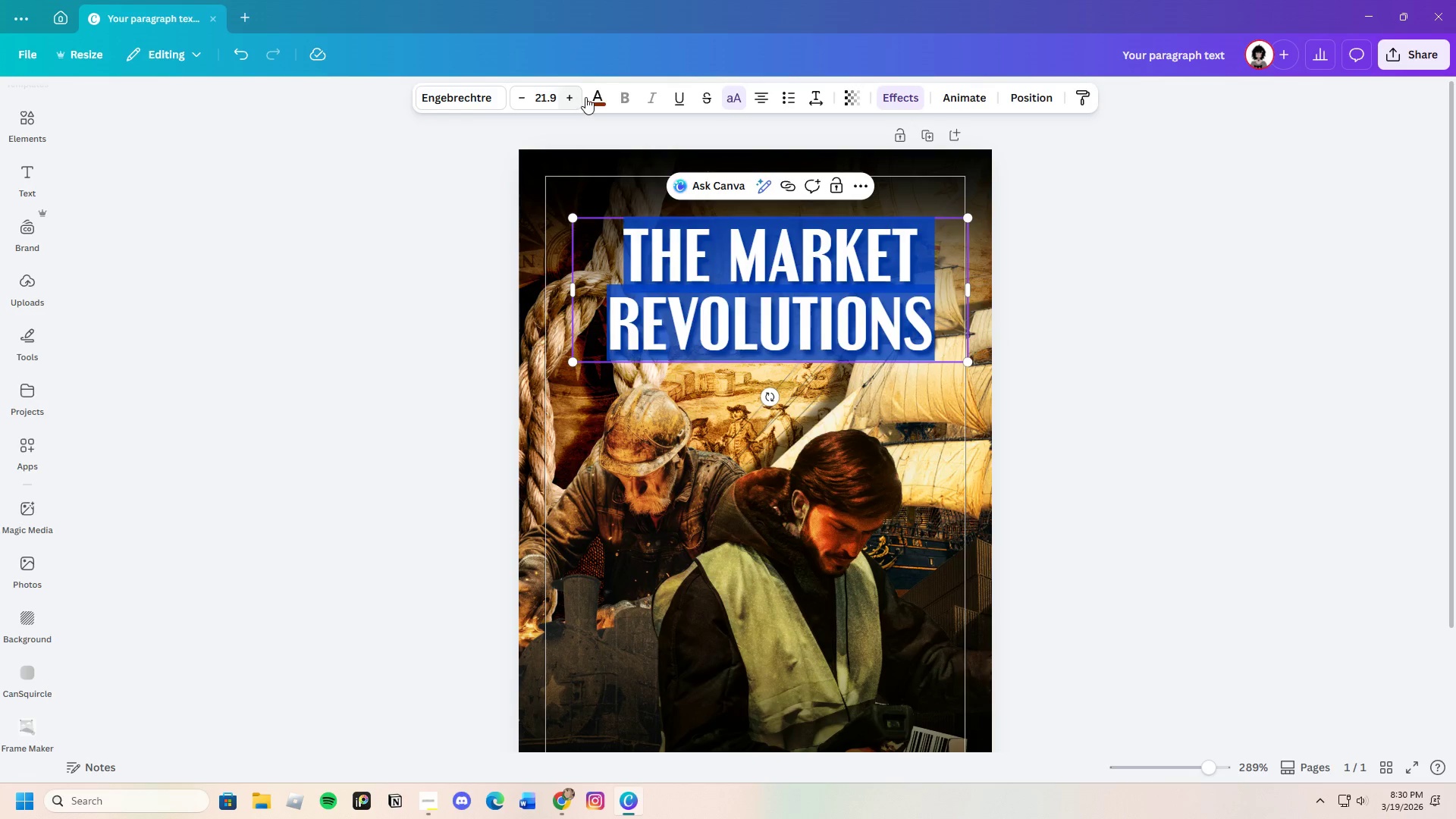 
left_click([594, 97])
 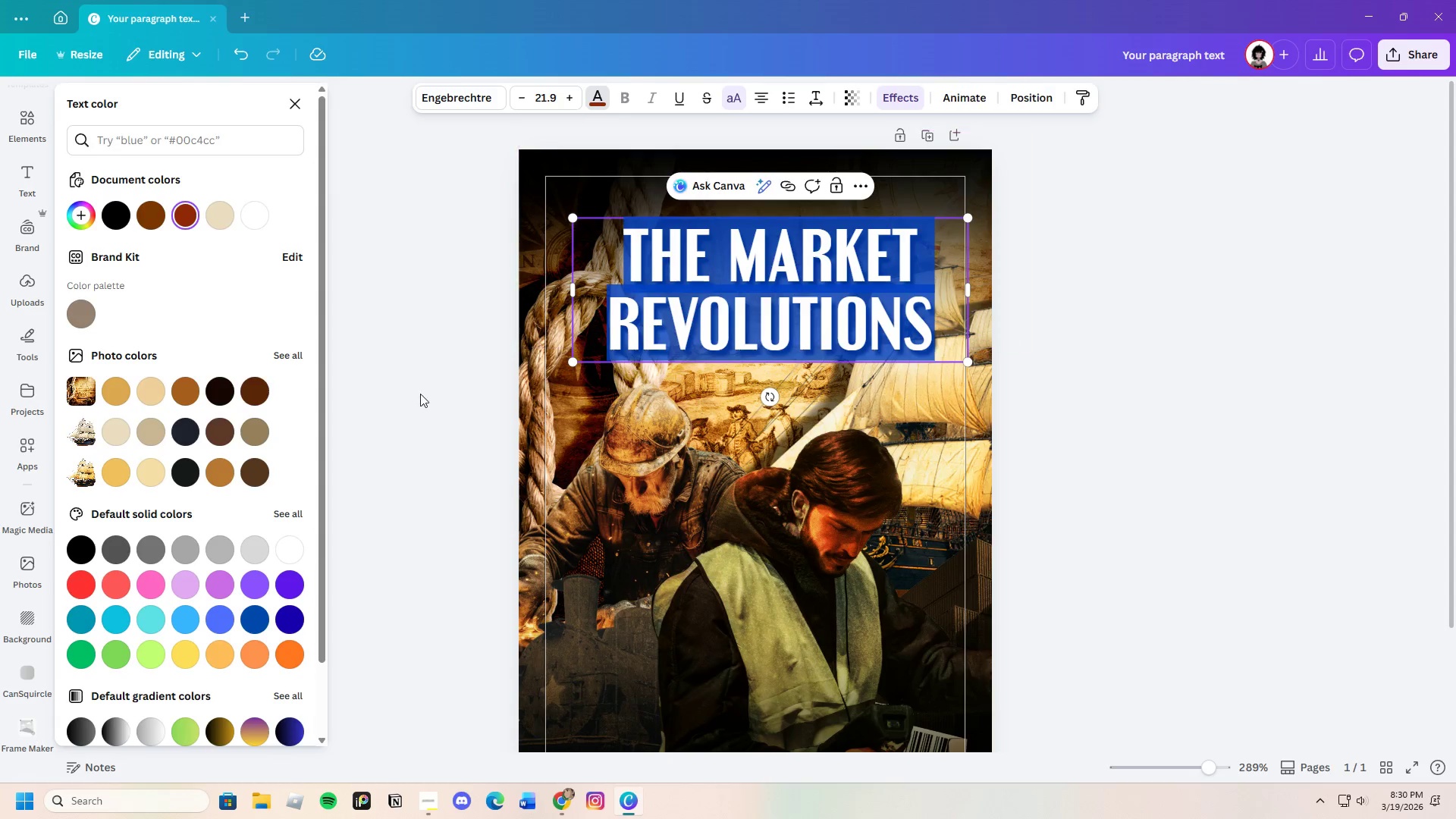 
scroll: coordinate [192, 668], scroll_direction: down, amount: 12.0
 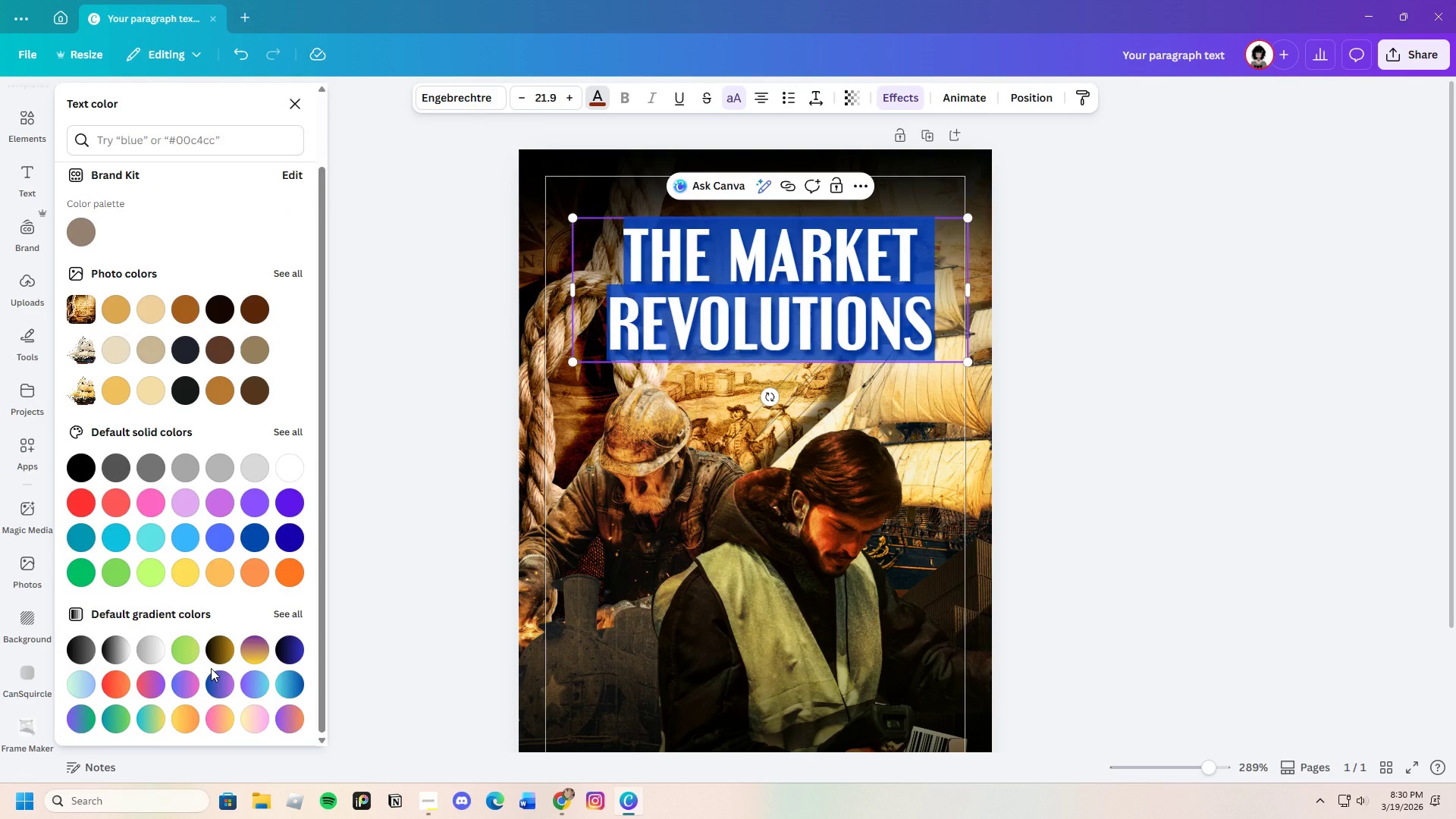 
scroll: coordinate [211, 668], scroll_direction: up, amount: 3.0
 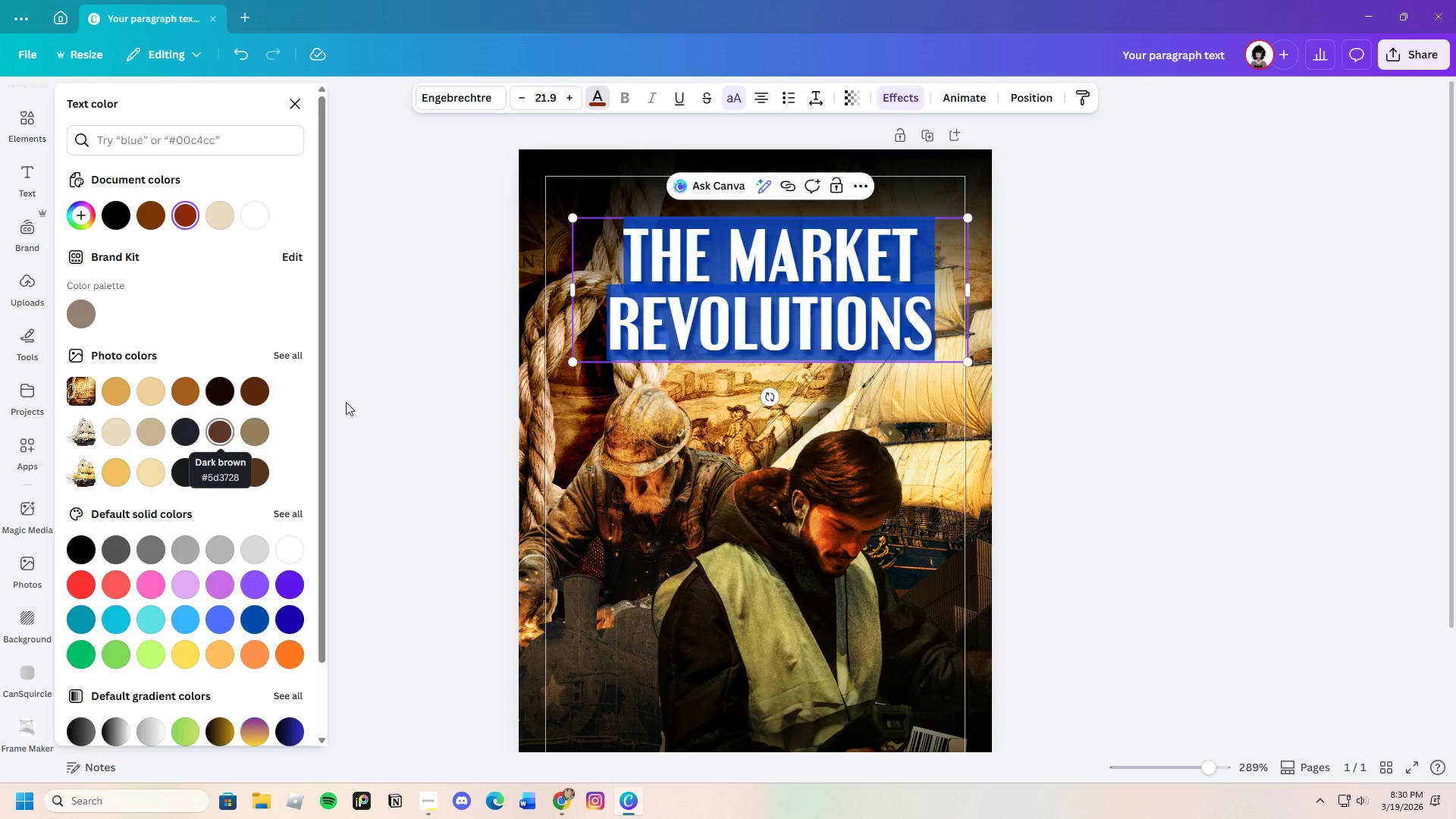 
wait(5.13)
 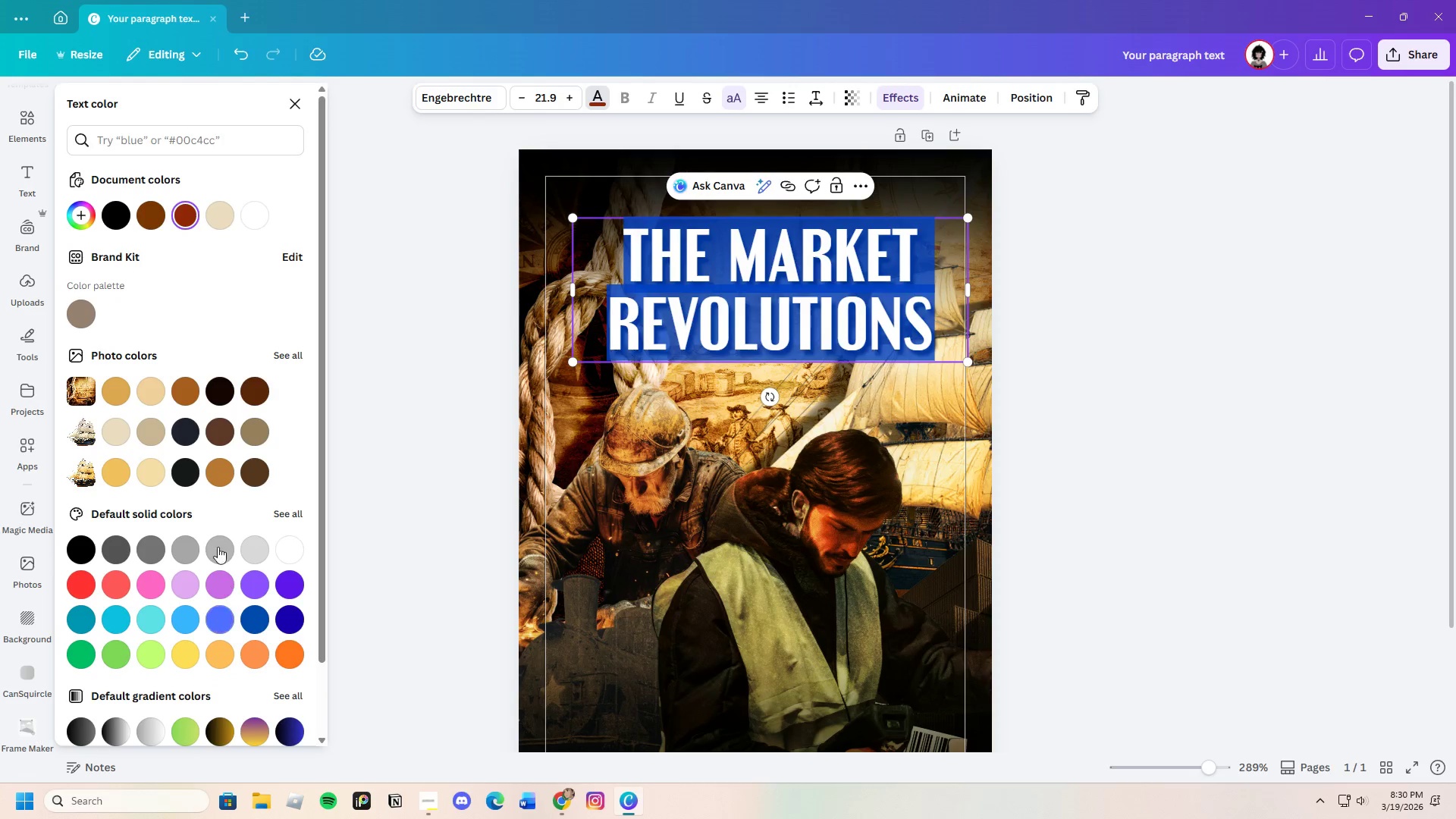 
left_click([81, 207])
 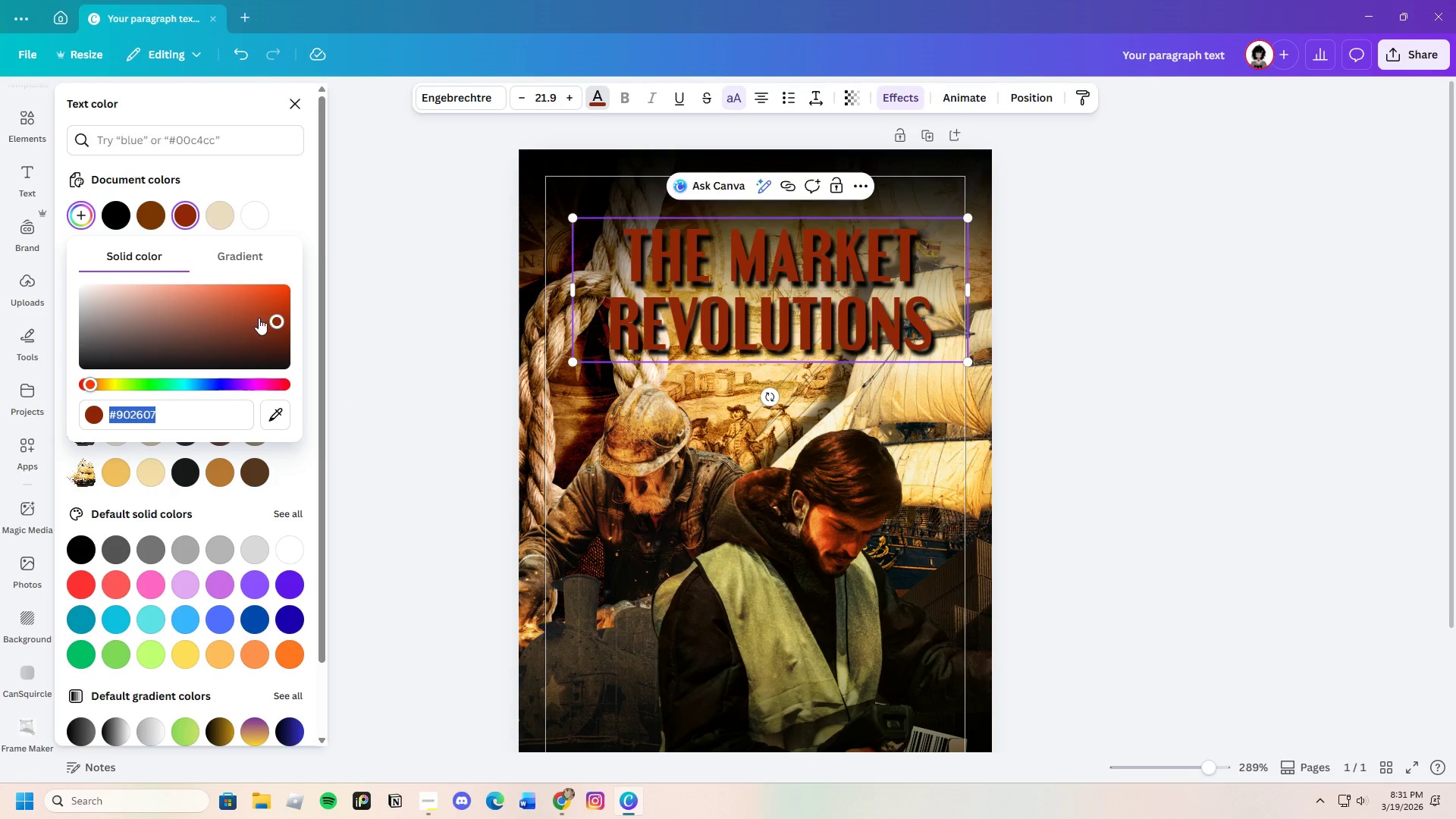 
left_click_drag(start_coordinate=[259, 318], to_coordinate=[240, 315])
 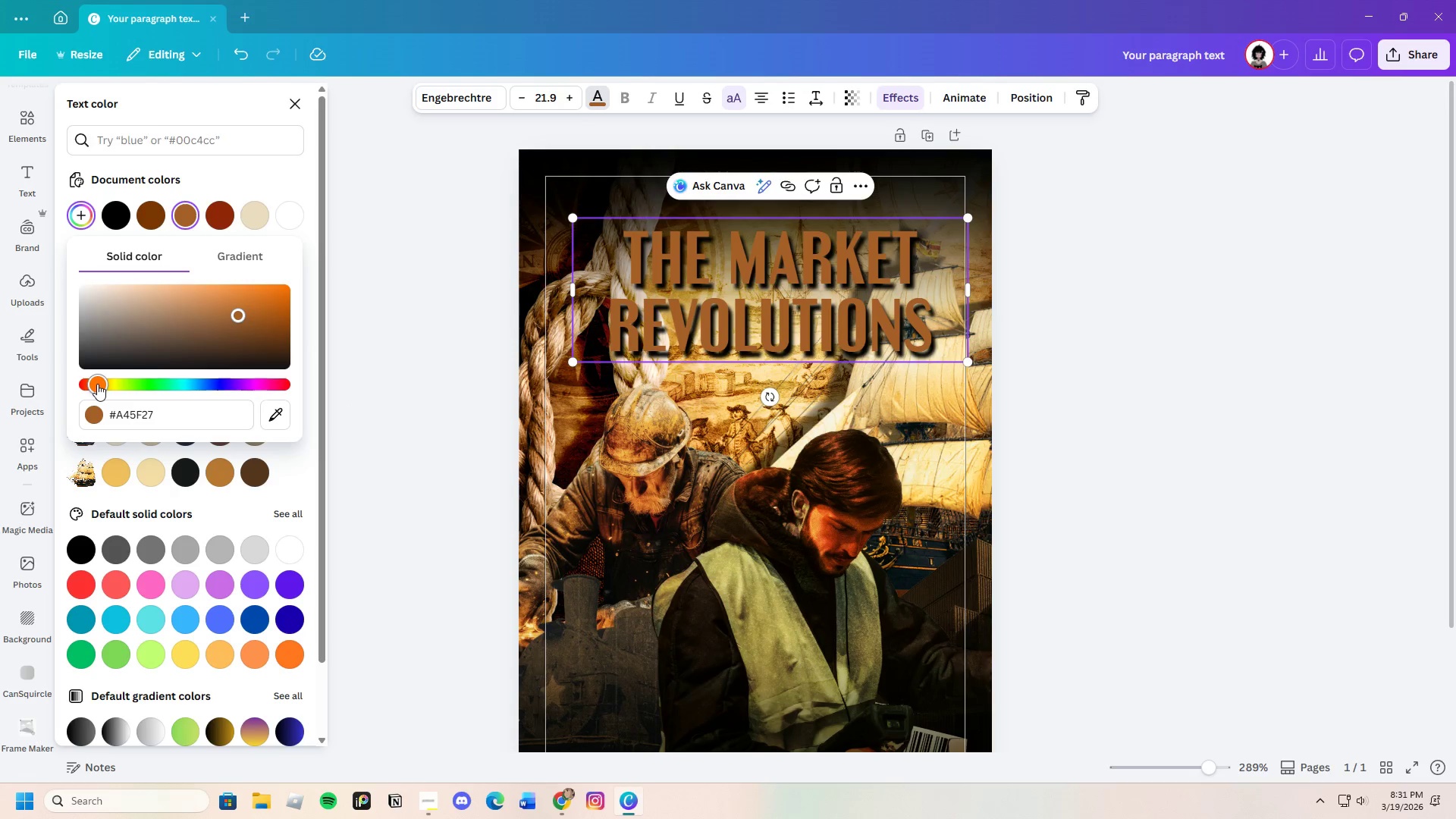 
left_click([97, 384])
 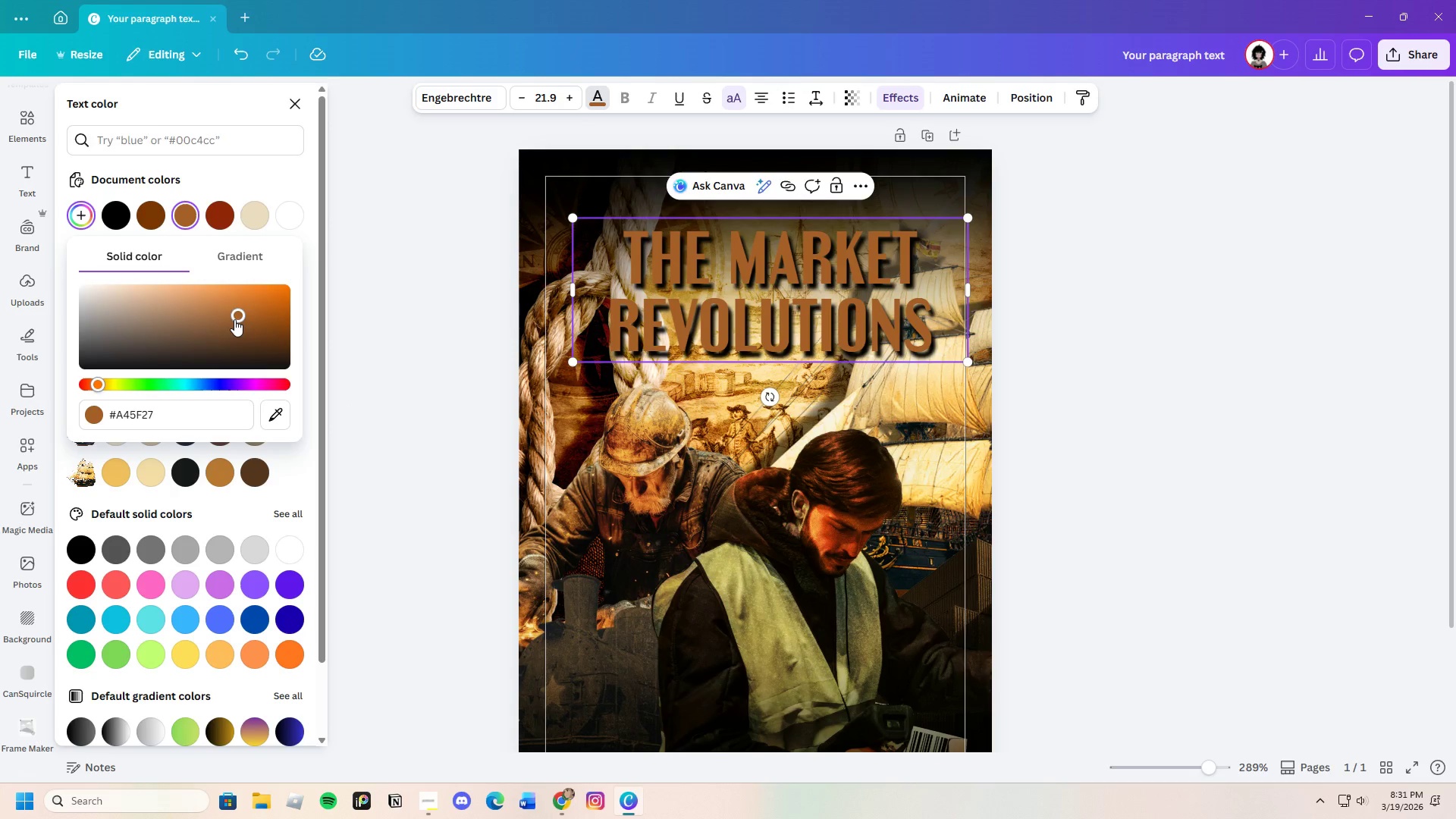 
left_click_drag(start_coordinate=[234, 319], to_coordinate=[279, 302])
 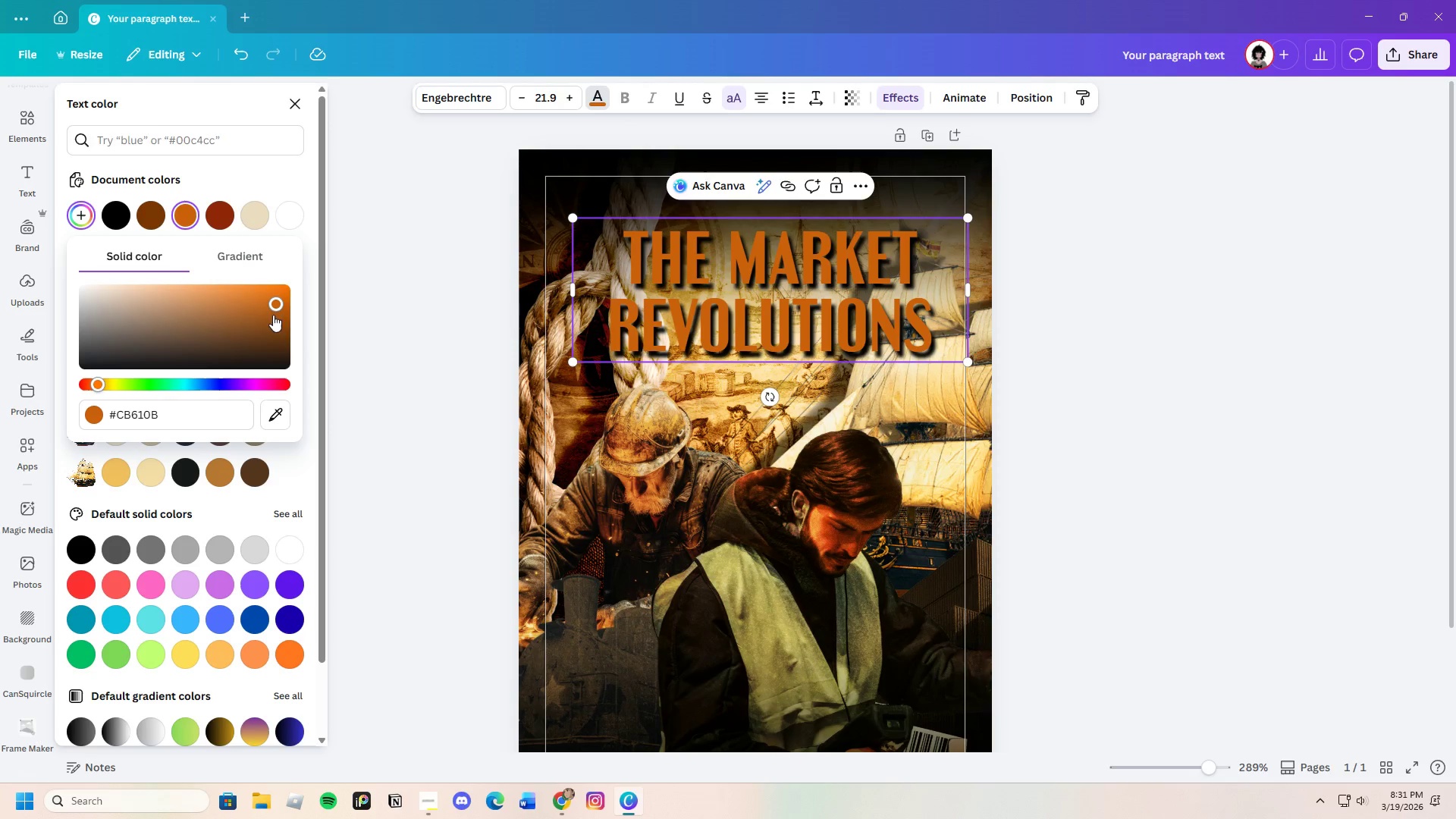 
left_click([1196, 349])
 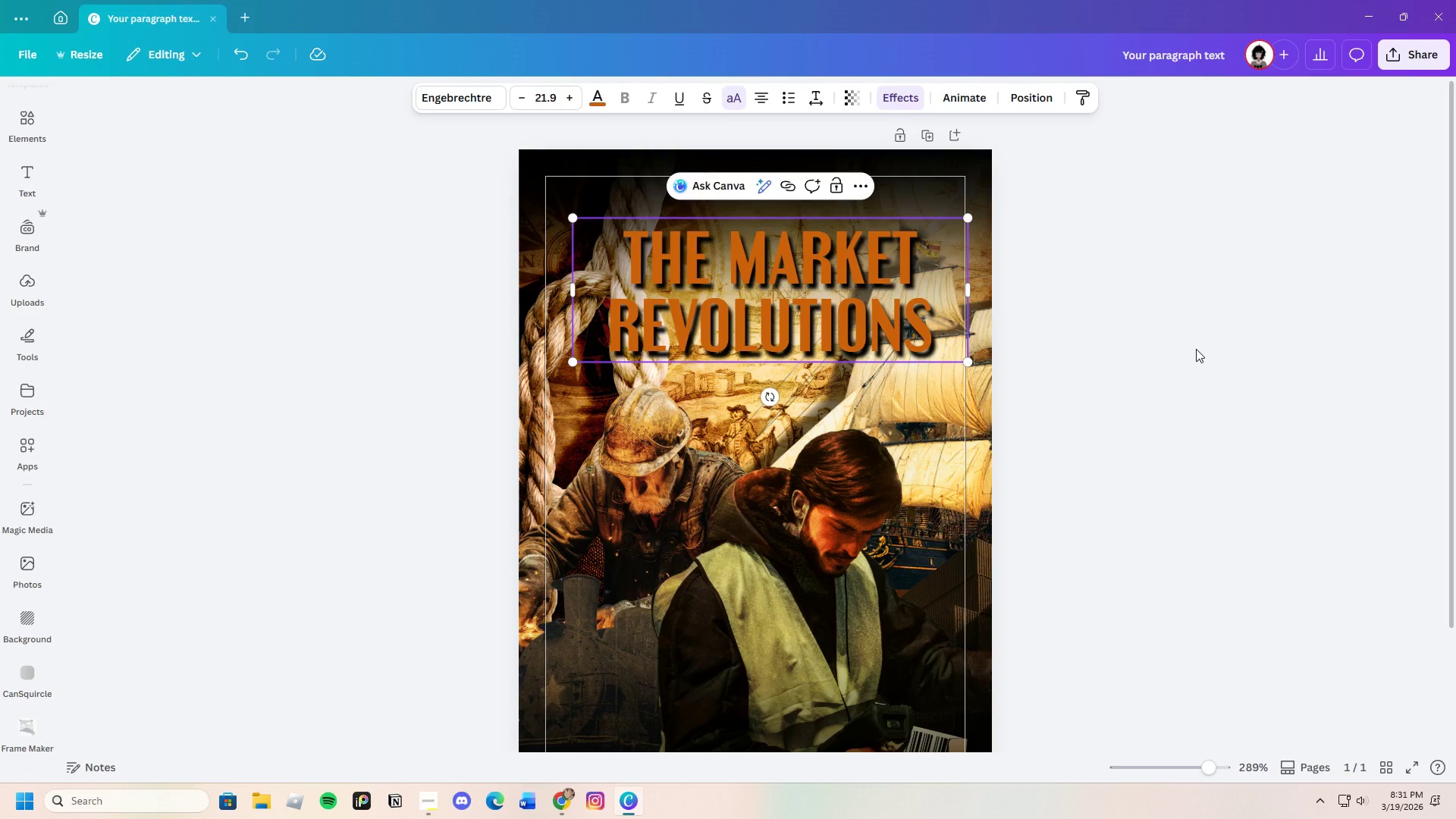 
left_click([1196, 349])
 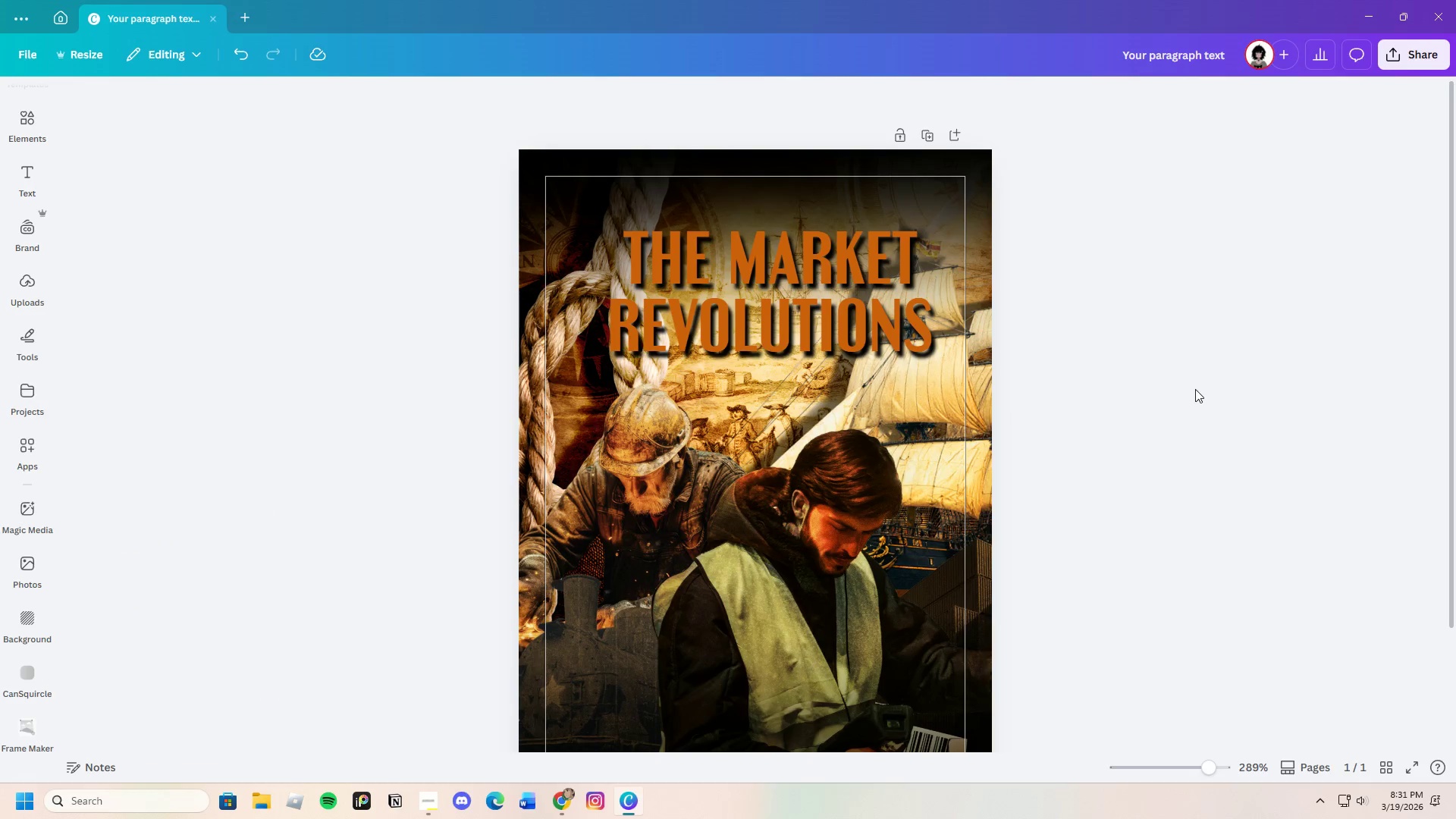 
scroll: coordinate [1195, 389], scroll_direction: down, amount: 2.0
 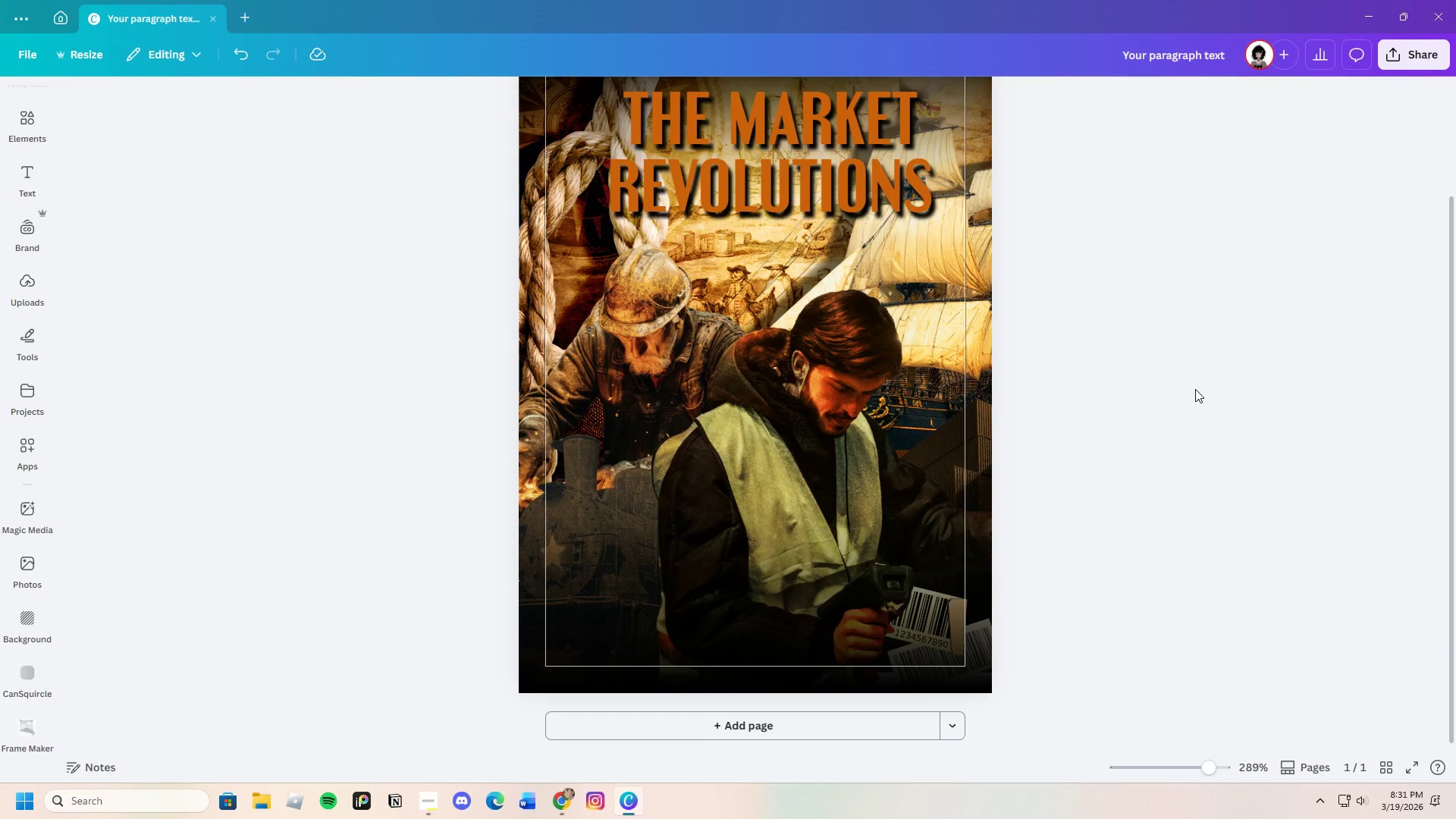 
scroll: coordinate [1195, 389], scroll_direction: up, amount: 1.0
 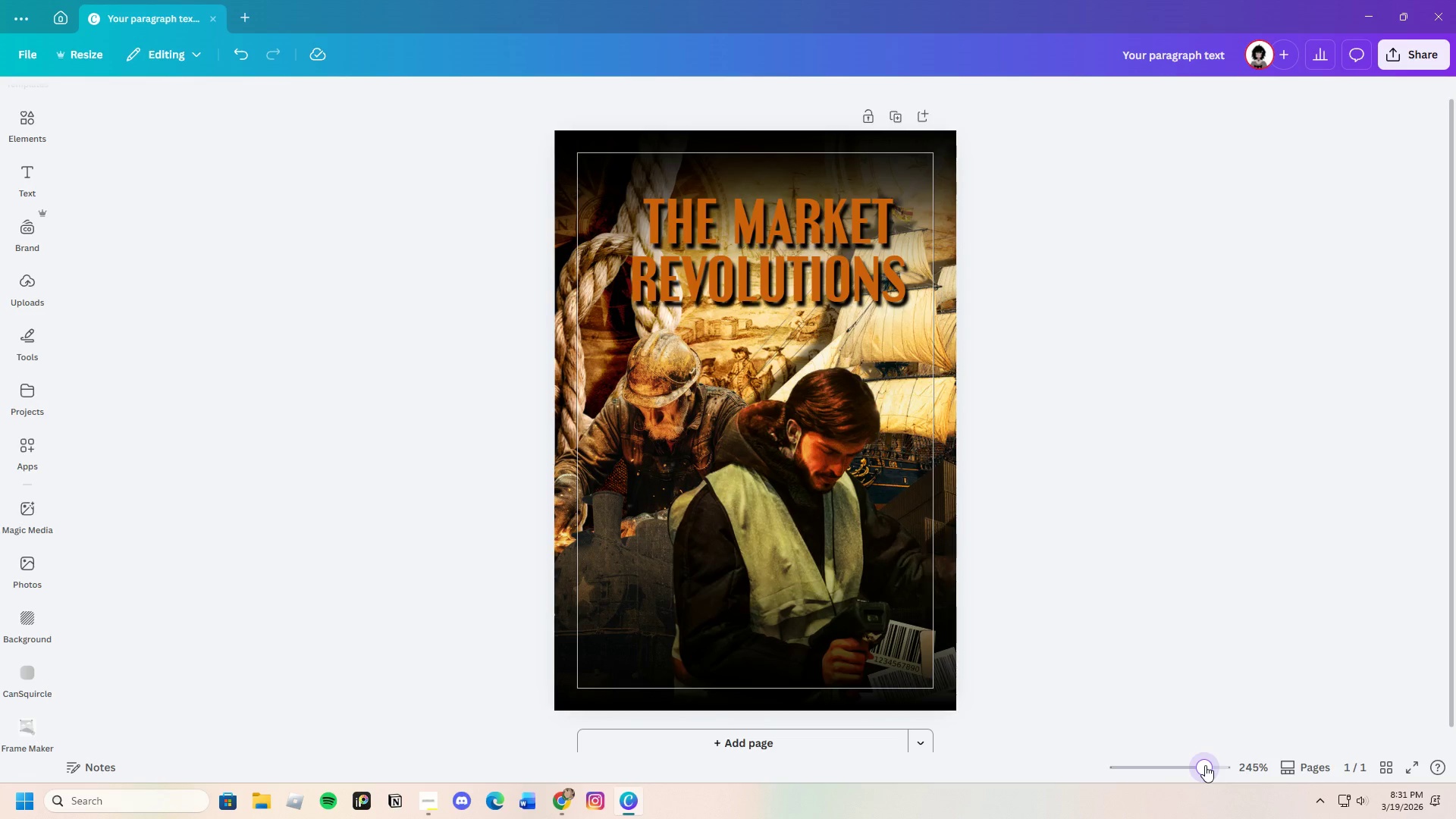 
wait(12.79)
 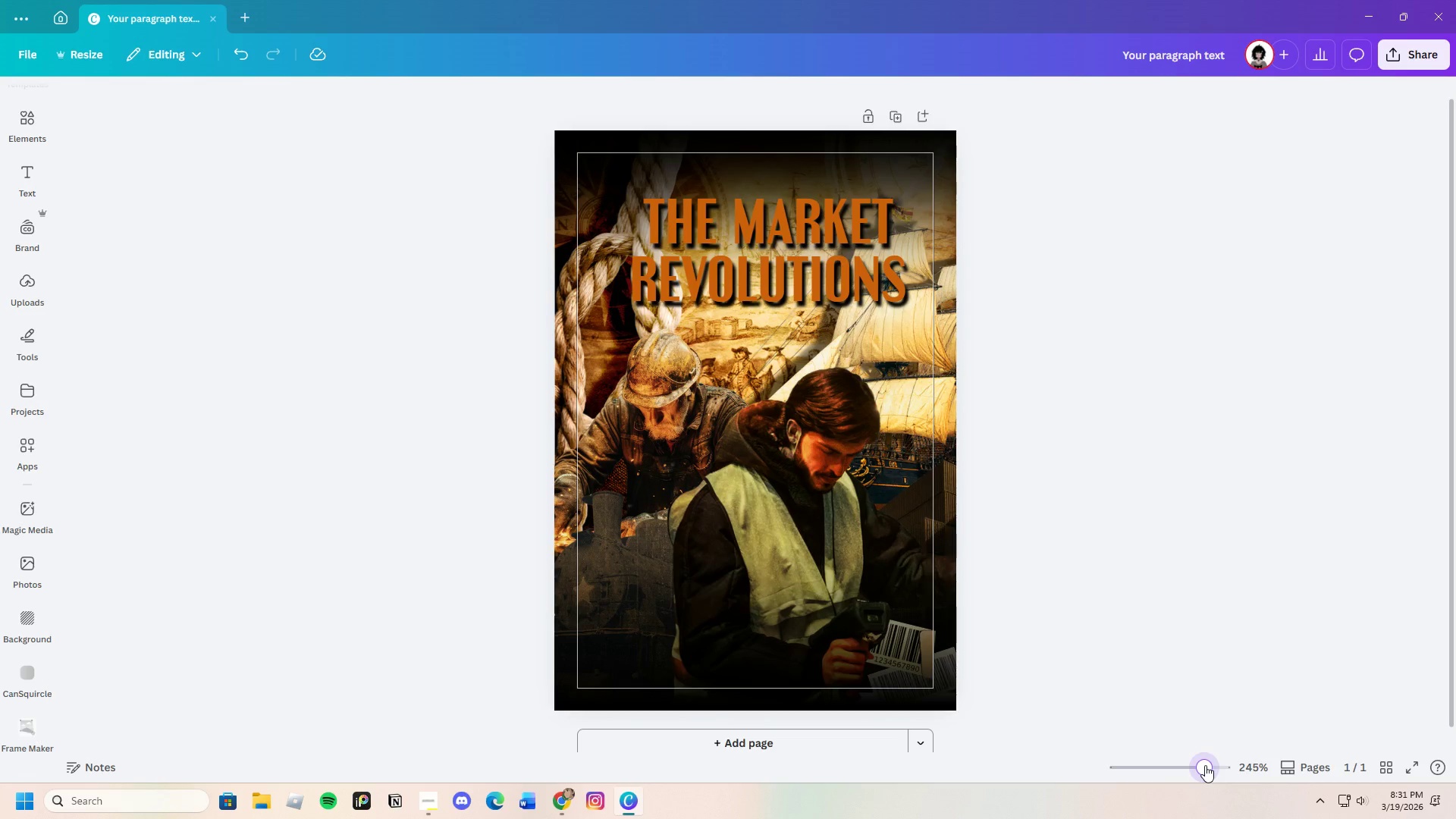 
left_click([777, 270])
 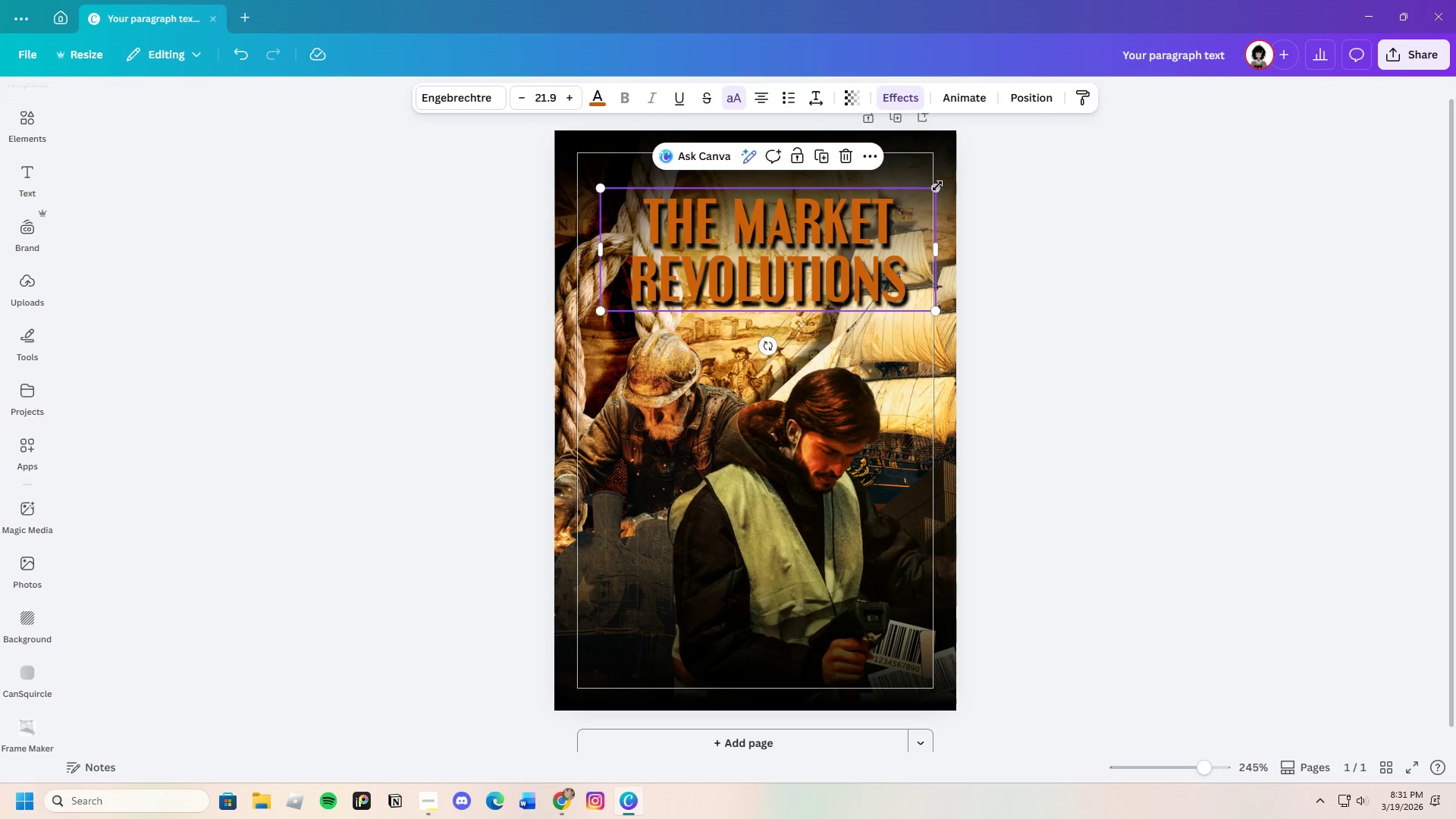 
left_click_drag(start_coordinate=[937, 186], to_coordinate=[956, 172])
 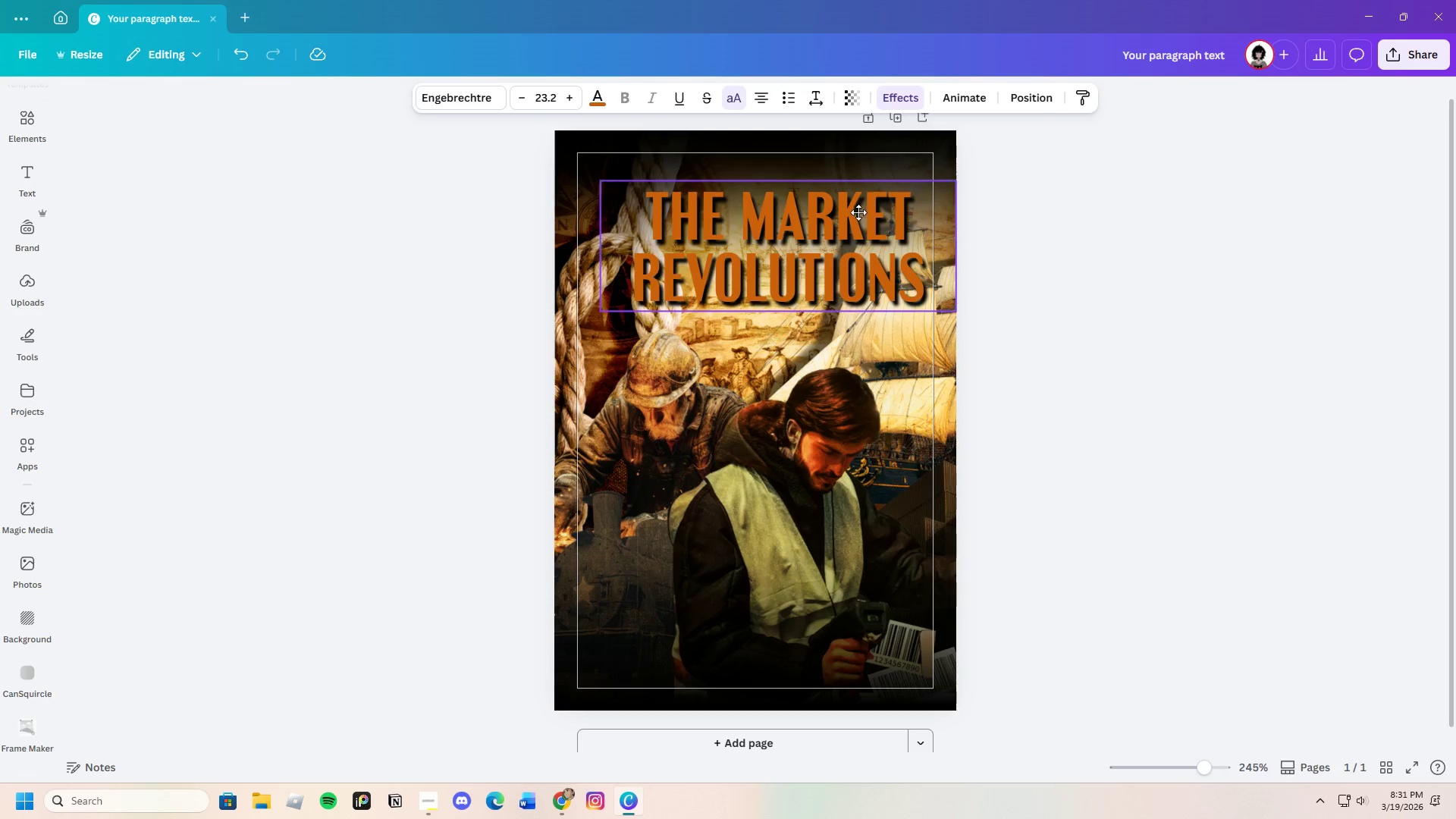 
left_click_drag(start_coordinate=[863, 212], to_coordinate=[843, 212])
 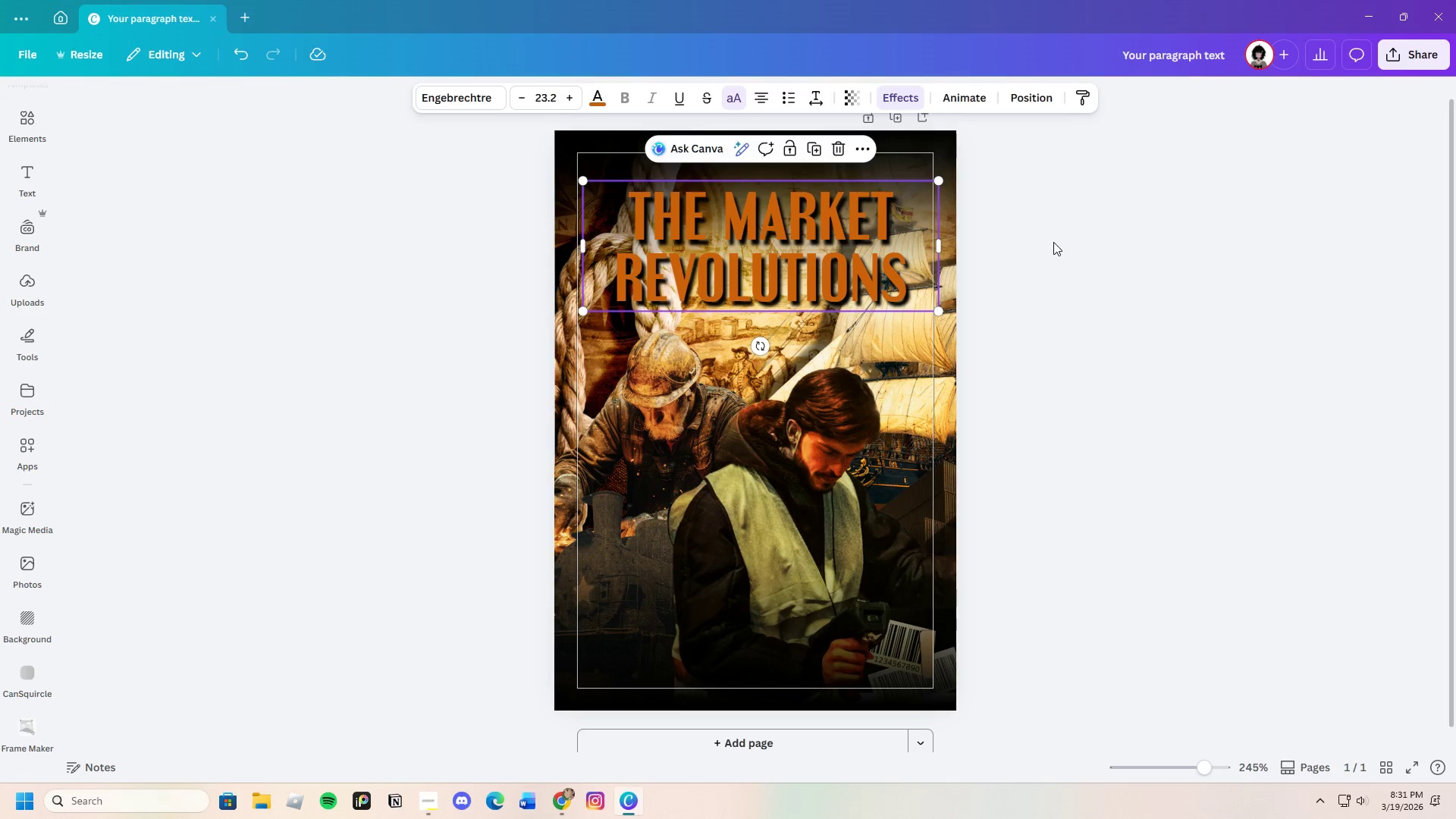 
left_click([1053, 242])
 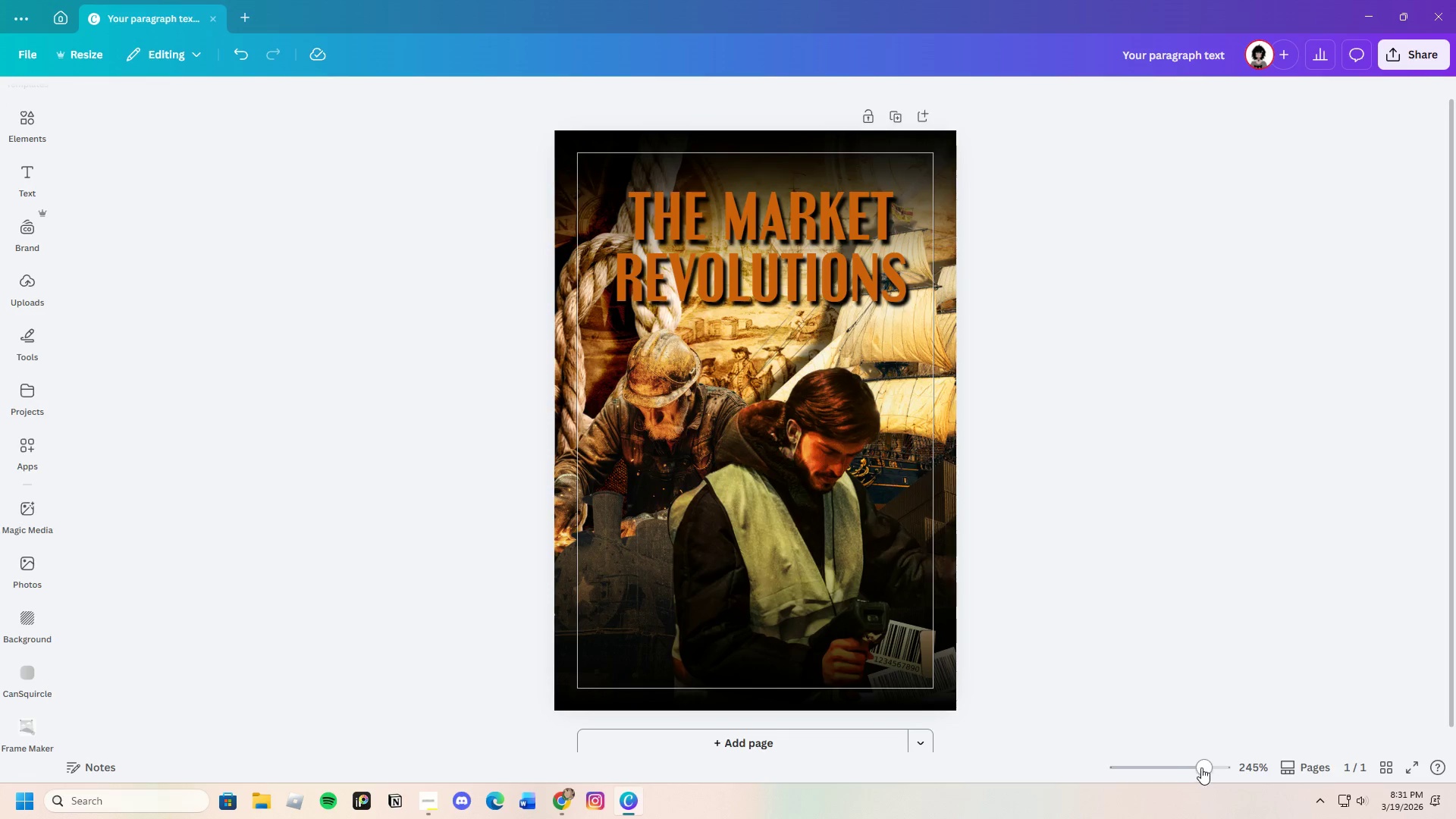 
left_click([748, 201])
 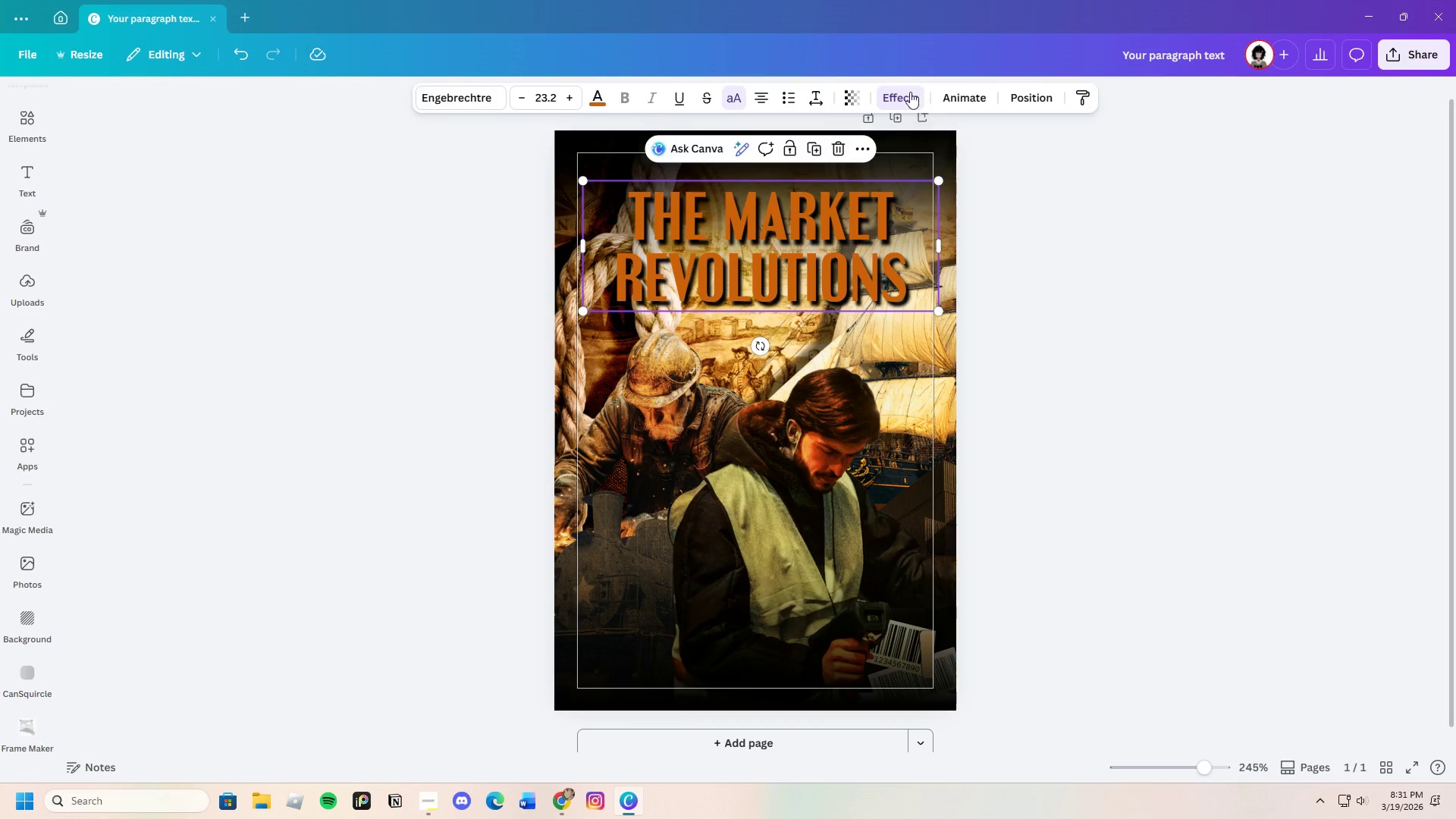 
left_click([907, 91])
 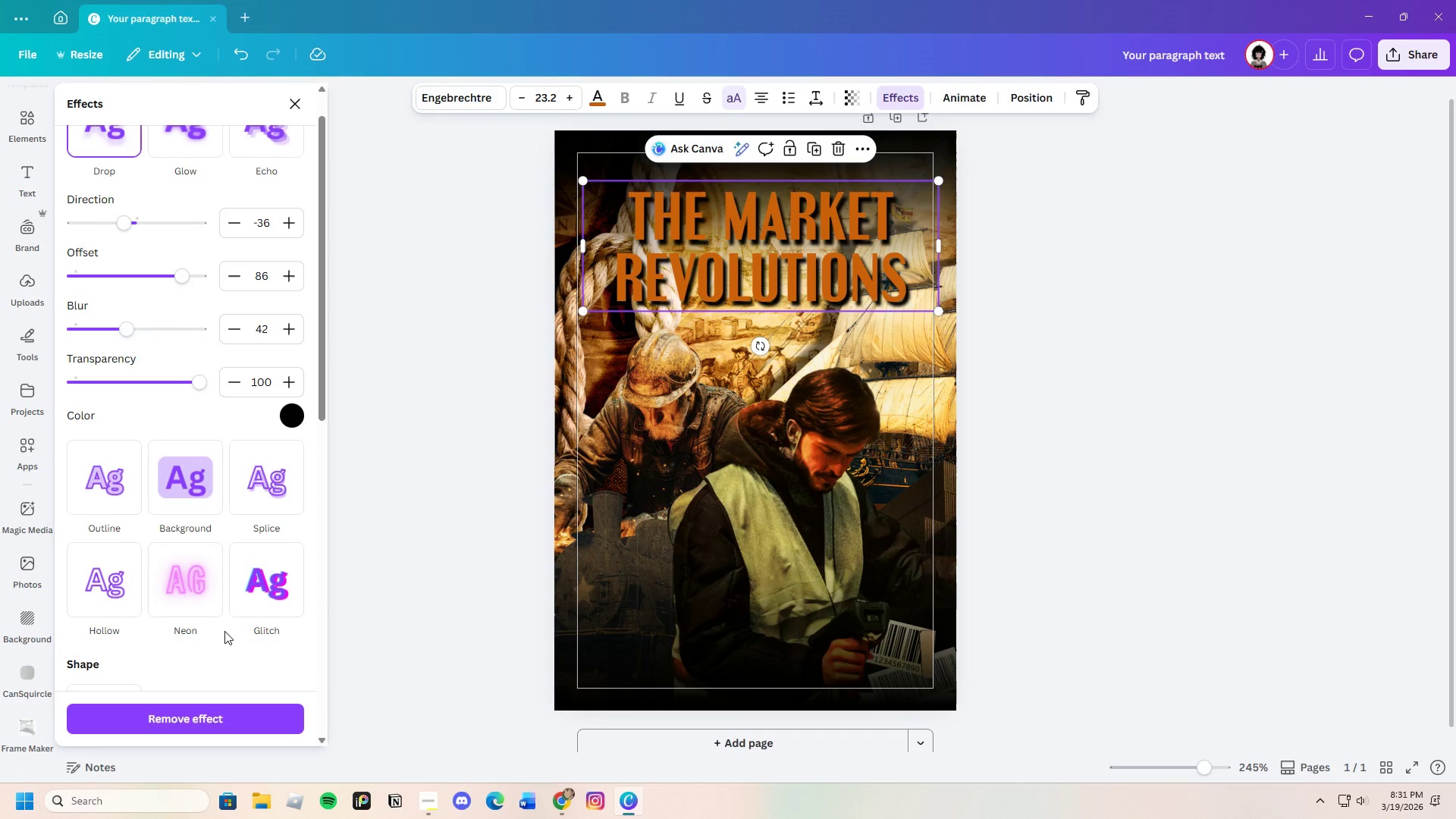 
scroll: coordinate [180, 561], scroll_direction: down, amount: 7.0
 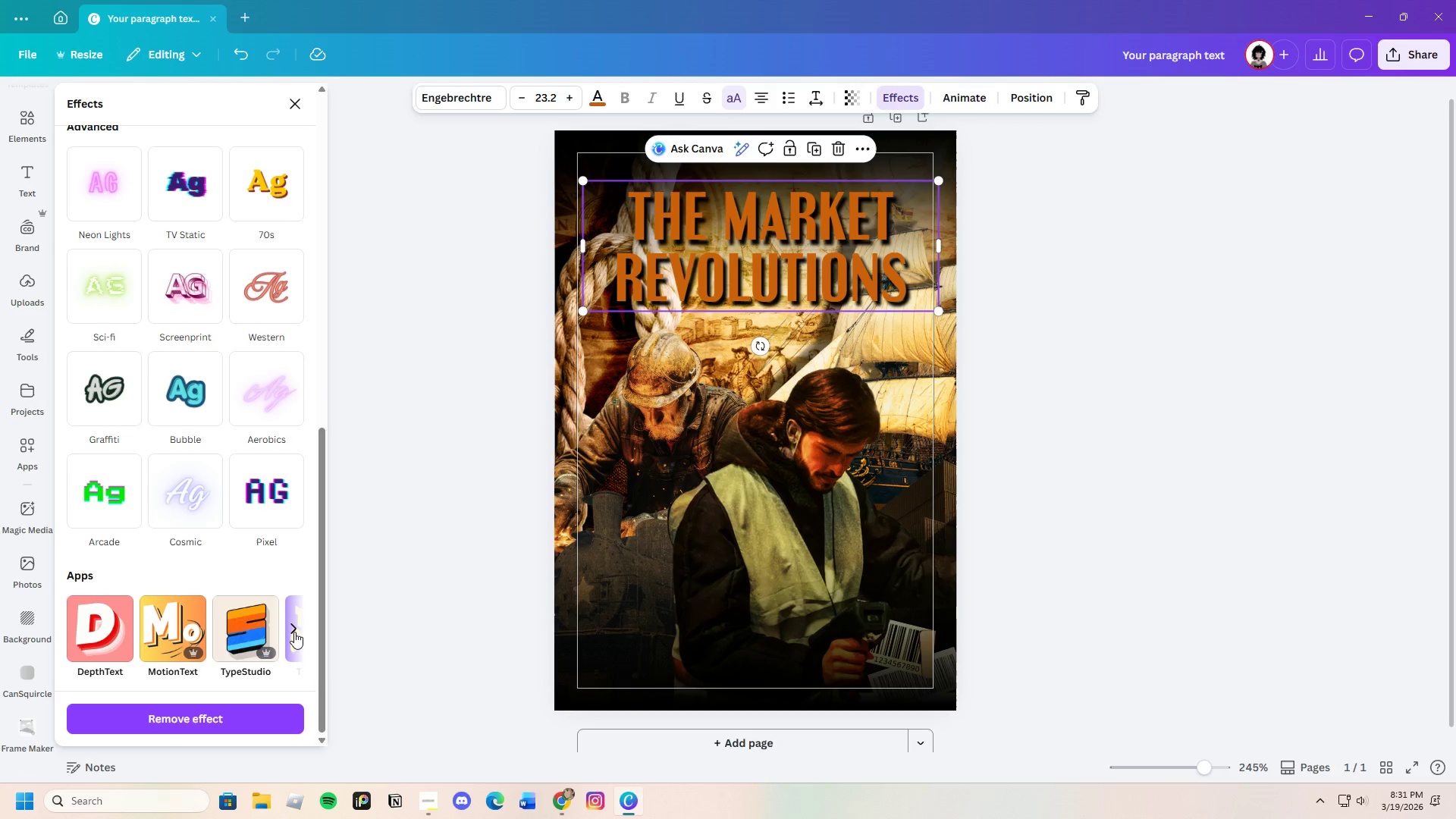 
left_click([251, 625])
 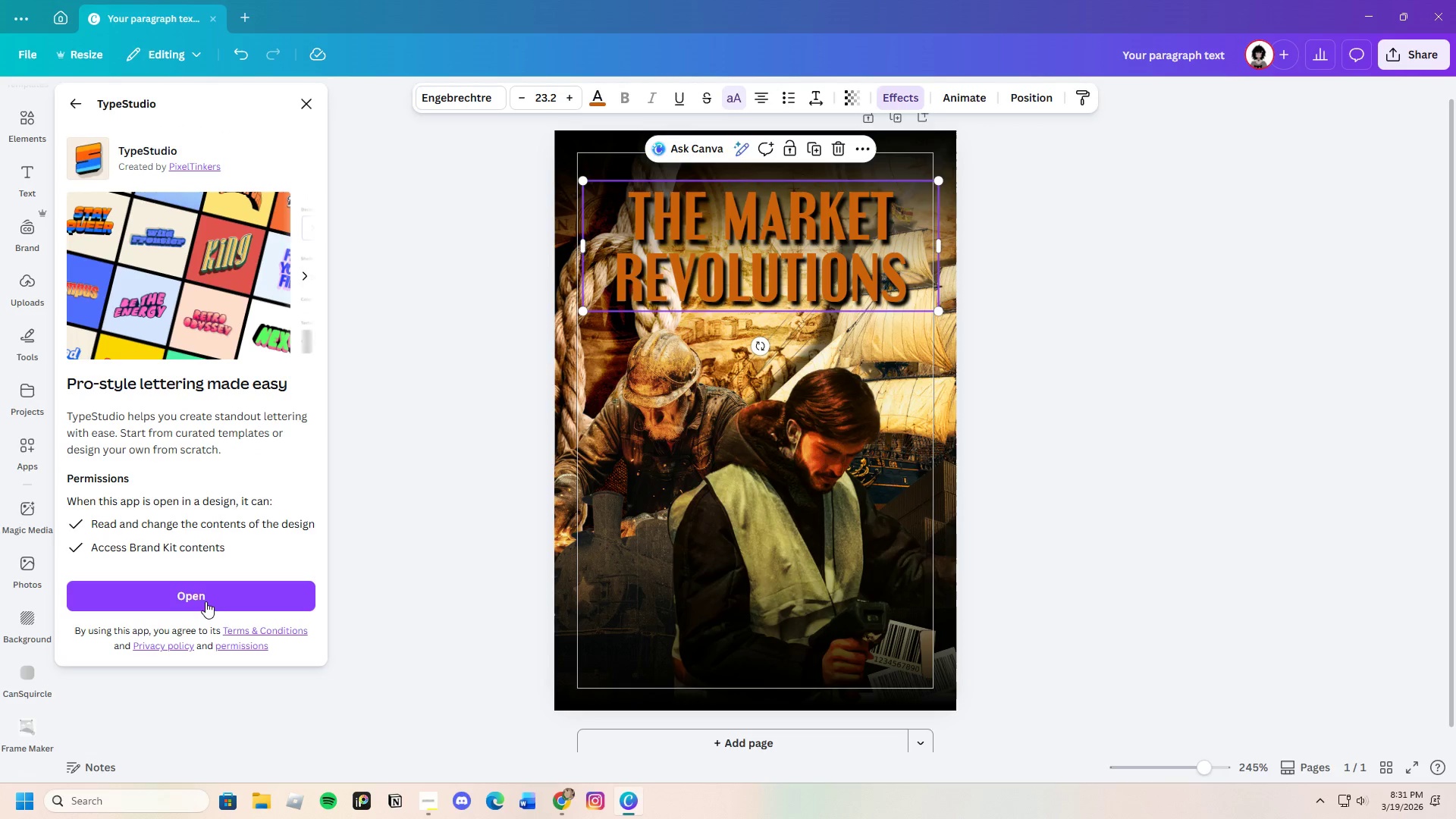 
left_click([203, 596])
 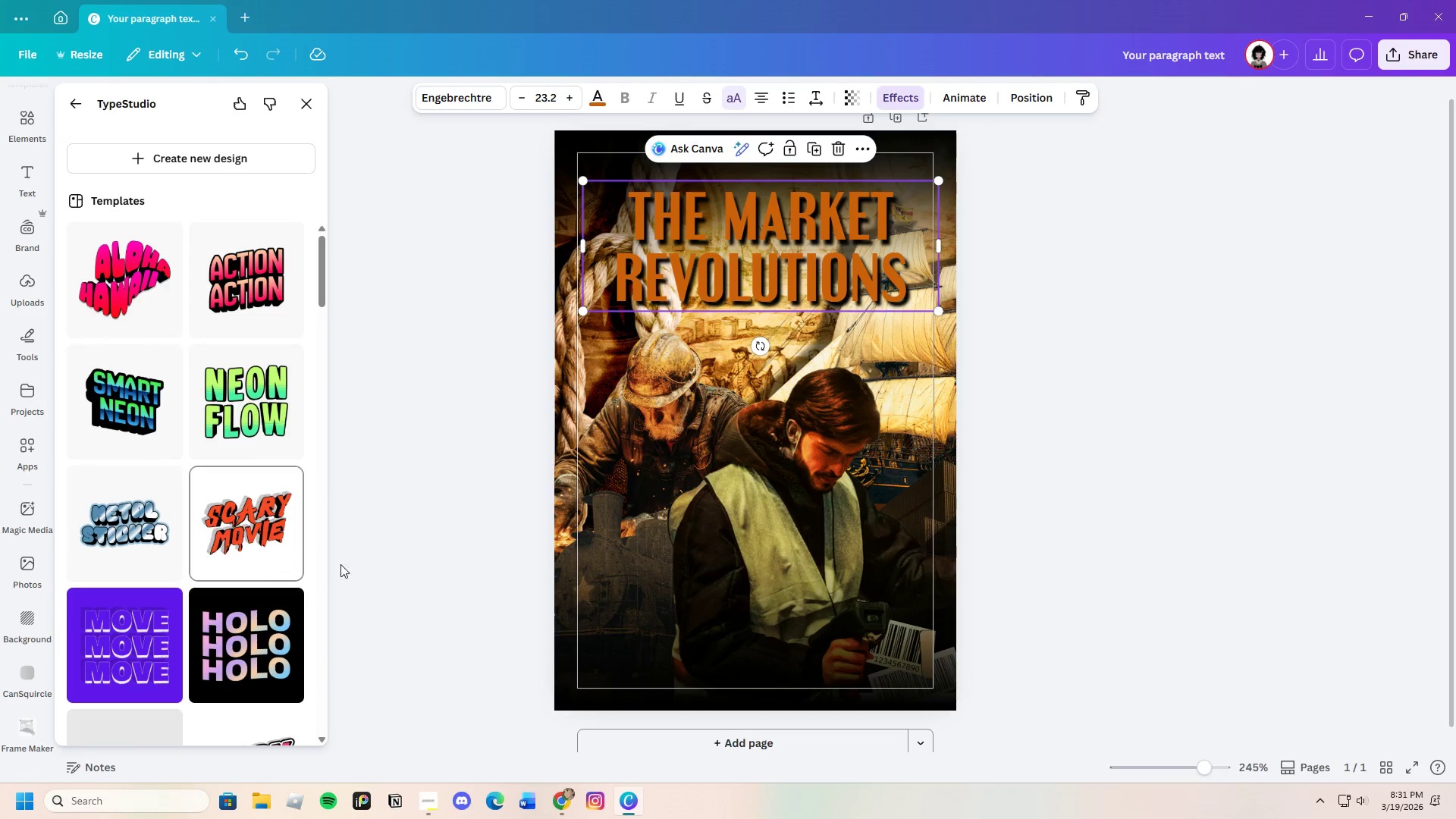 
wait(6.74)
 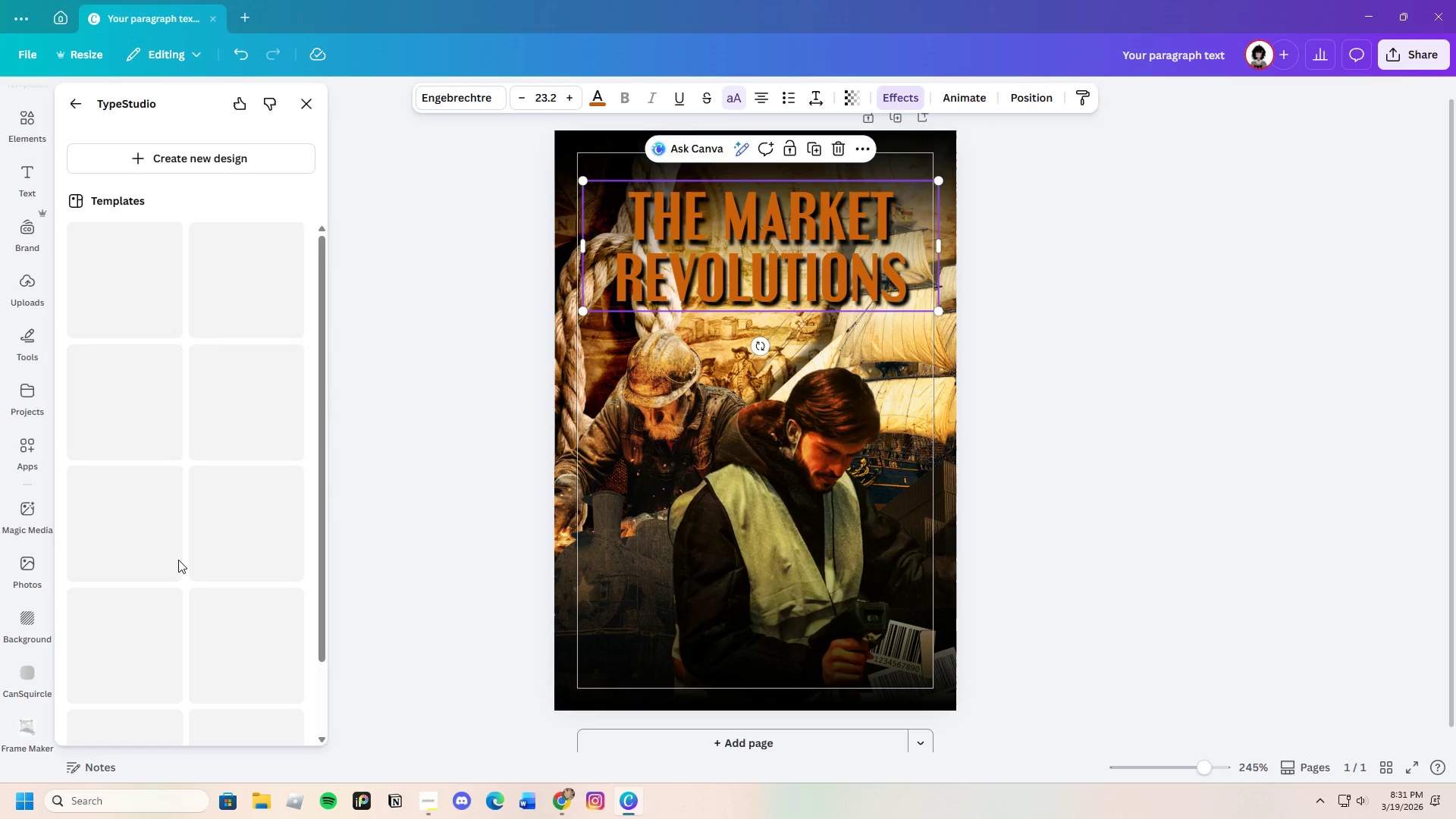 
scroll: coordinate [174, 519], scroll_direction: down, amount: 2.0
 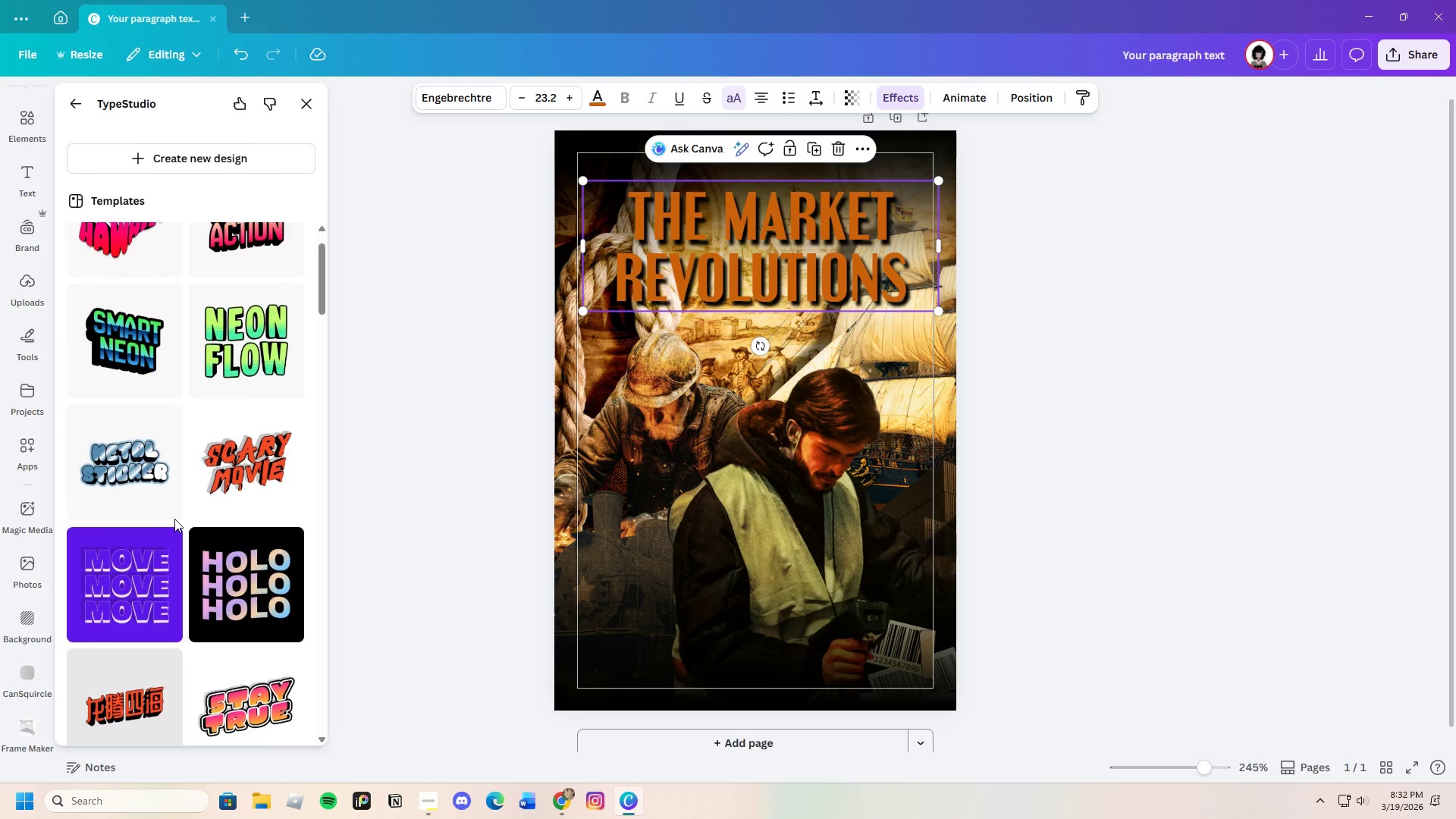 
scroll: coordinate [309, 558], scroll_direction: up, amount: 2.0
 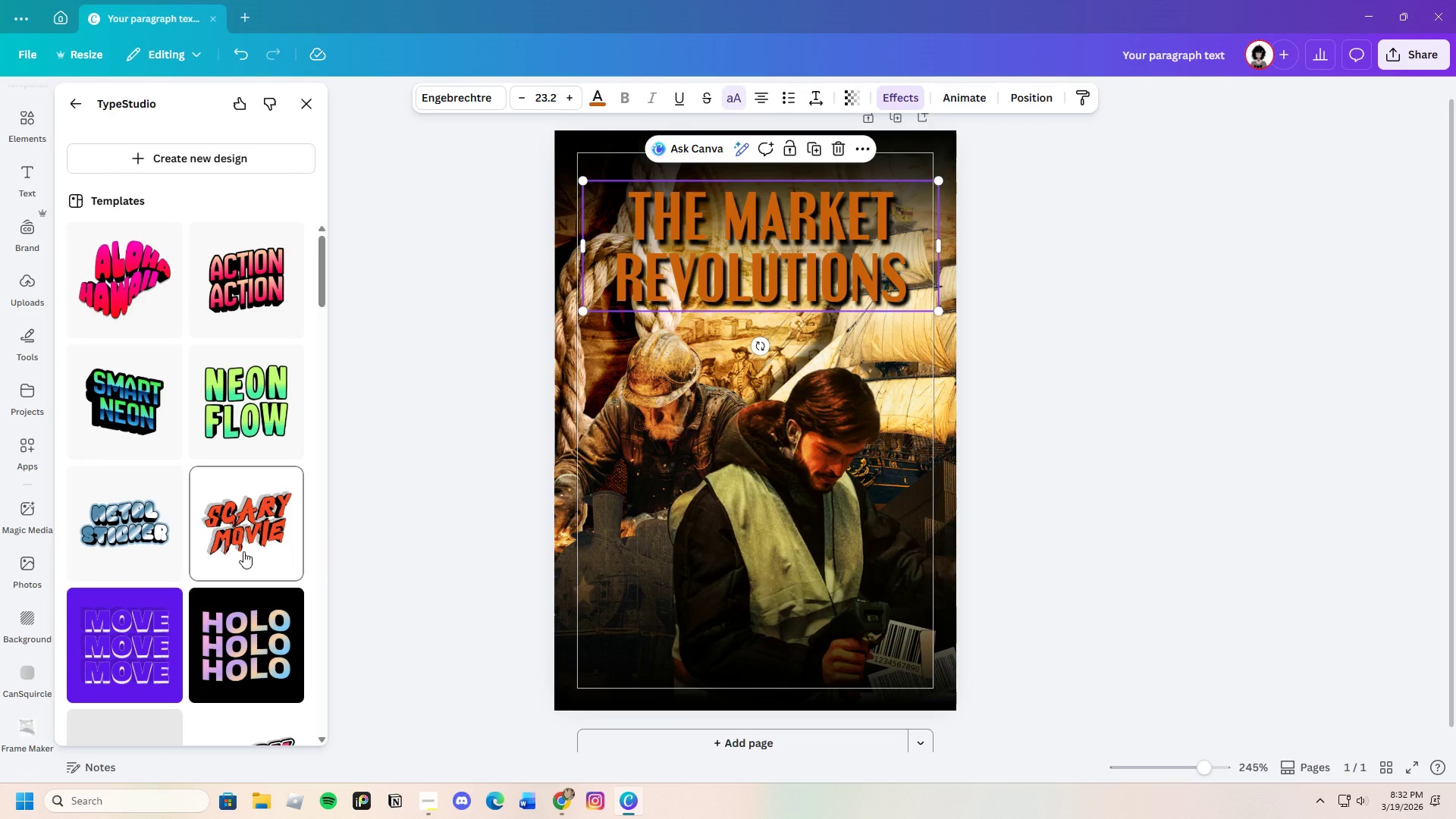 
scroll: coordinate [243, 551], scroll_direction: down, amount: 6.0
 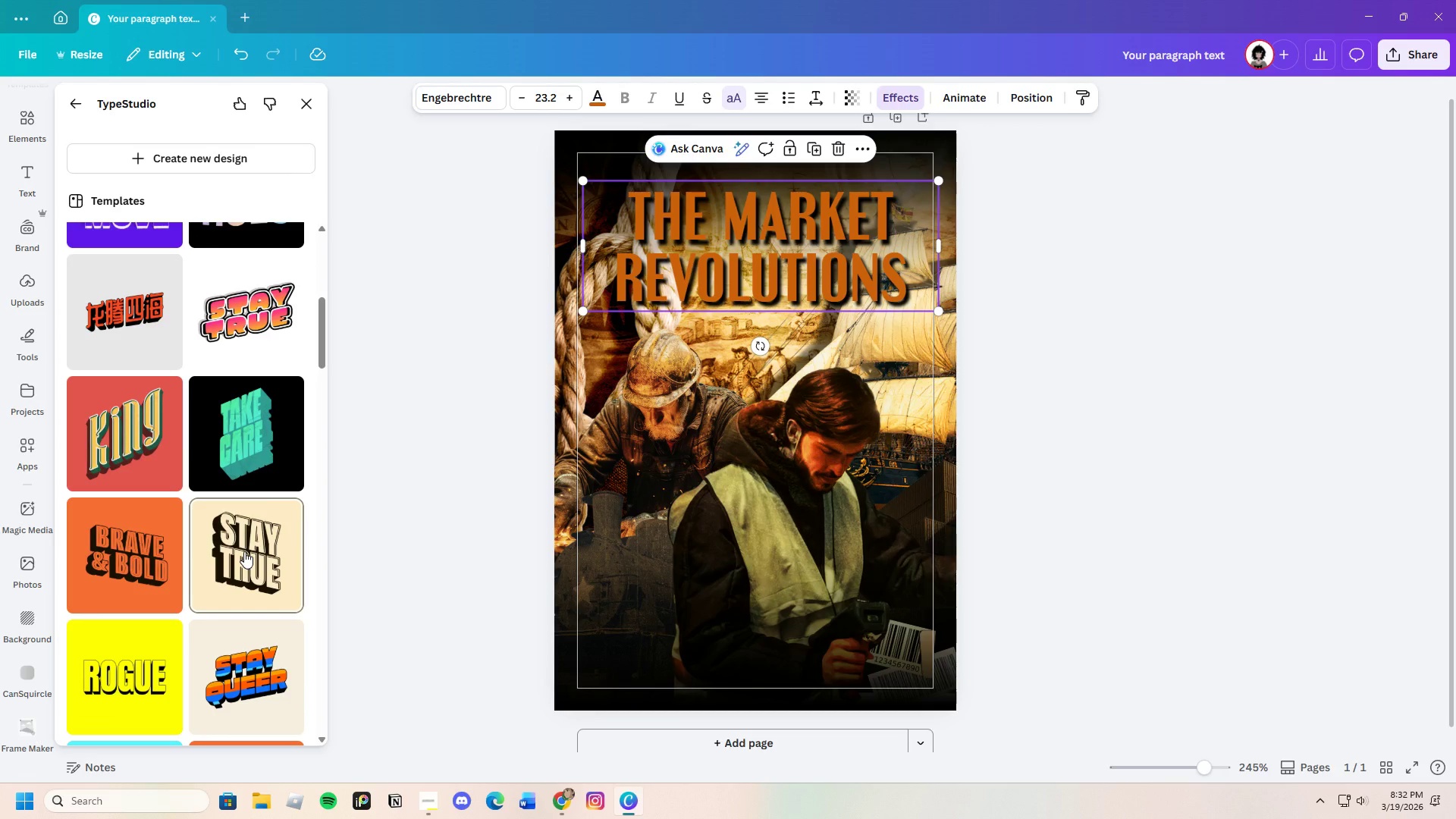 
wait(7.6)
 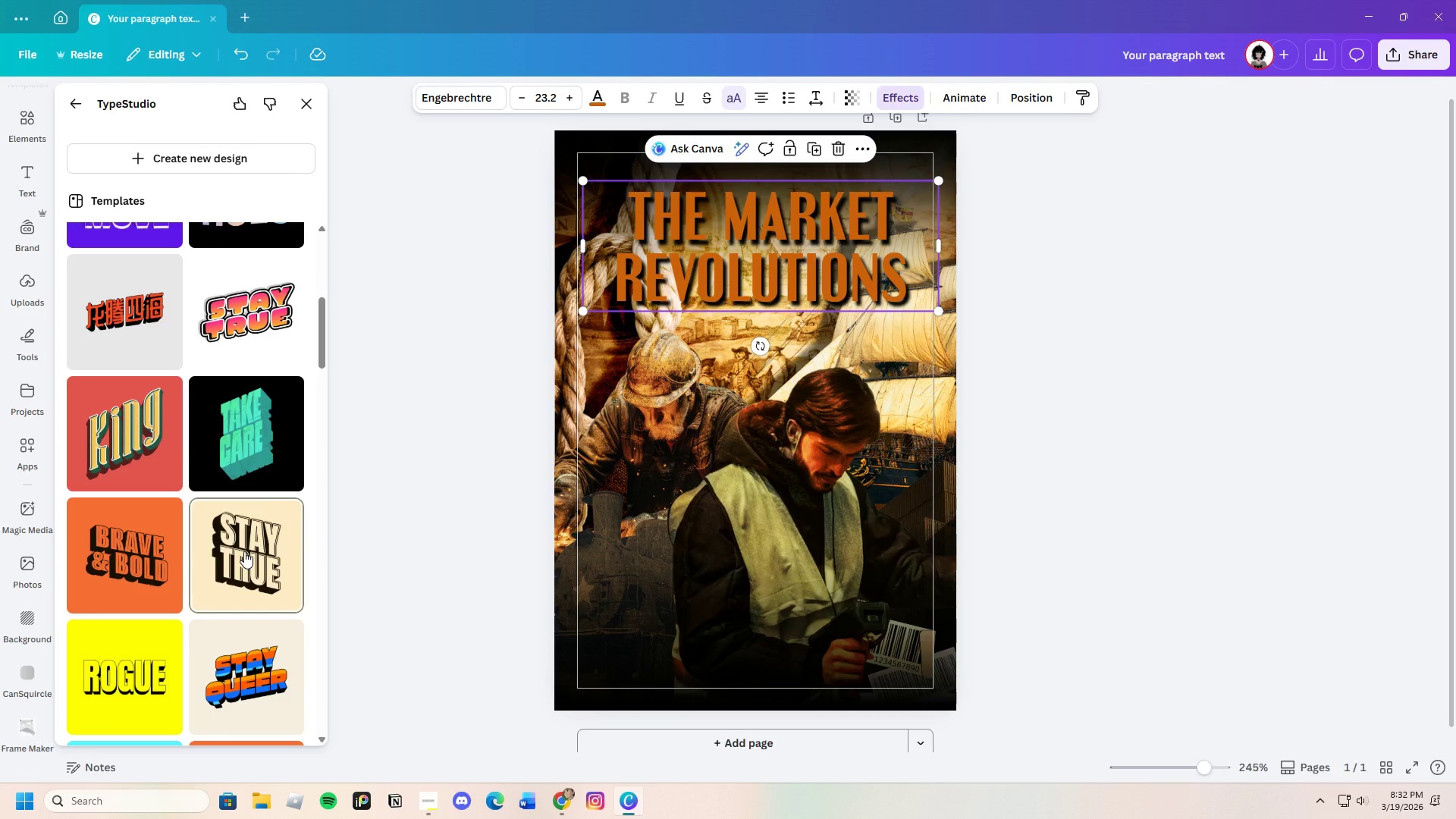 
scroll: coordinate [312, 662], scroll_direction: down, amount: 9.0
 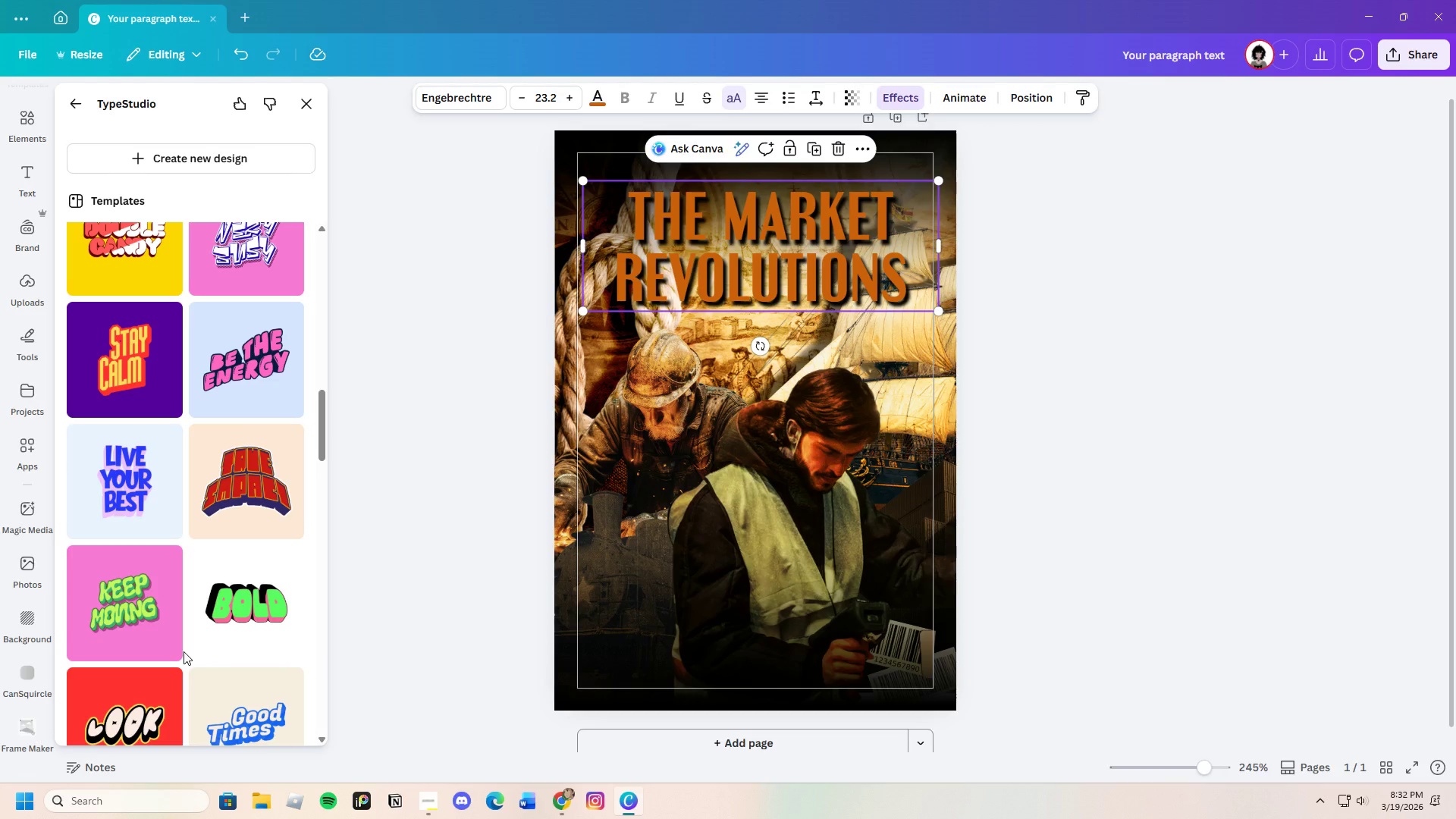 
wait(6.26)
 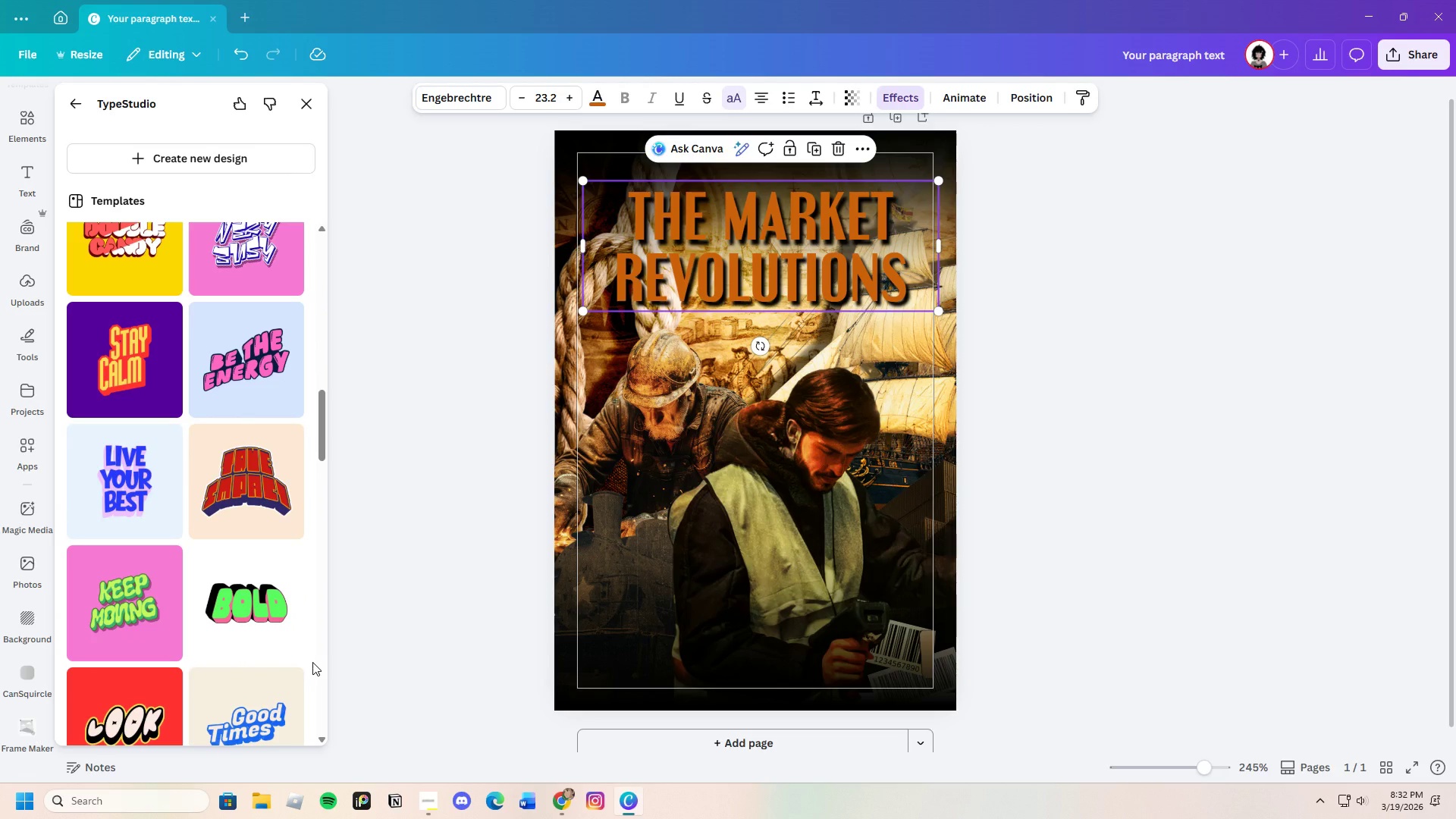 
scroll: coordinate [184, 651], scroll_direction: down, amount: 3.0
 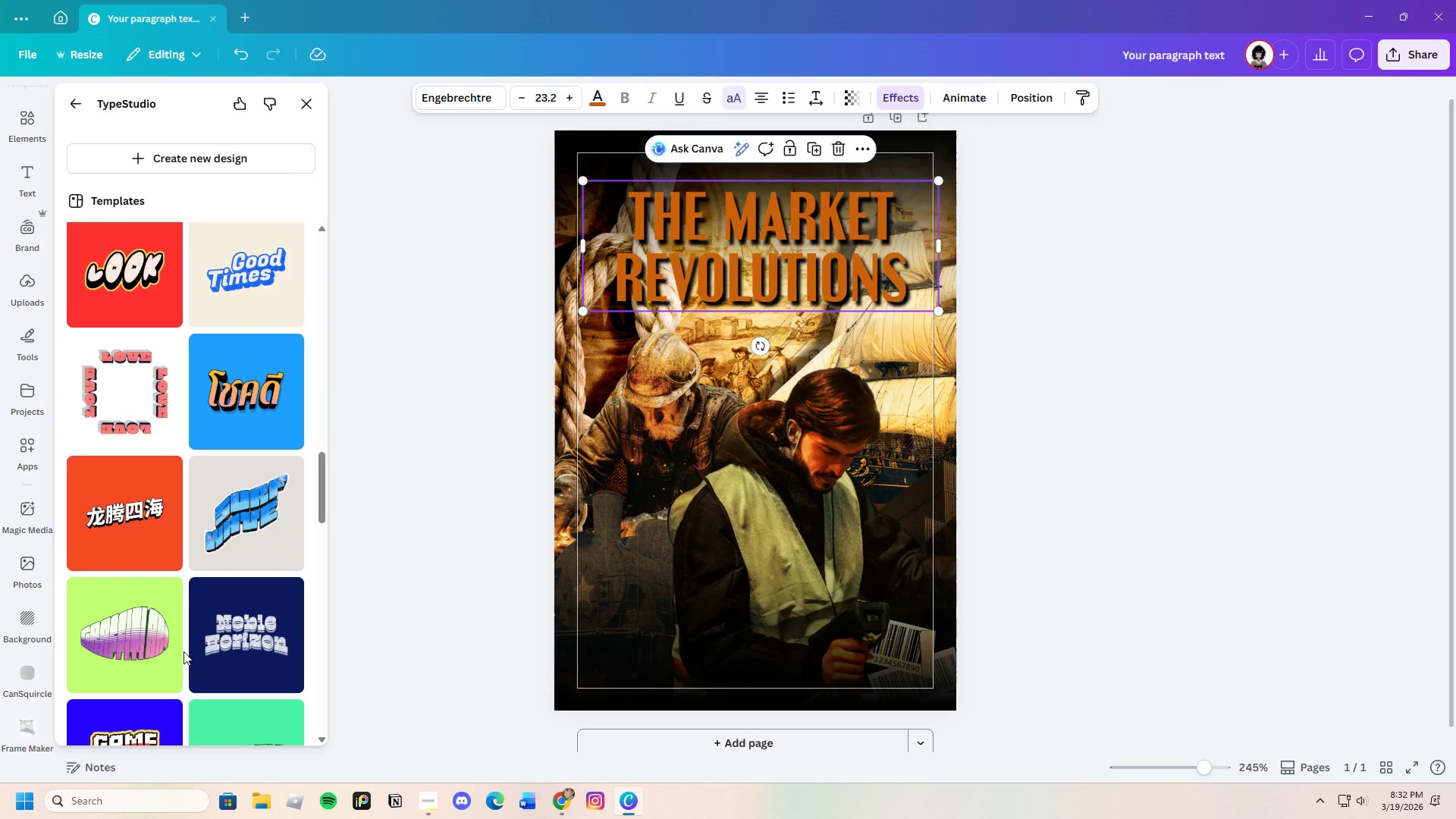 
scroll: coordinate [184, 651], scroll_direction: up, amount: 3.0
 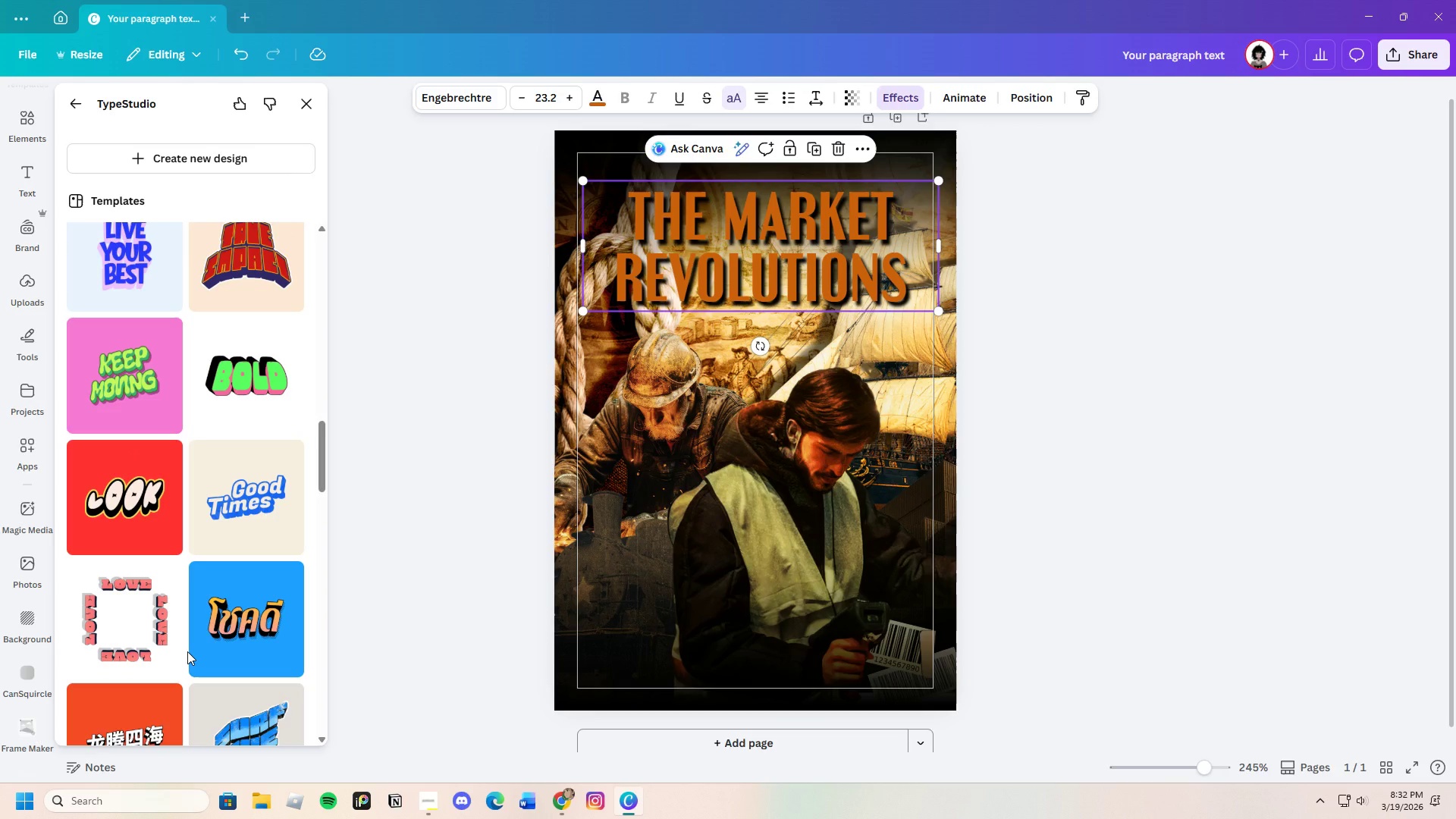 
wait(11.67)
 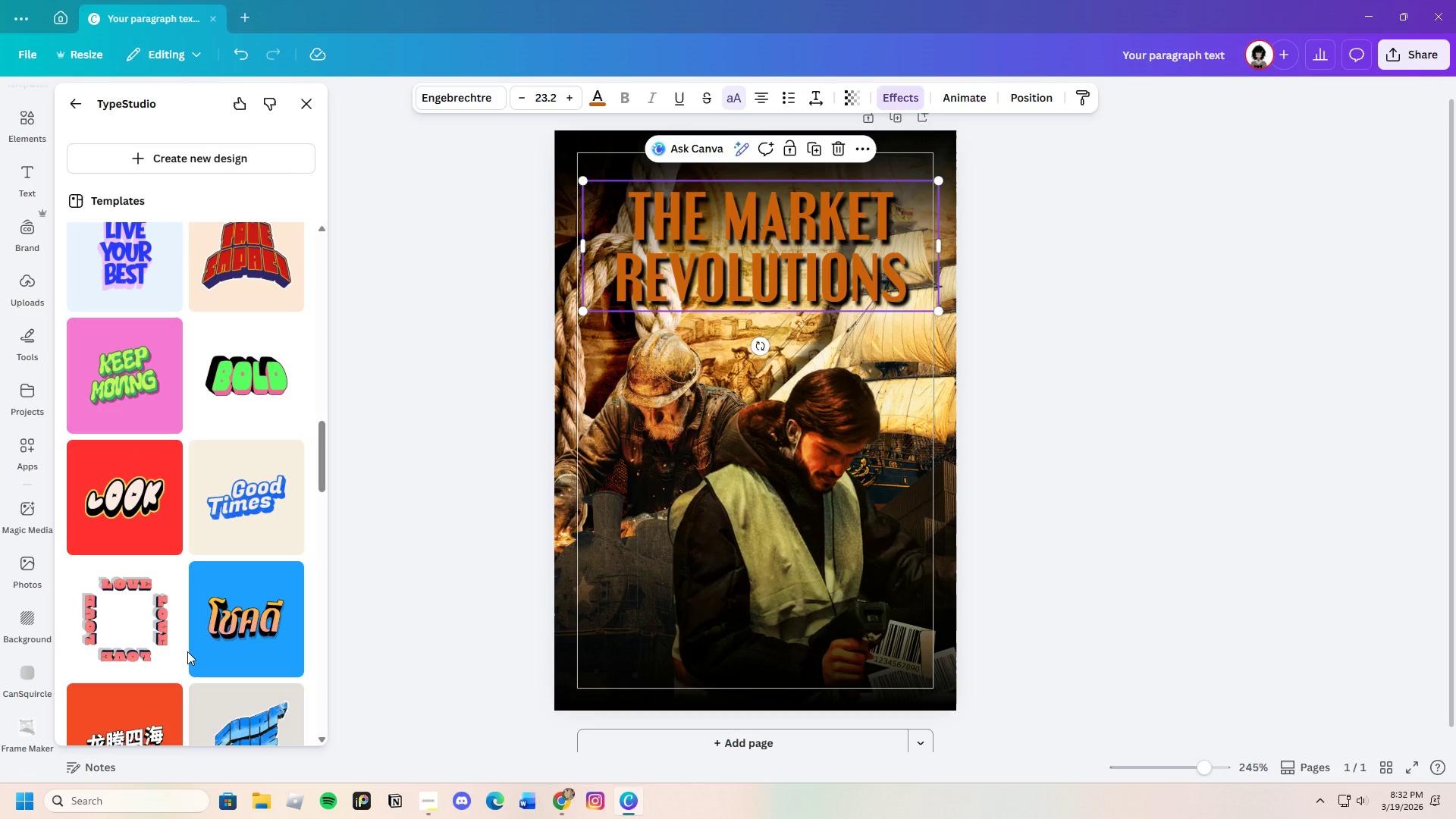 
scroll: coordinate [228, 635], scroll_direction: down, amount: 16.0
 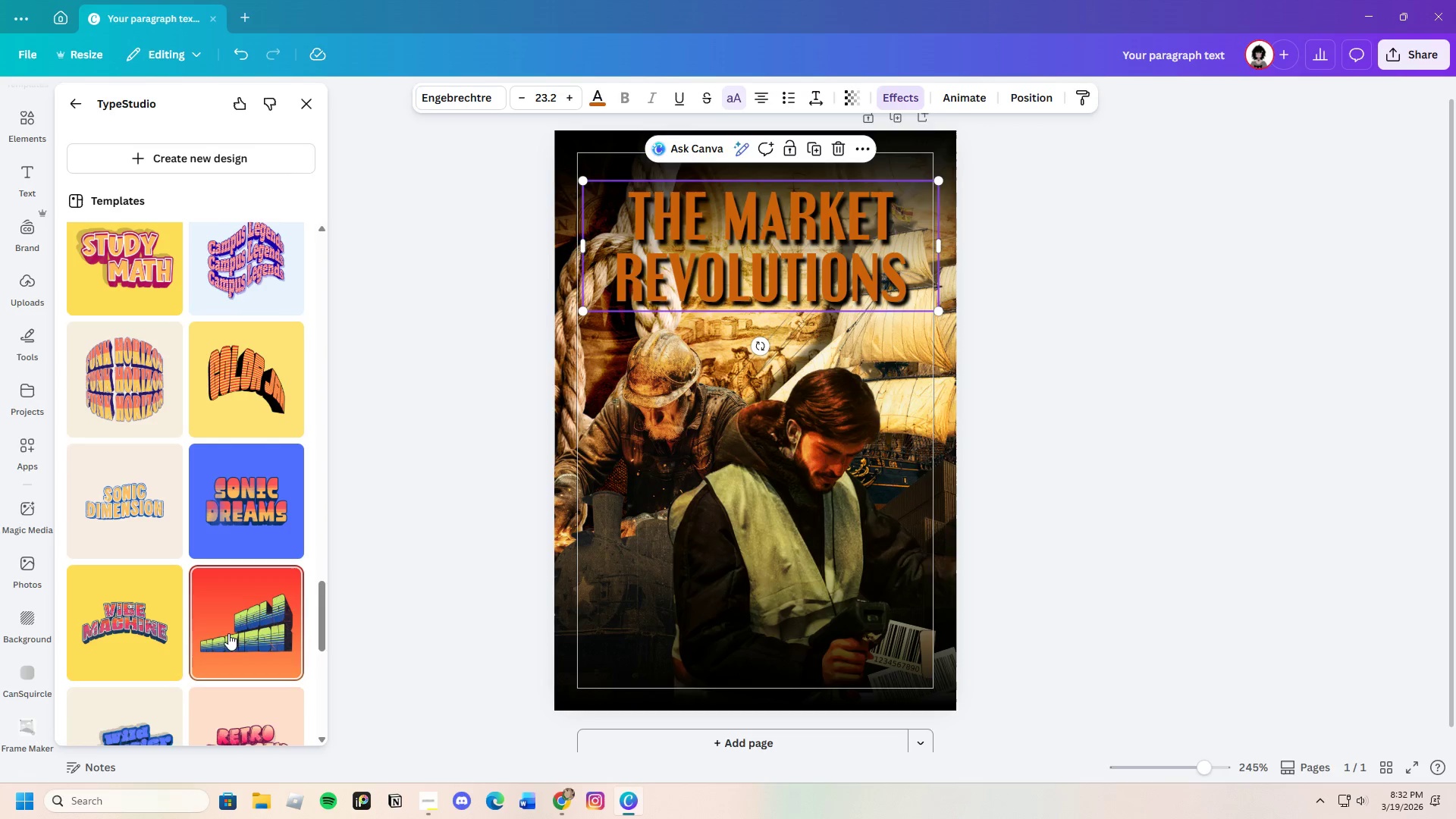 
scroll: coordinate [221, 638], scroll_direction: up, amount: 4.0
 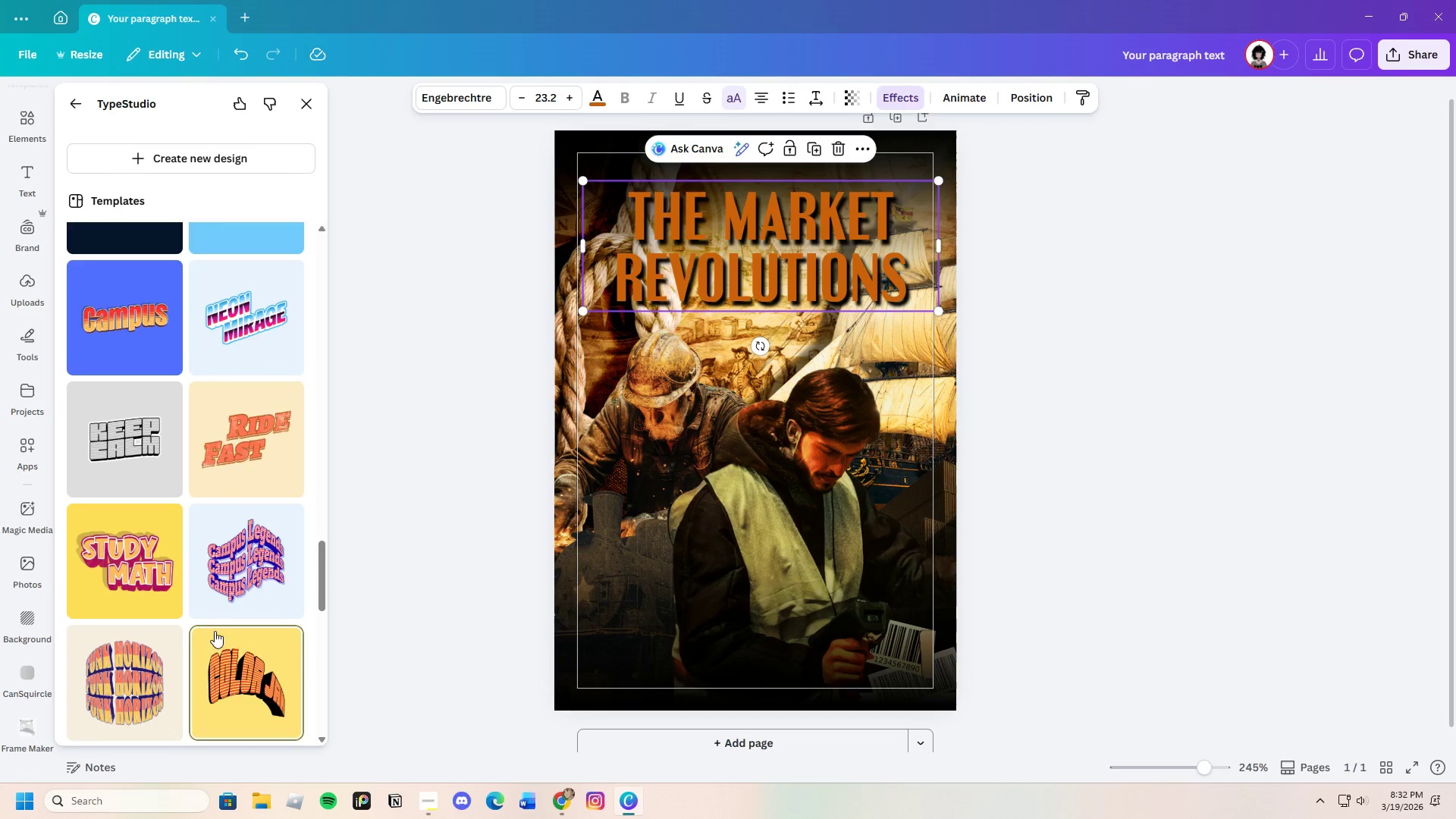 
scroll: coordinate [215, 631], scroll_direction: down, amount: 4.0
 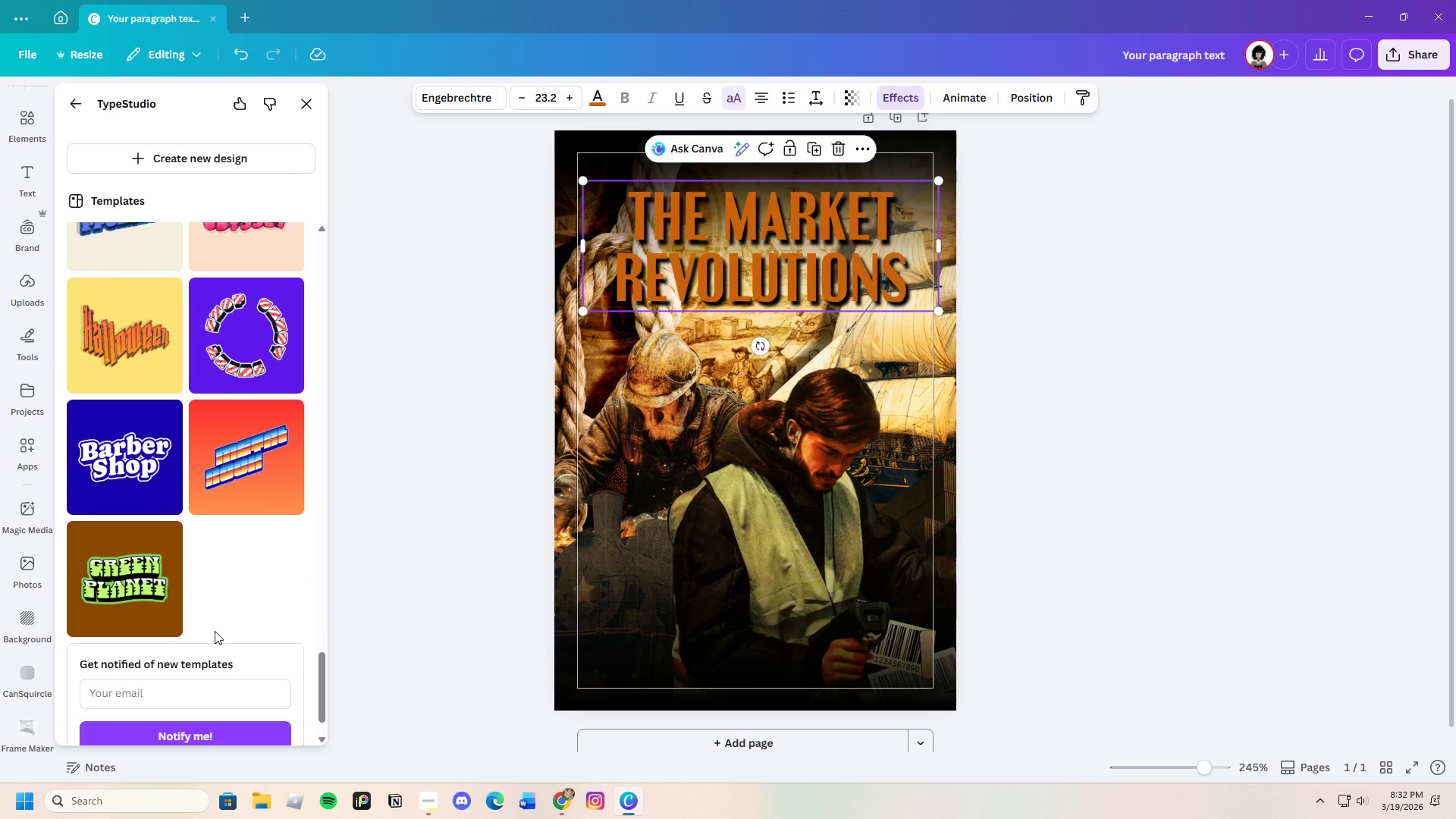 
scroll: coordinate [197, 626], scroll_direction: up, amount: 17.0
 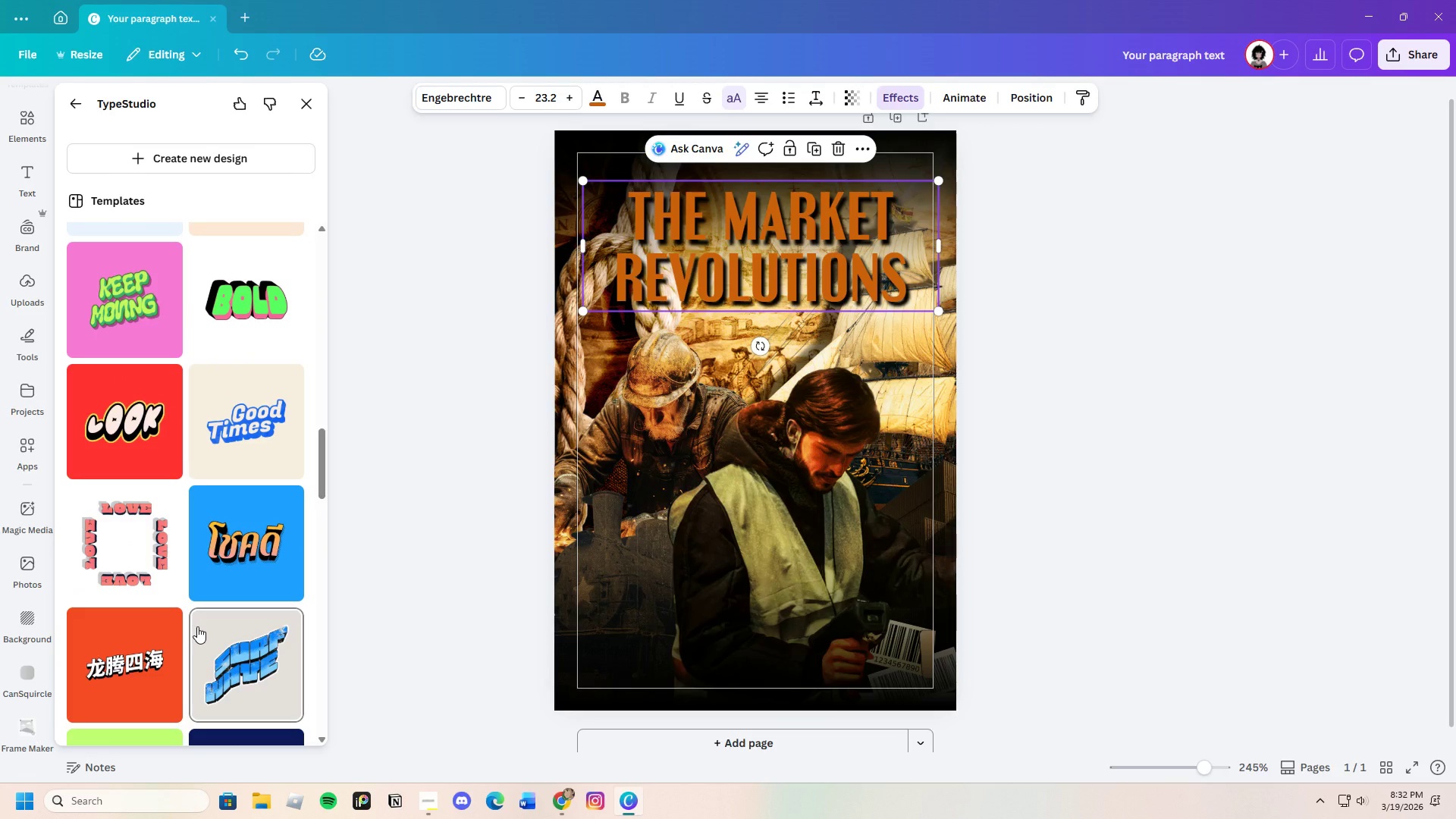 
scroll: coordinate [196, 628], scroll_direction: up, amount: 6.0
 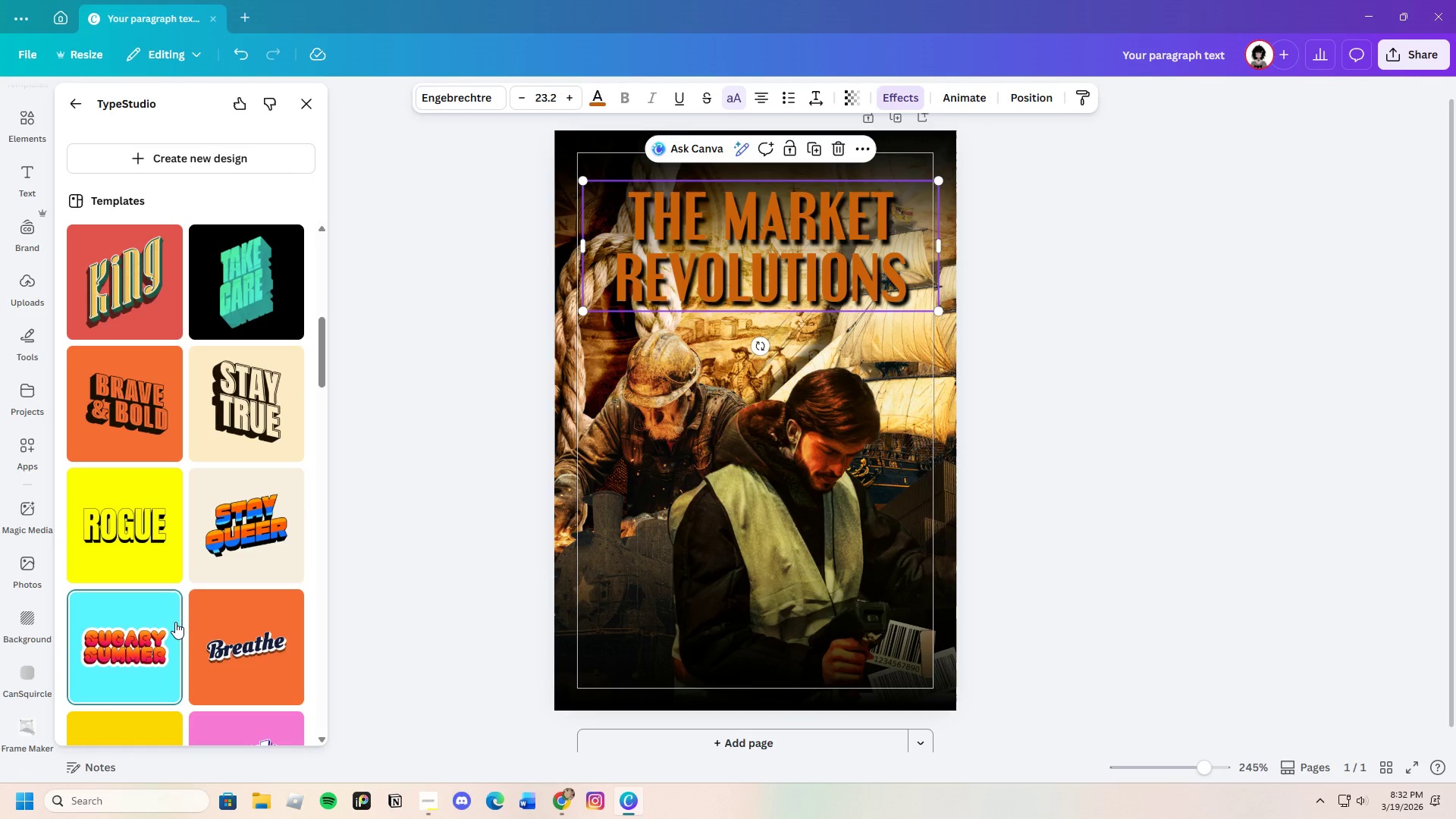 
left_click([80, 402])
 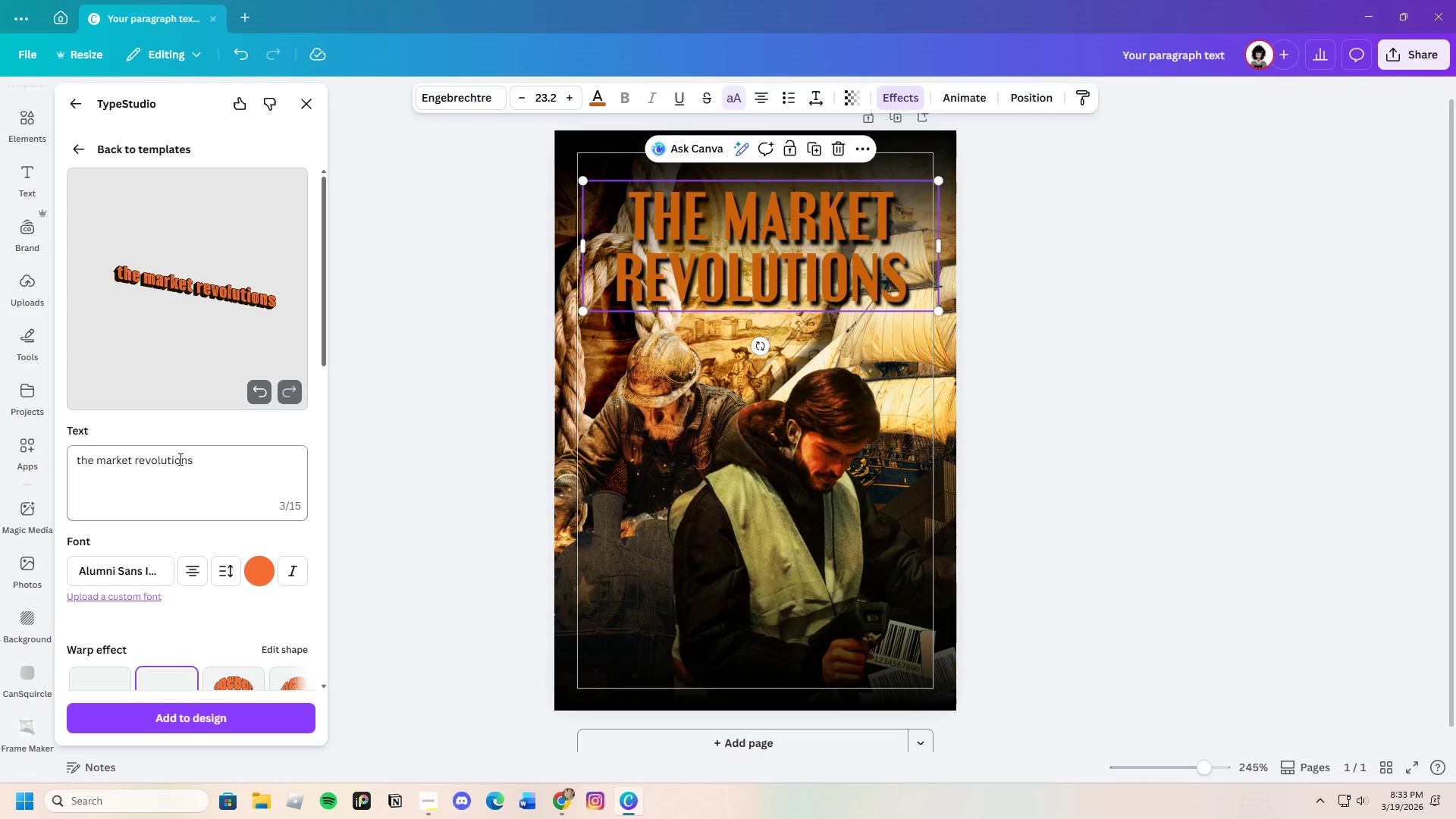 
wait(7.36)
 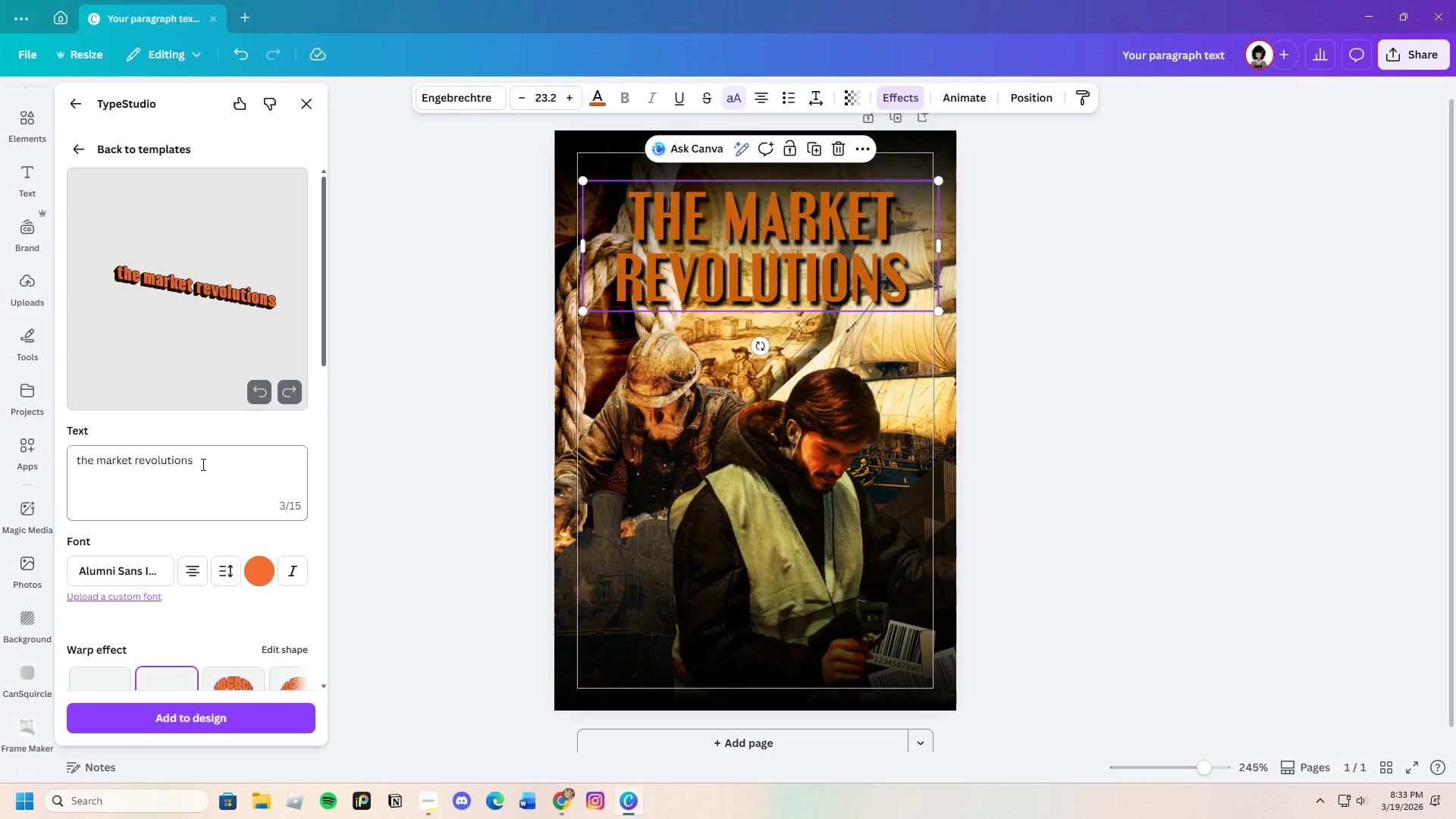 
scroll: coordinate [201, 547], scroll_direction: down, amount: 2.0
 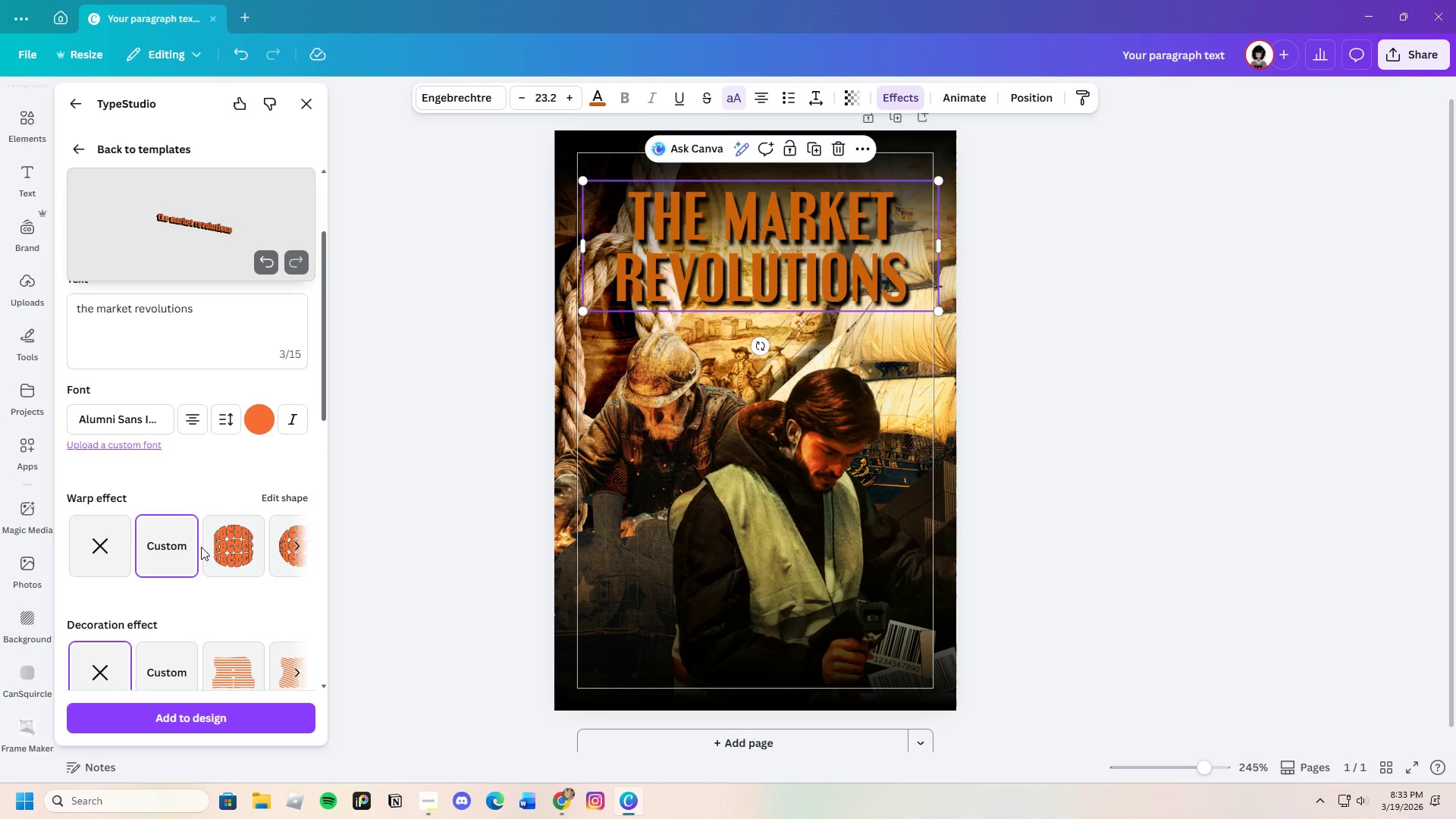 
scroll: coordinate [198, 545], scroll_direction: up, amount: 2.0
 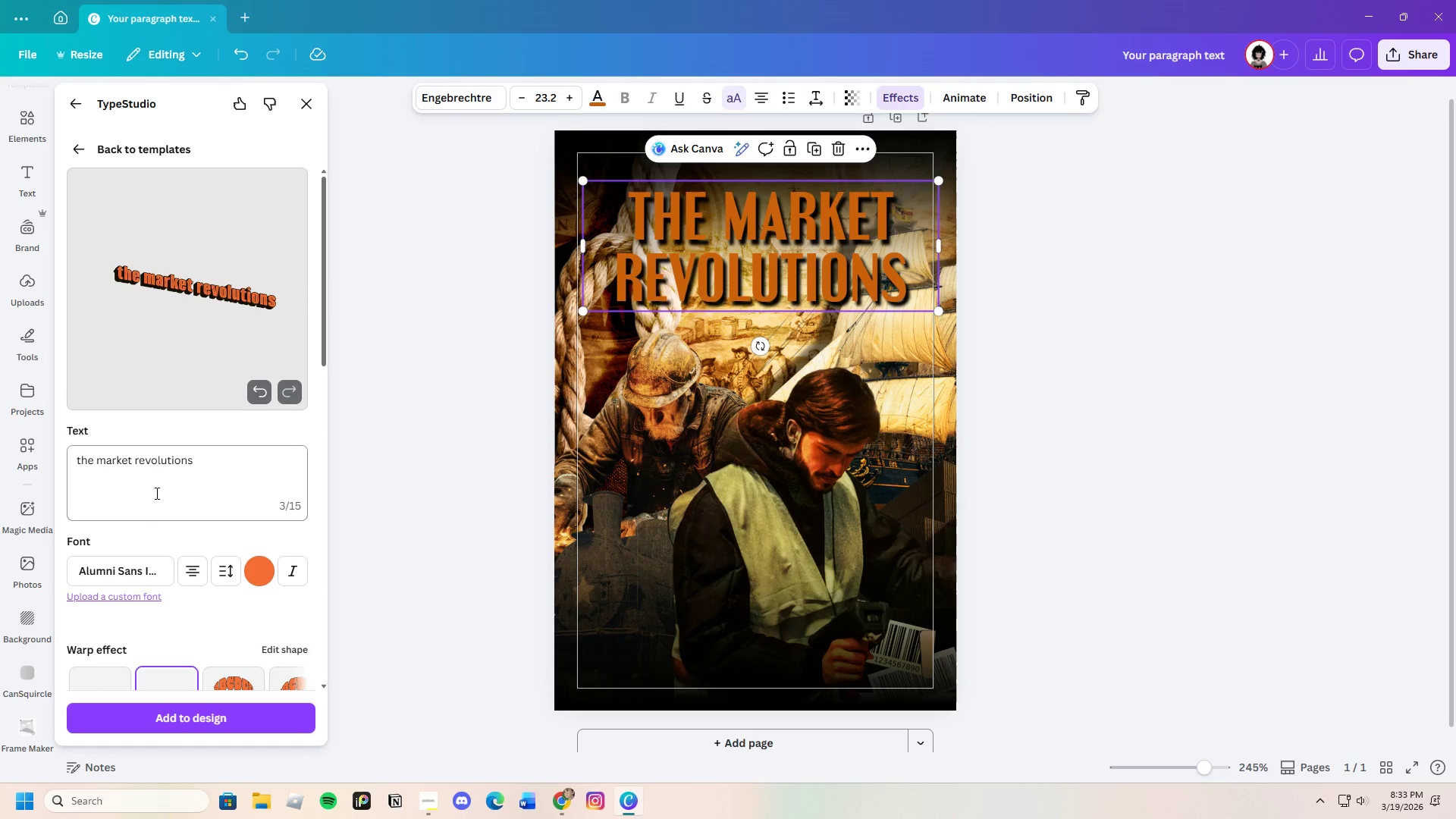 
left_click([83, 460])
 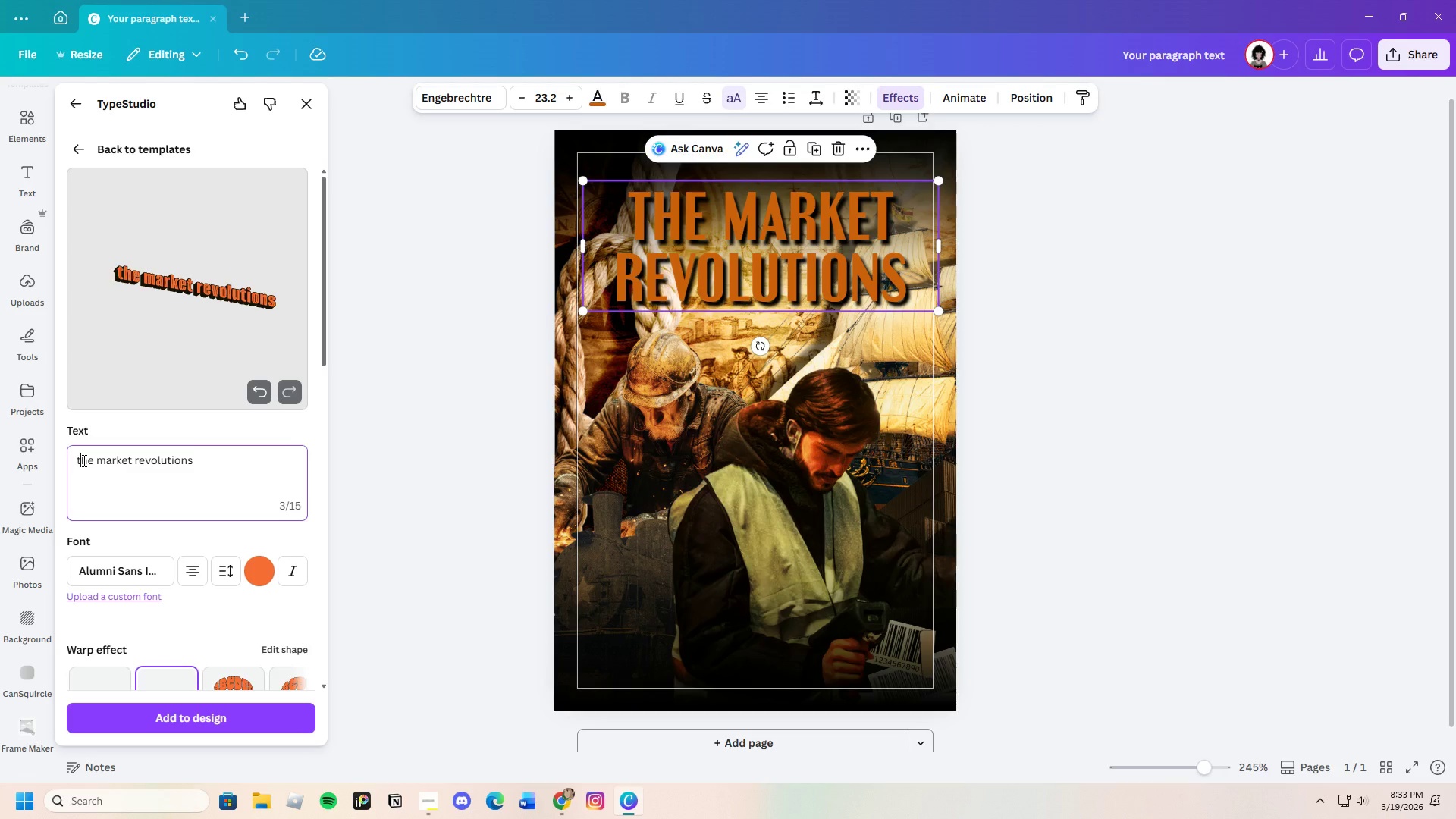 
key(Backspace)
 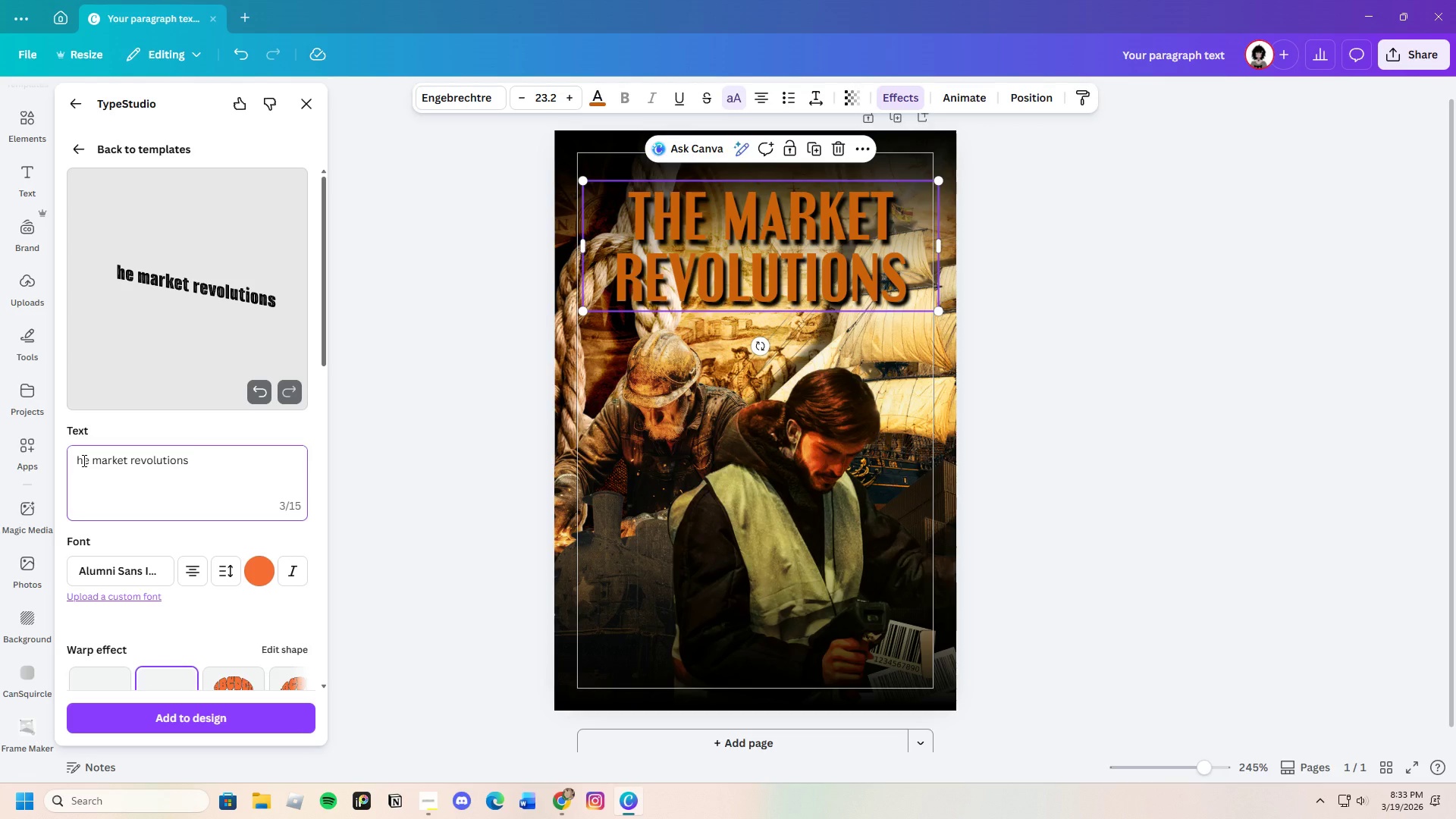 
key(Shift+T)
 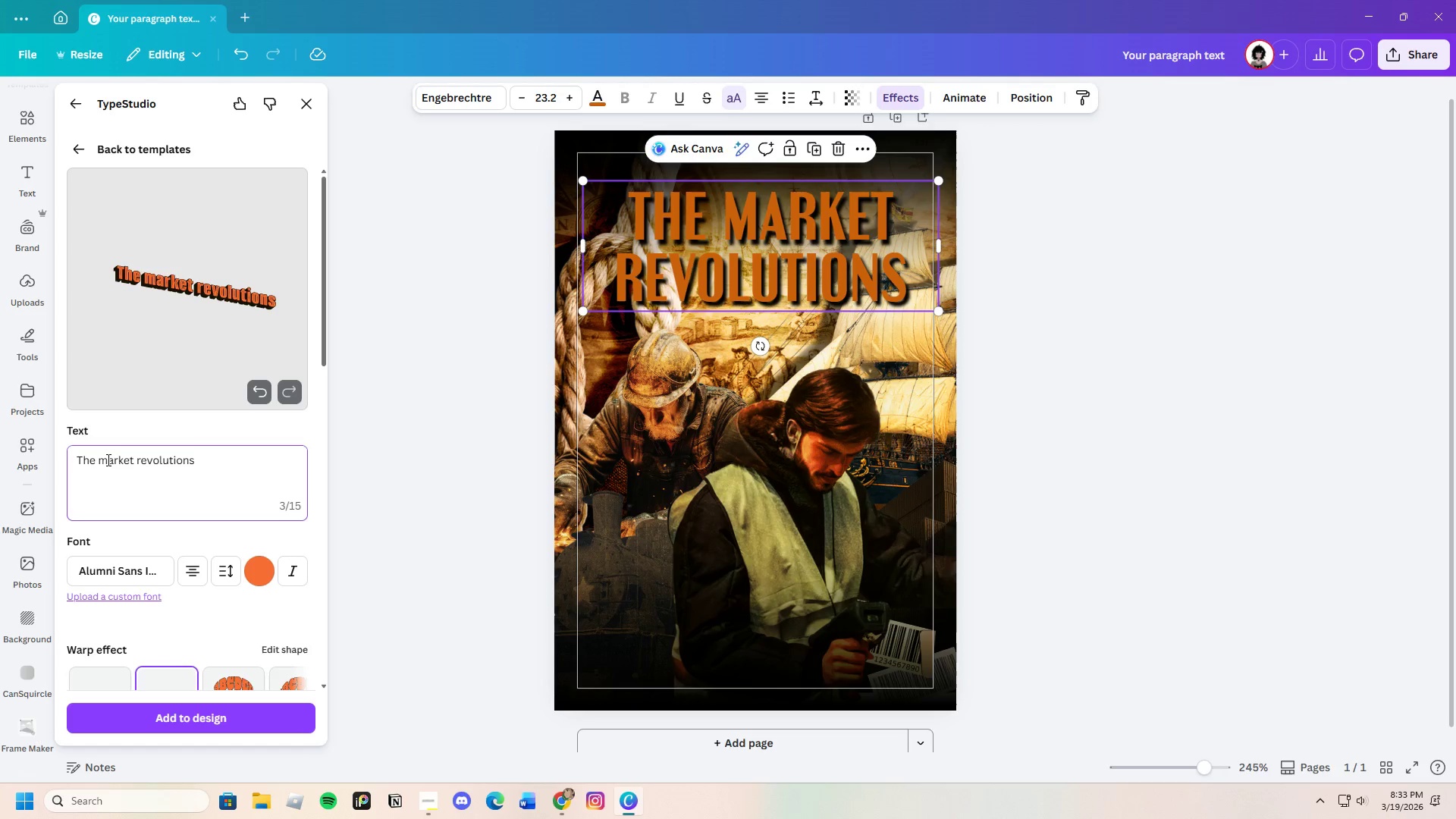 
left_click_drag(start_coordinate=[205, 462], to_coordinate=[83, 474])
 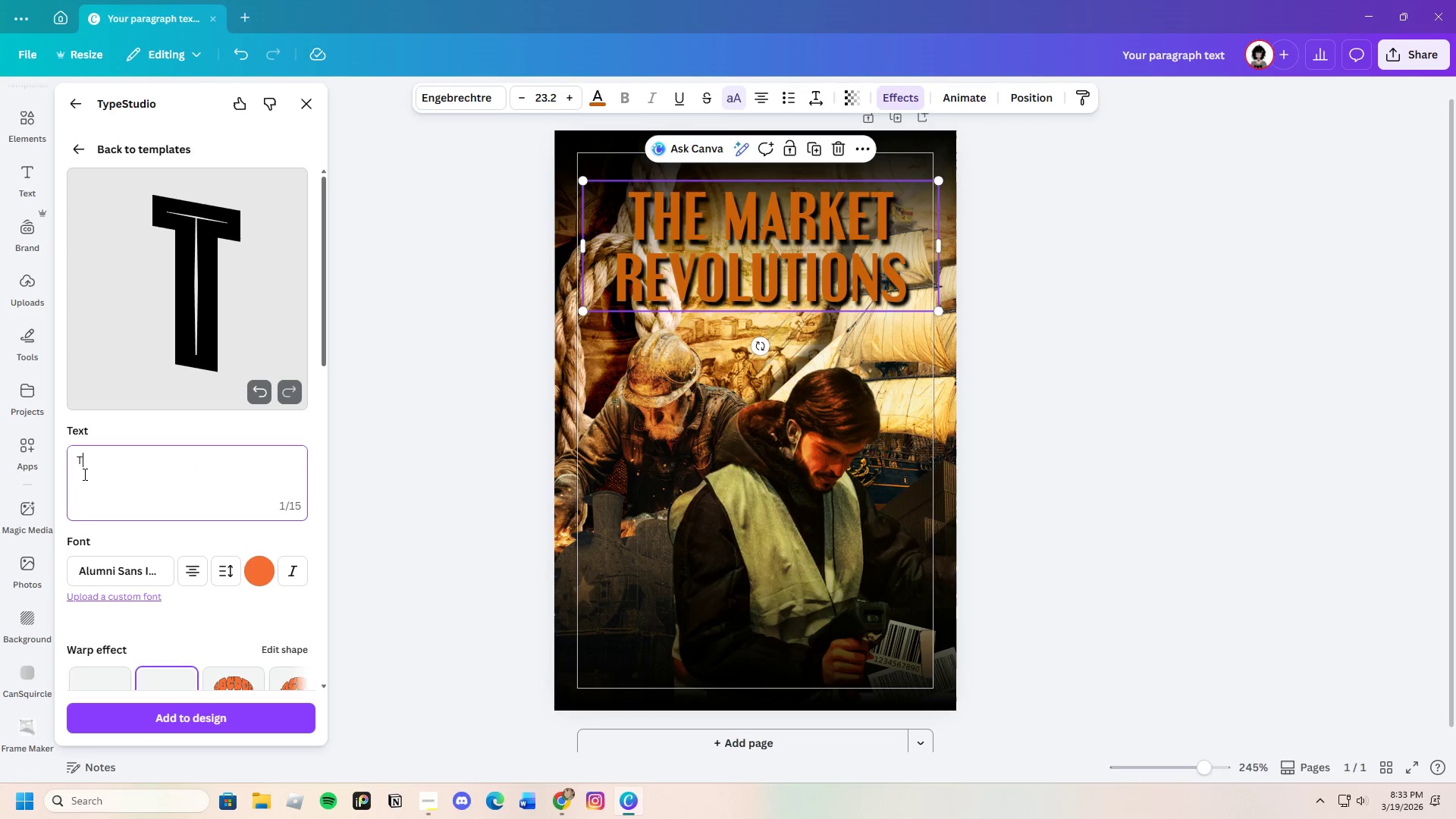 
key(Backspace)
type(HE MARKEY)
key(Backspace)
type(T REVOLUTIONS)
 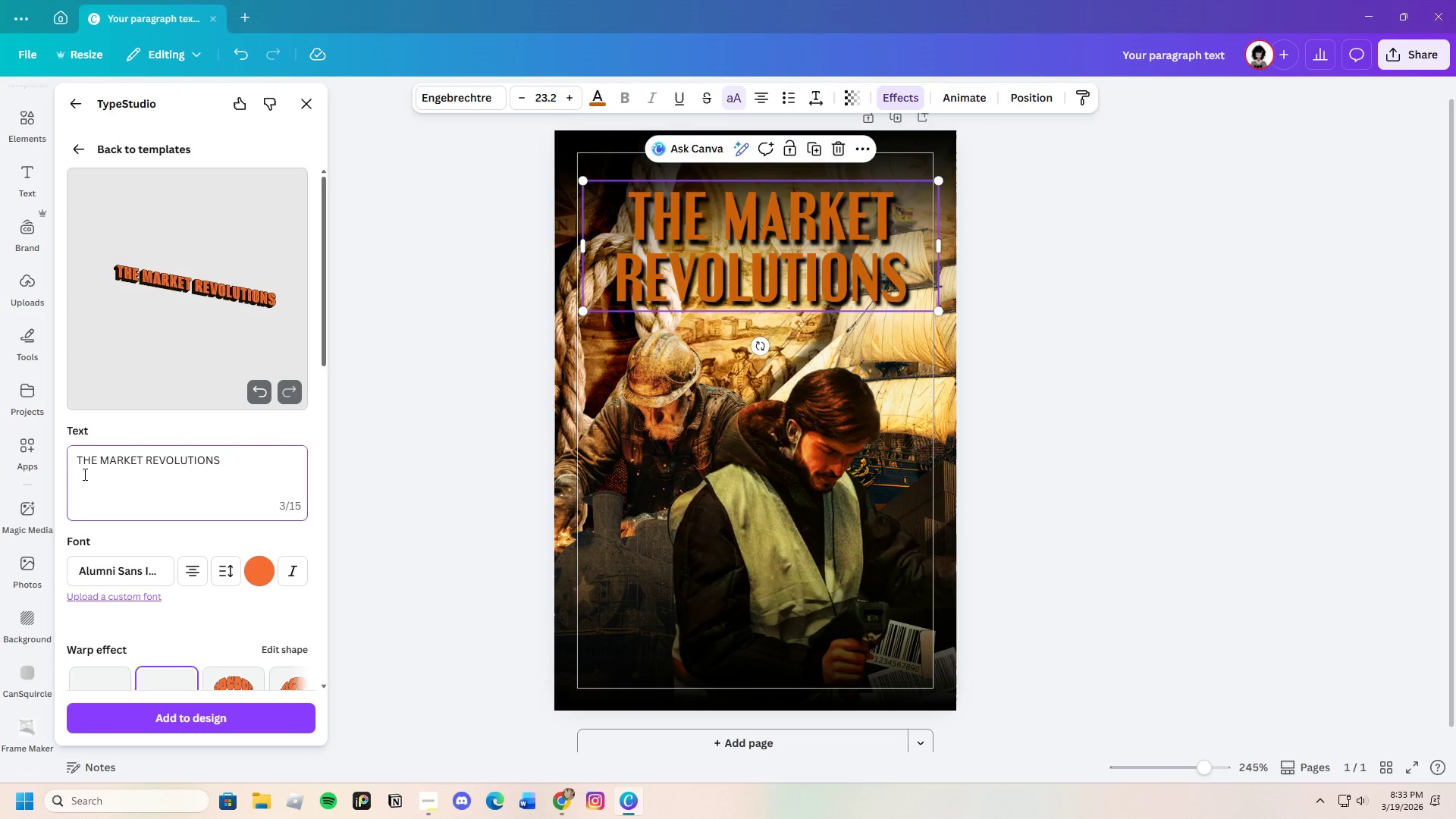 
scroll: coordinate [202, 569], scroll_direction: down, amount: 3.0
 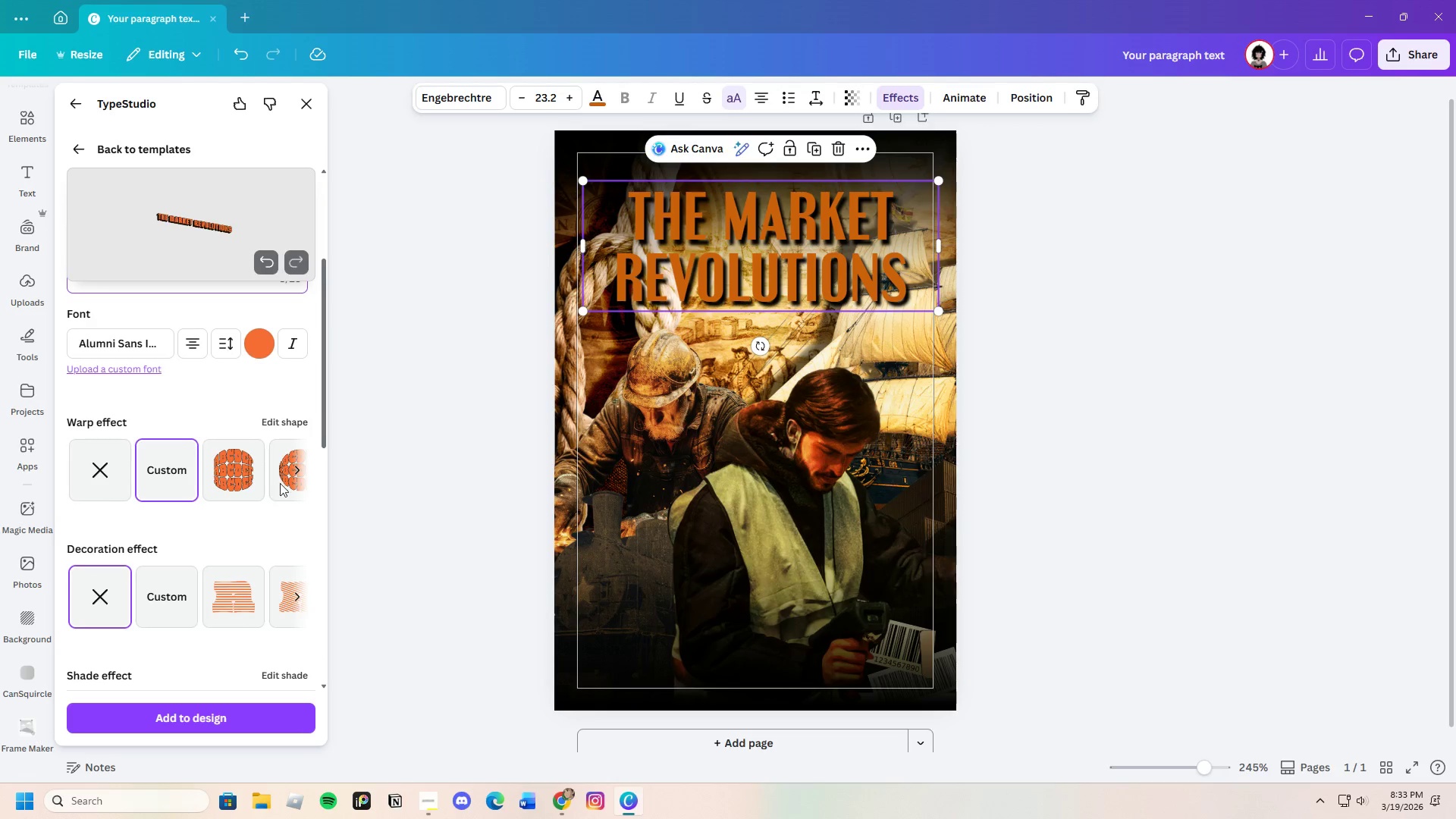 
left_click([293, 469])
 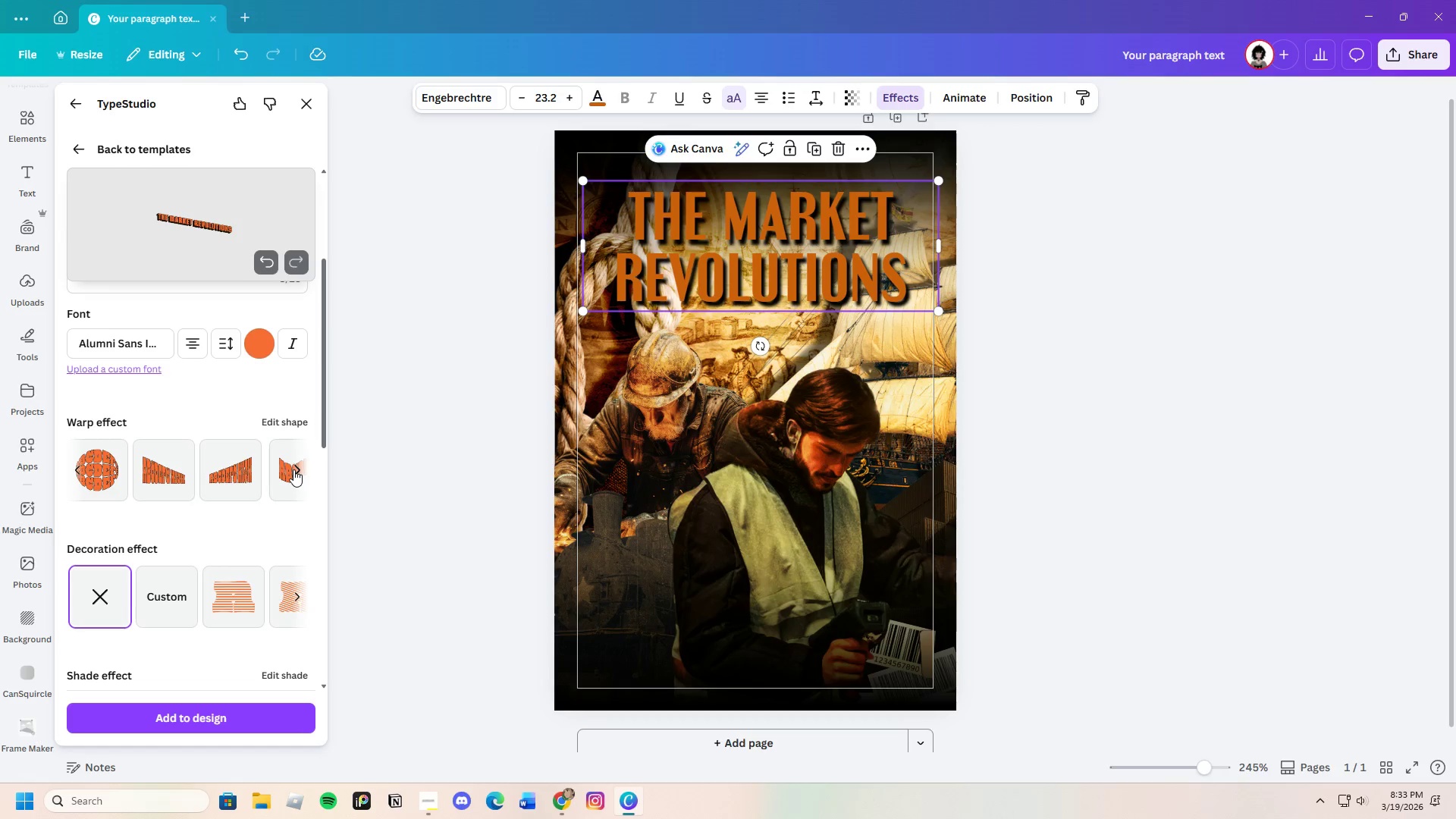 
left_click([293, 469])
 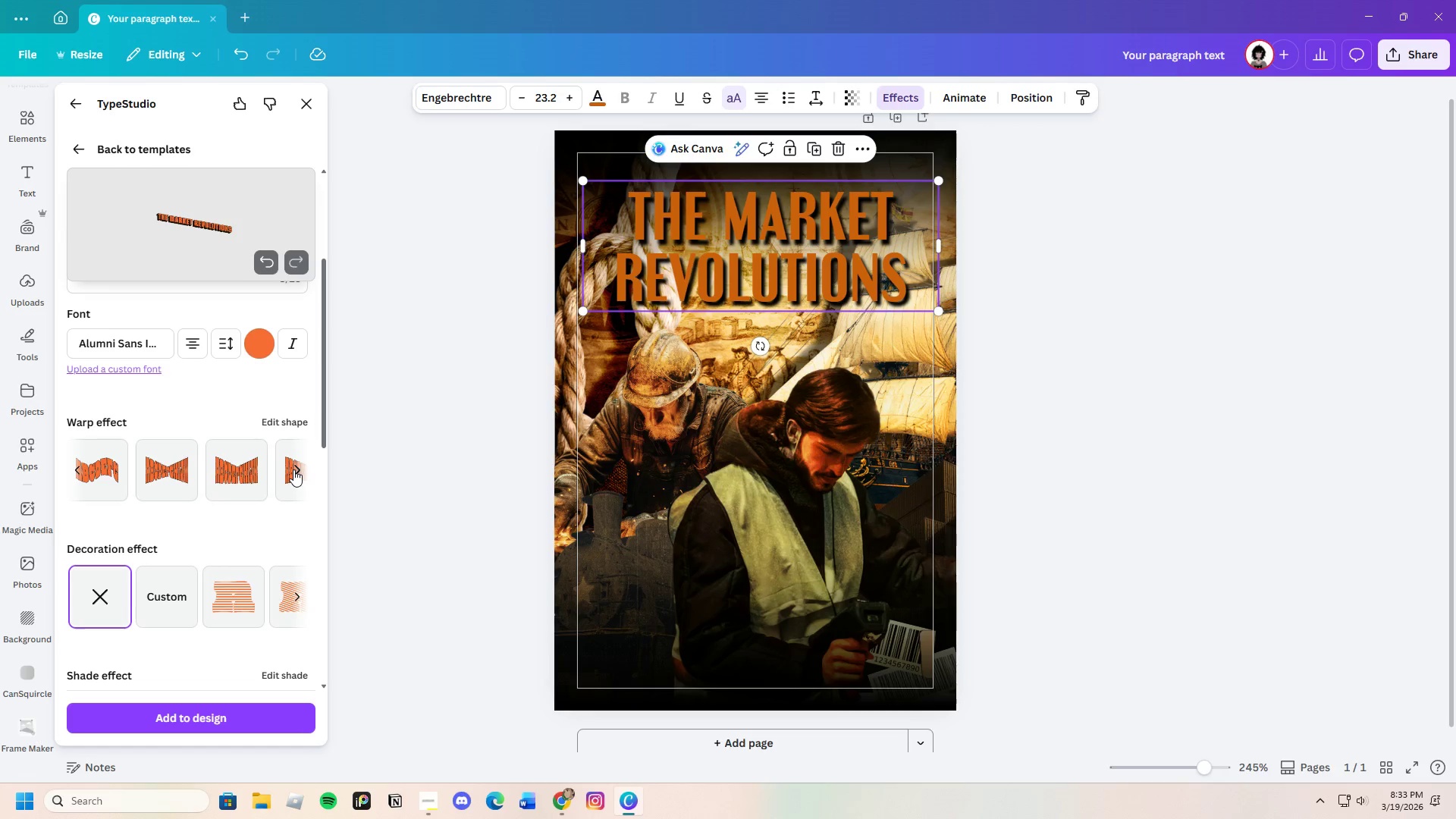 
left_click([293, 469])
 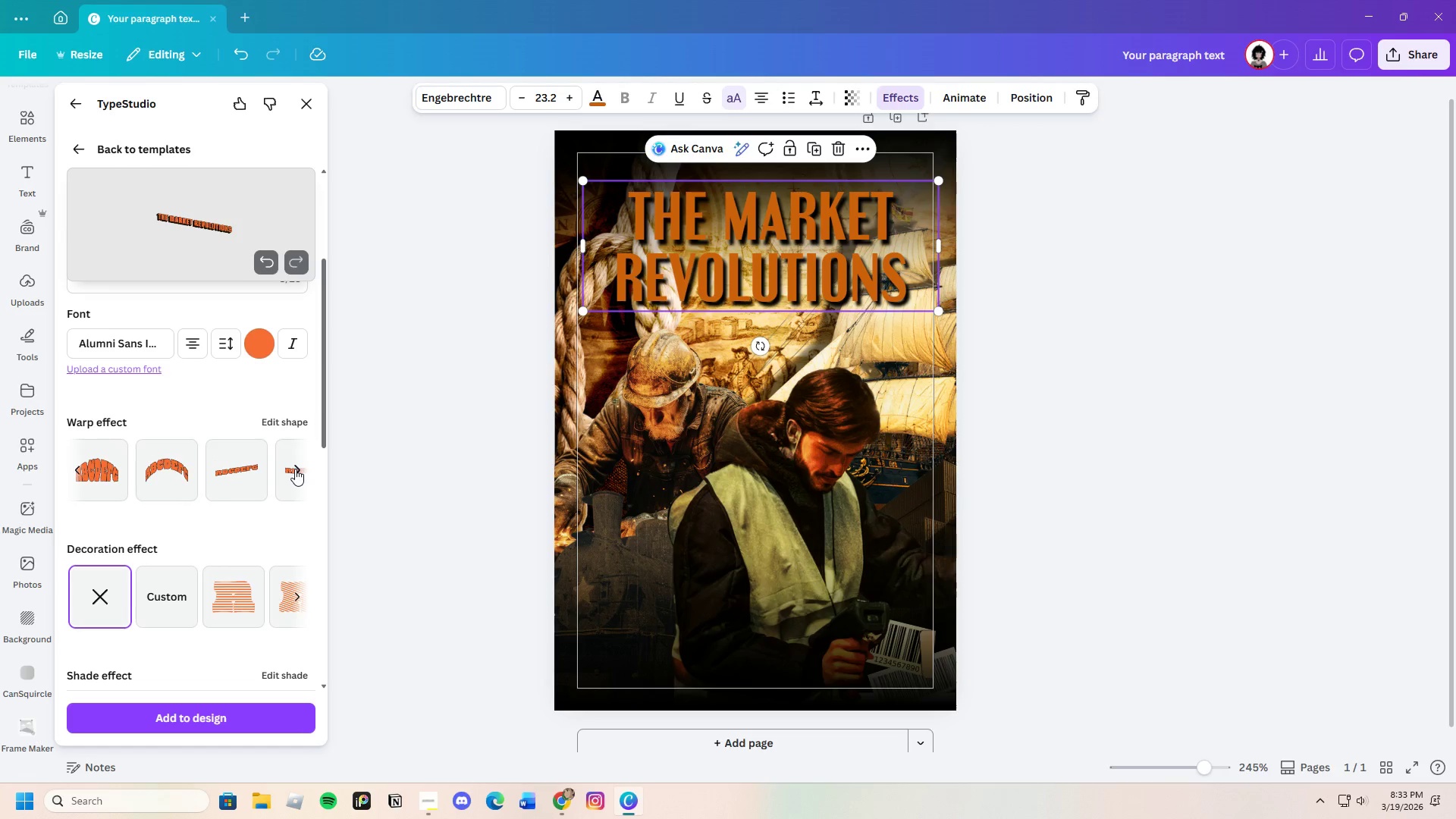 
left_click([295, 469])
 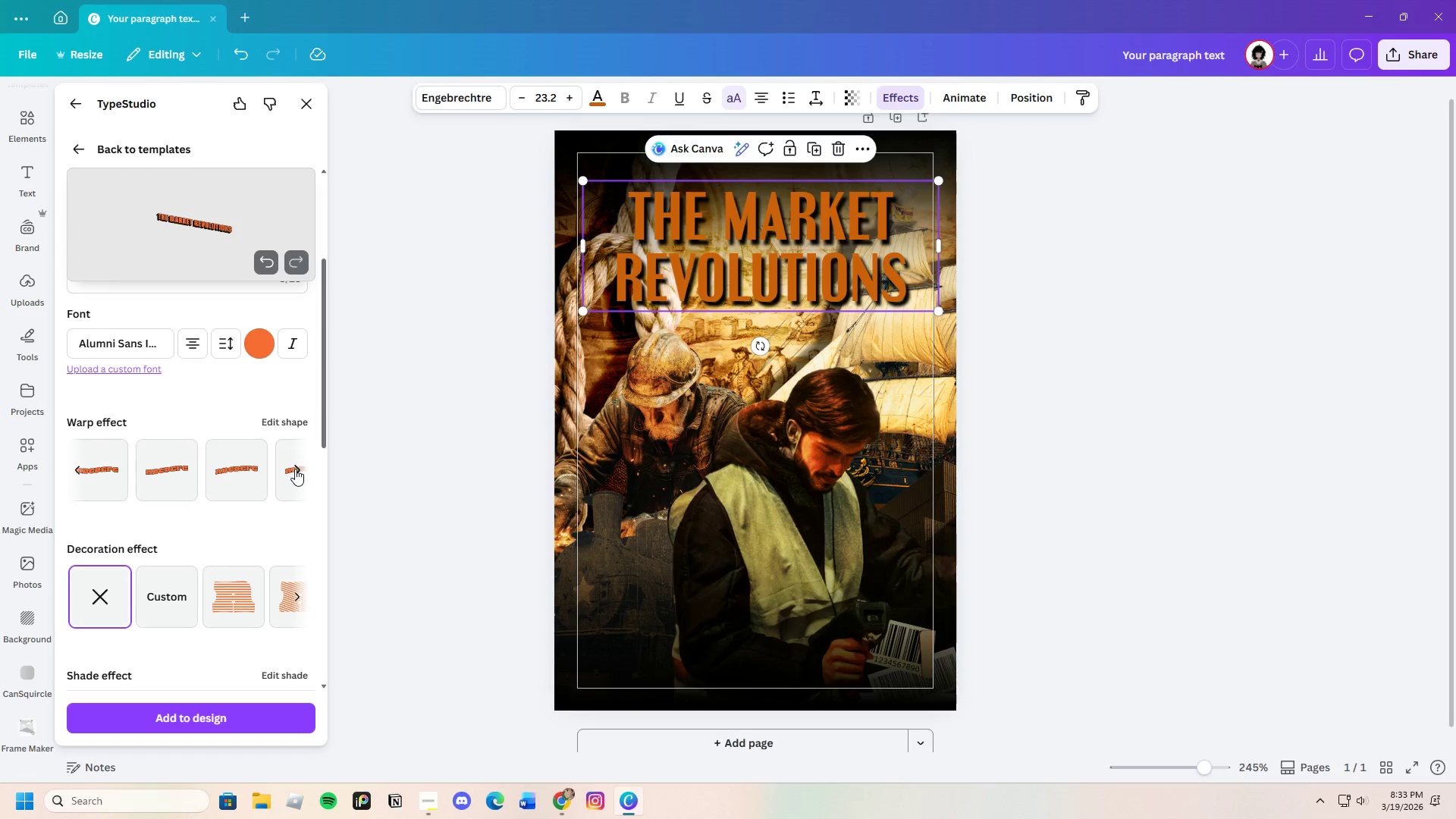 
left_click([295, 469])
 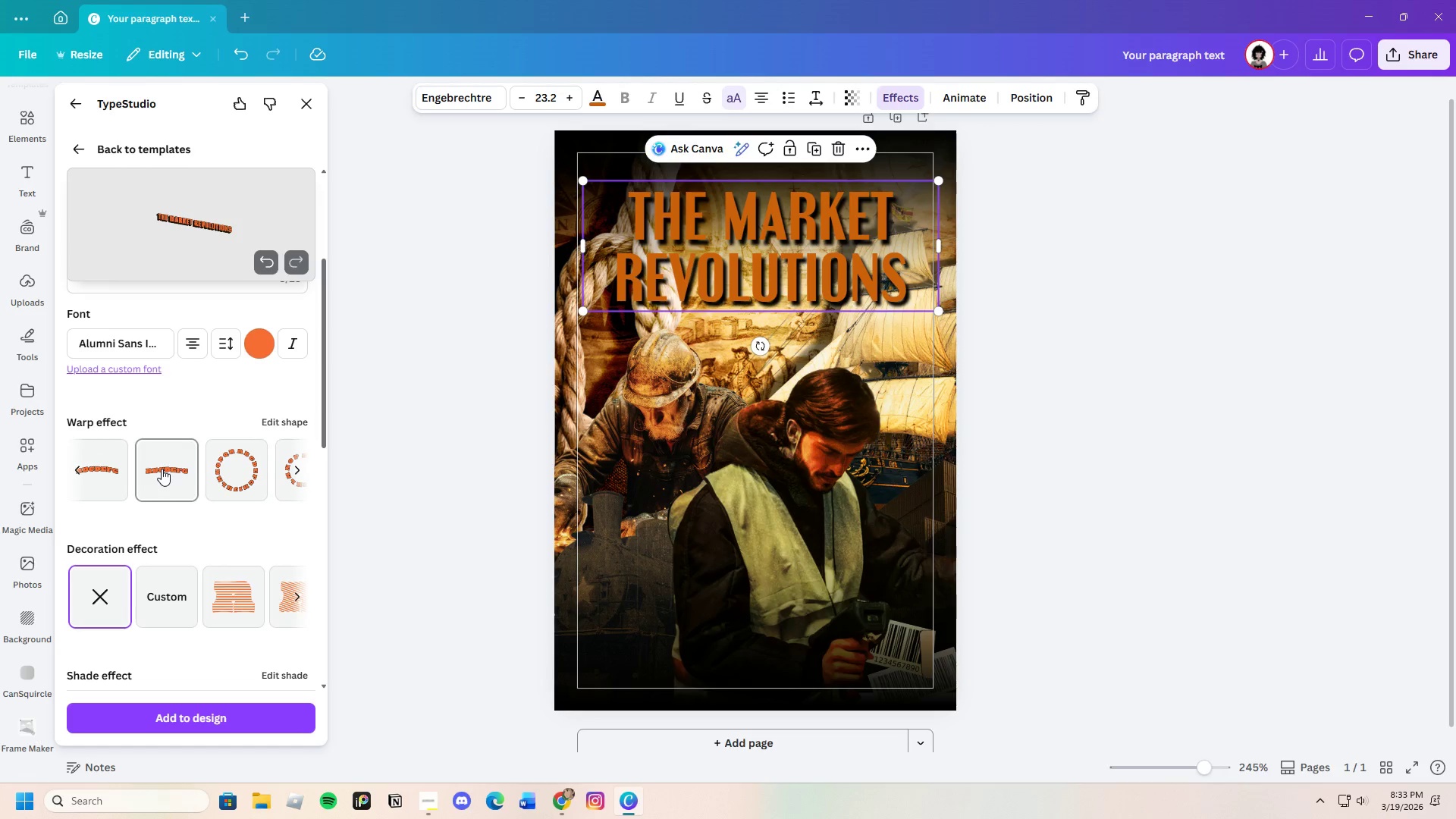 
left_click([162, 469])
 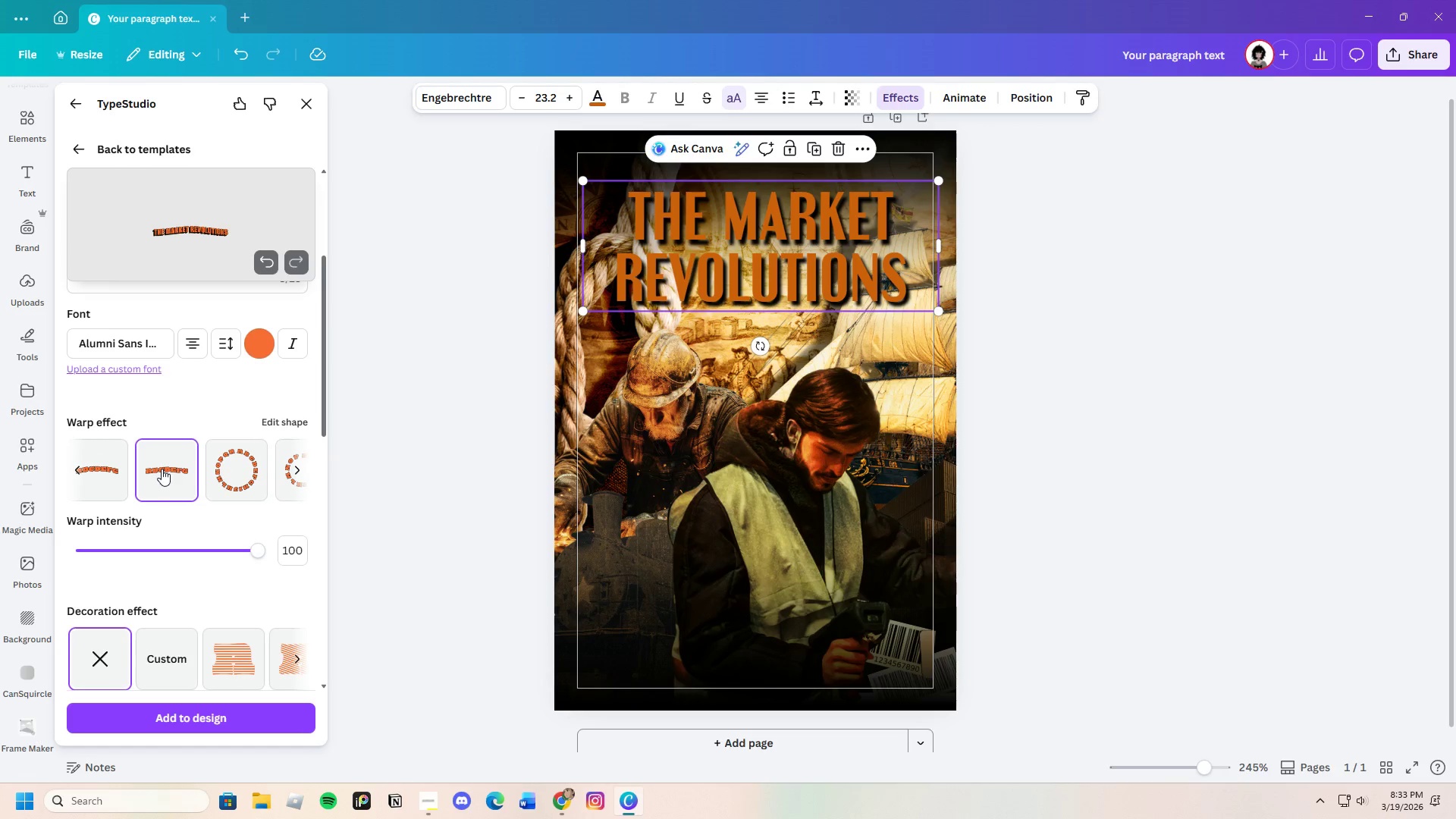 
left_click([106, 480])
 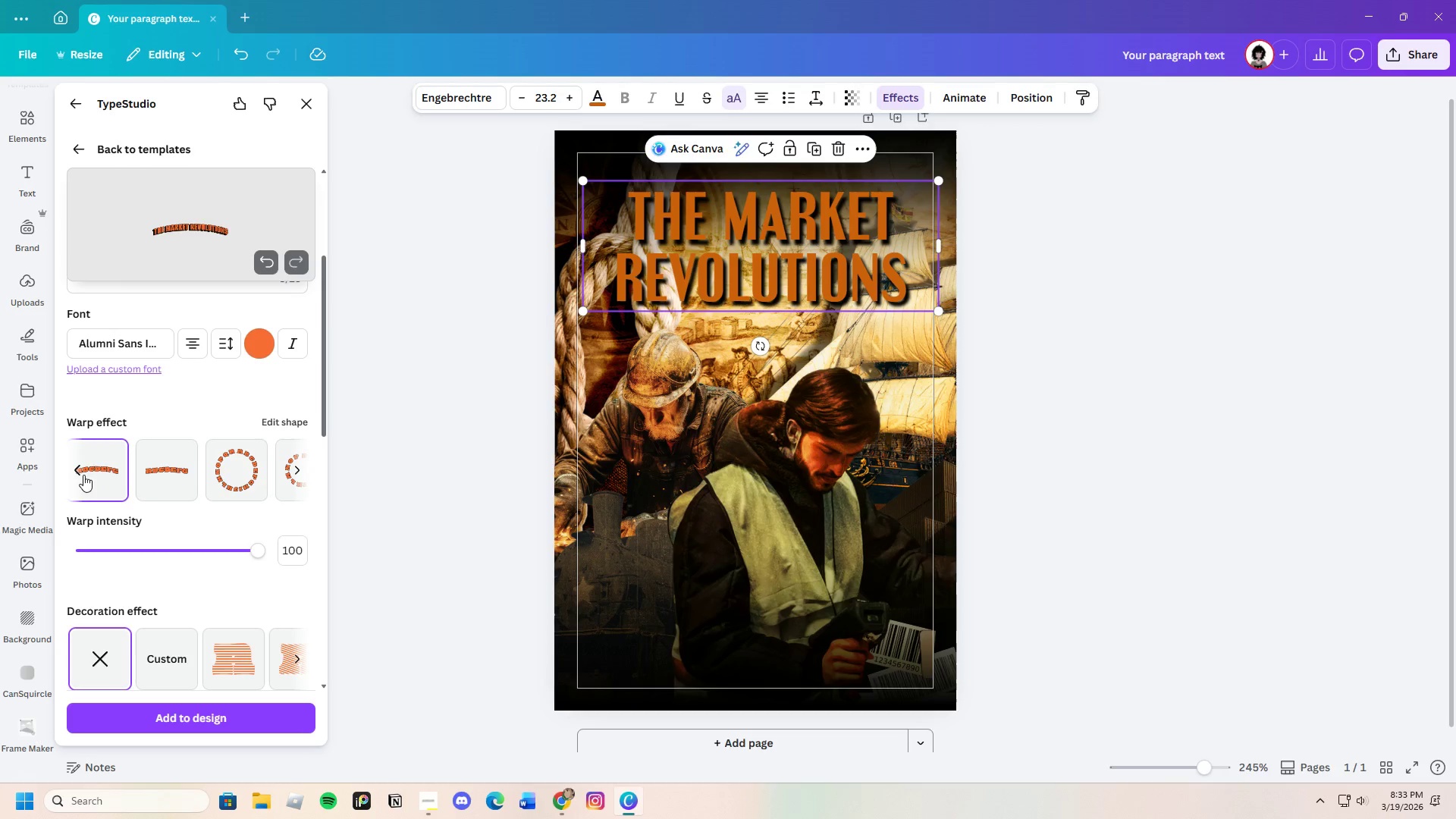 
left_click([74, 470])
 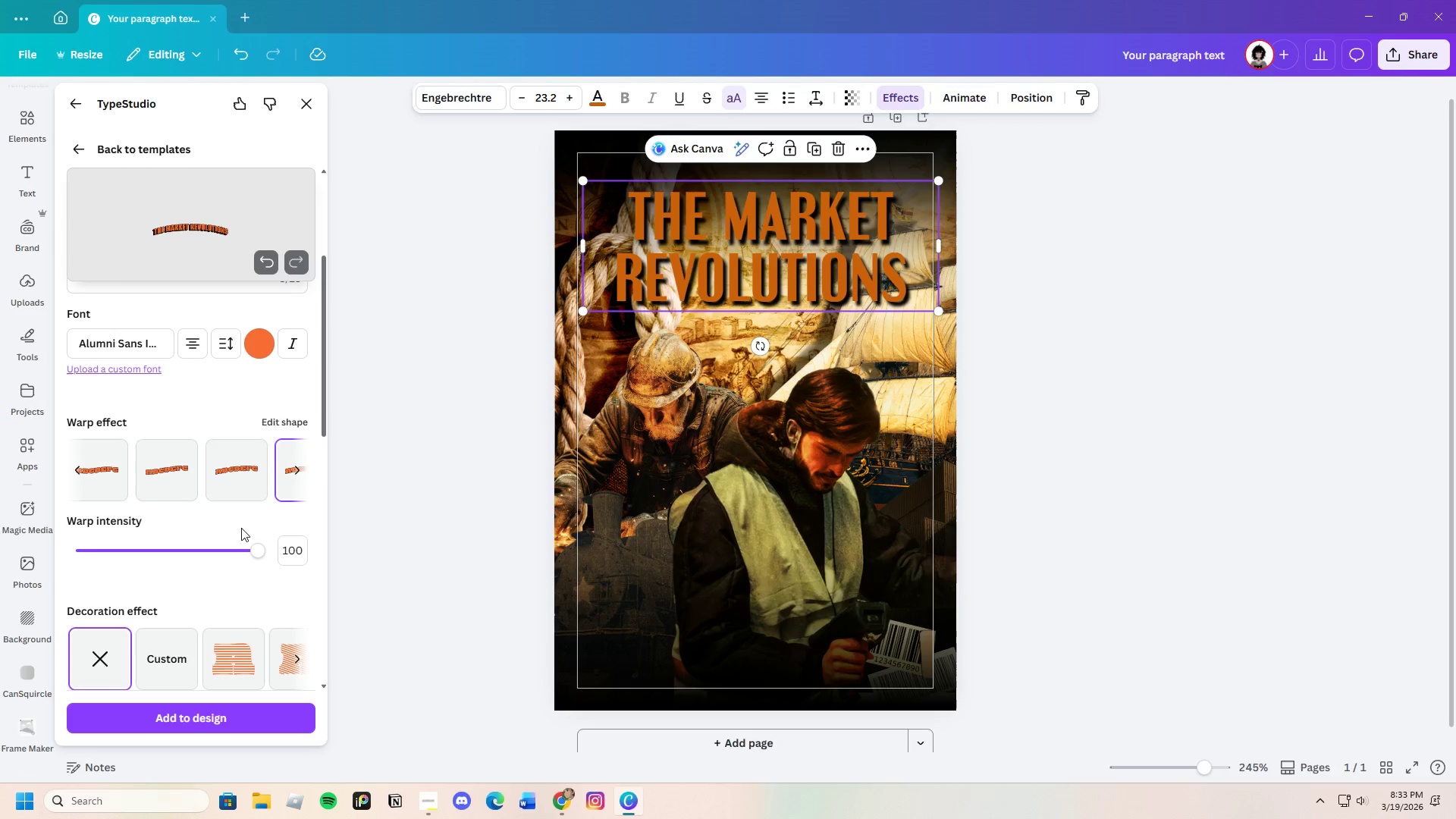 
scroll: coordinate [233, 671], scroll_direction: down, amount: 2.0
 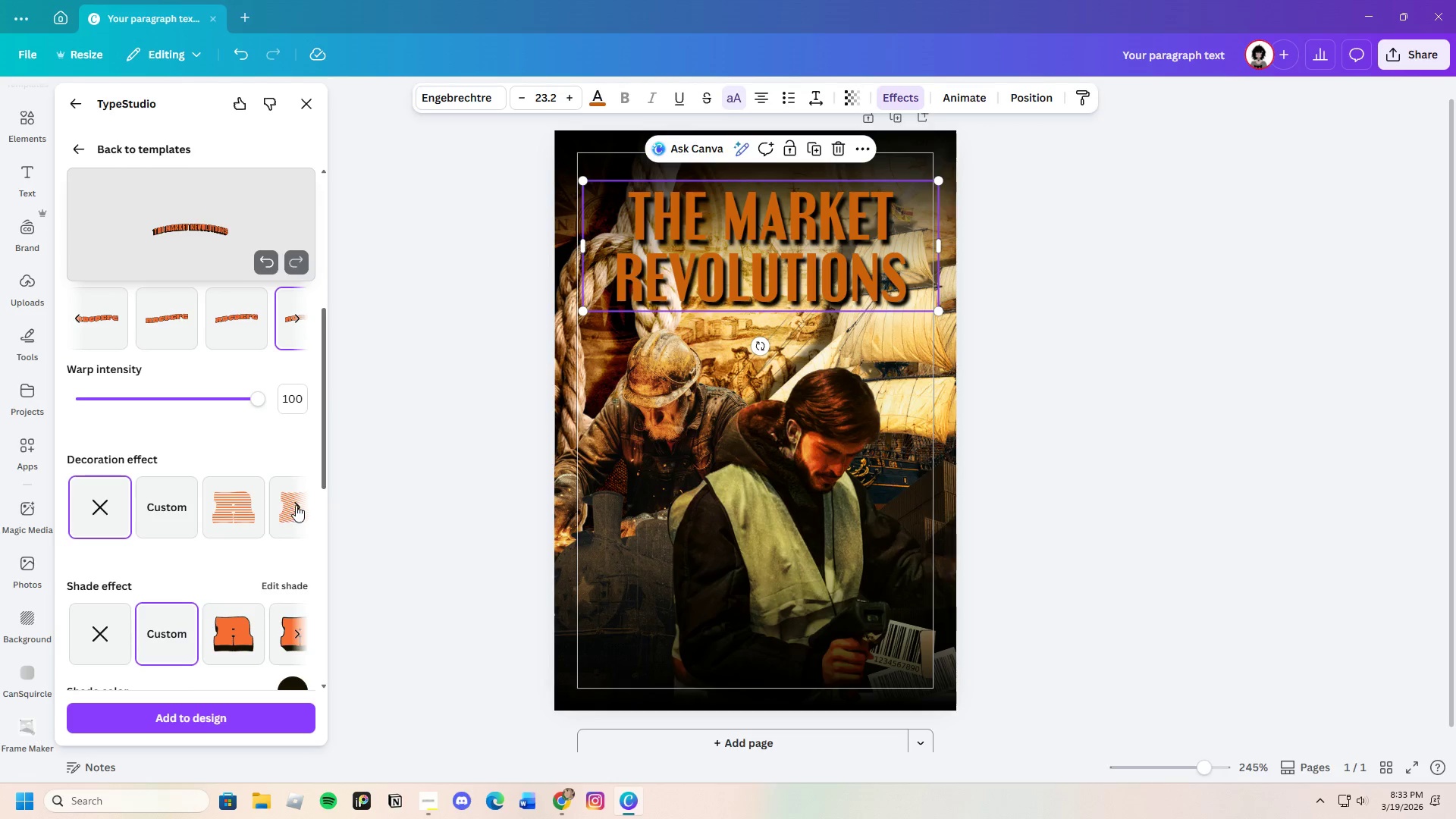 
left_click([296, 505])
 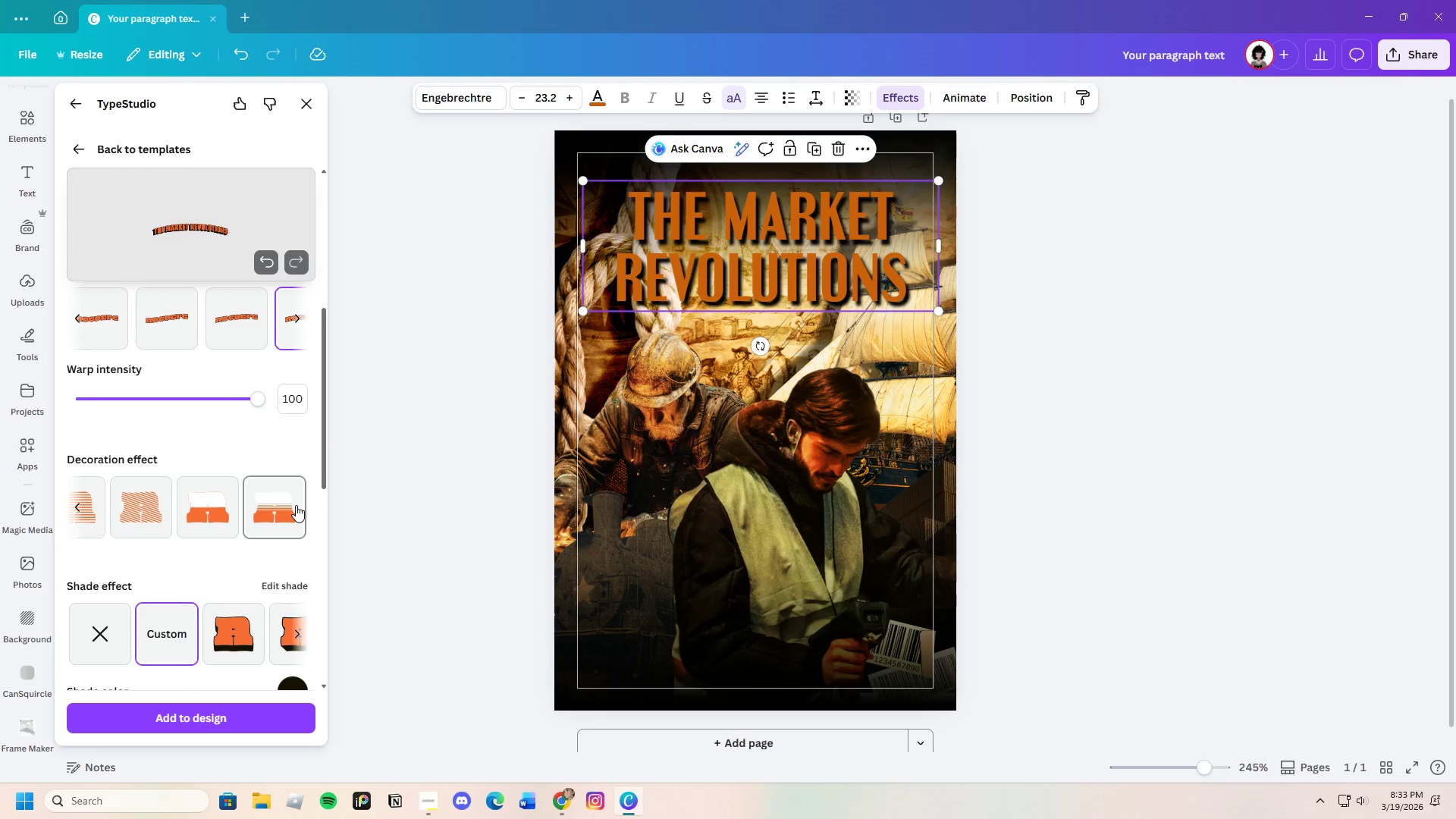 
left_click([296, 505])
 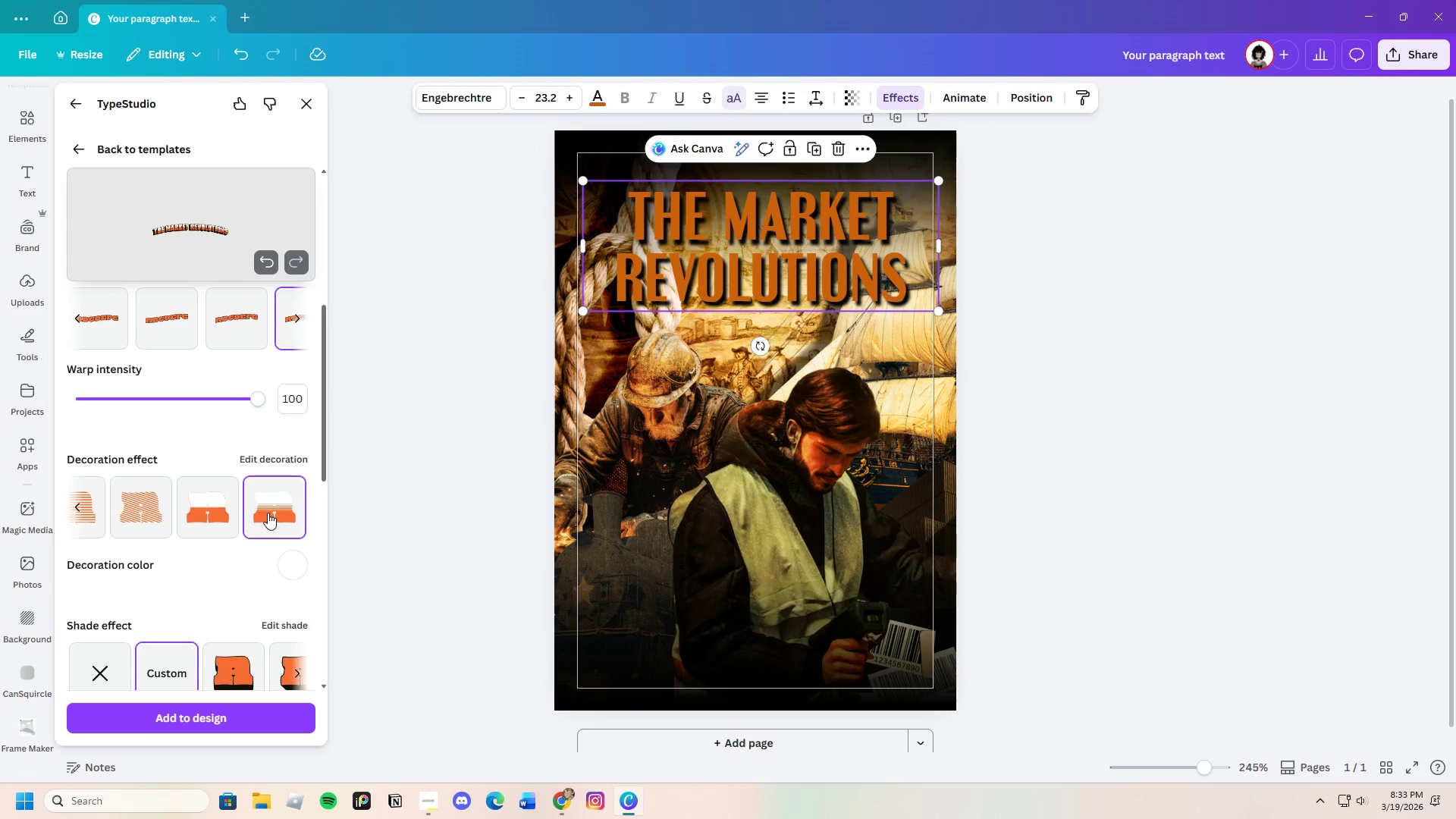 
left_click([73, 507])
 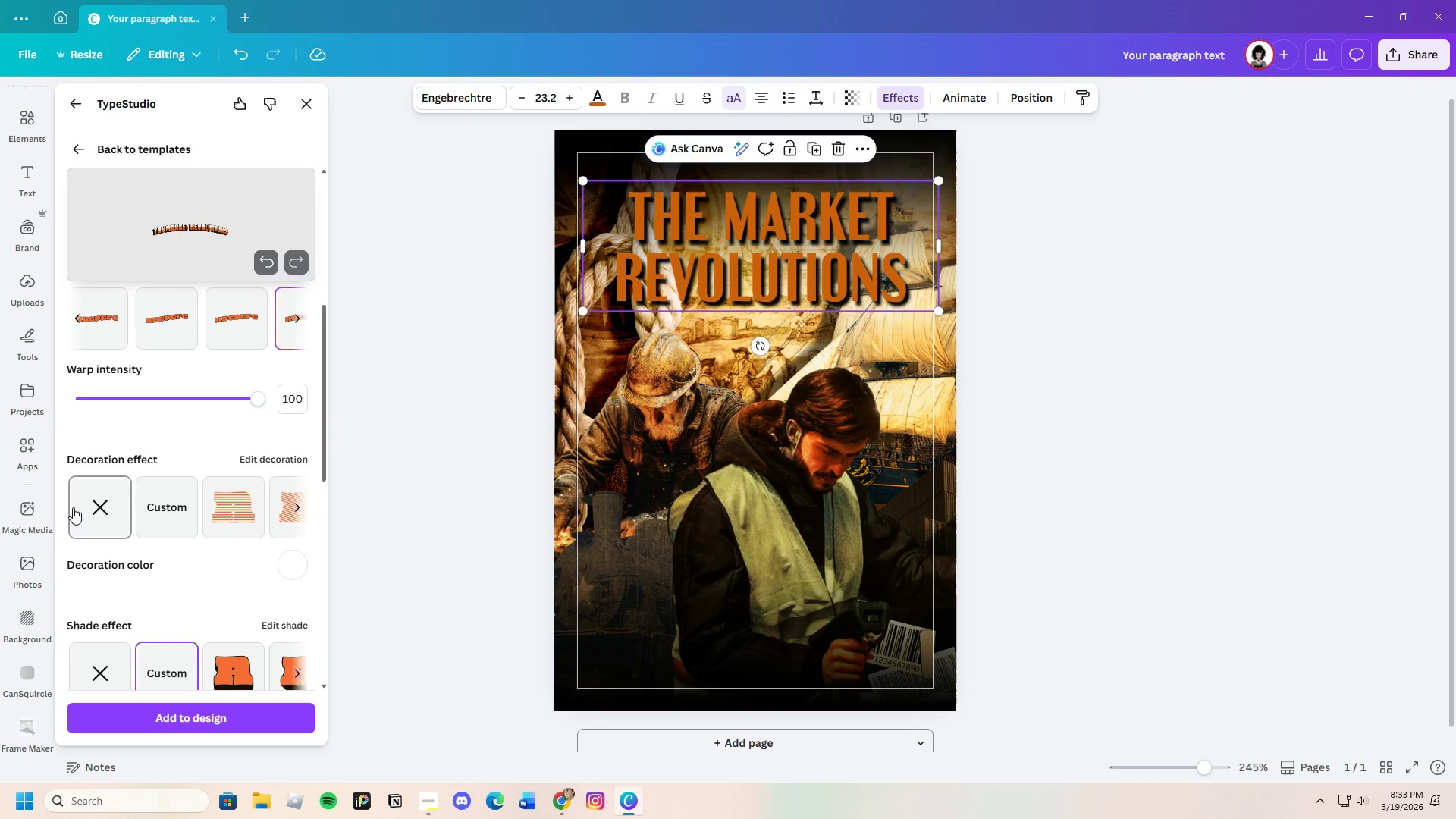 
left_click([73, 507])
 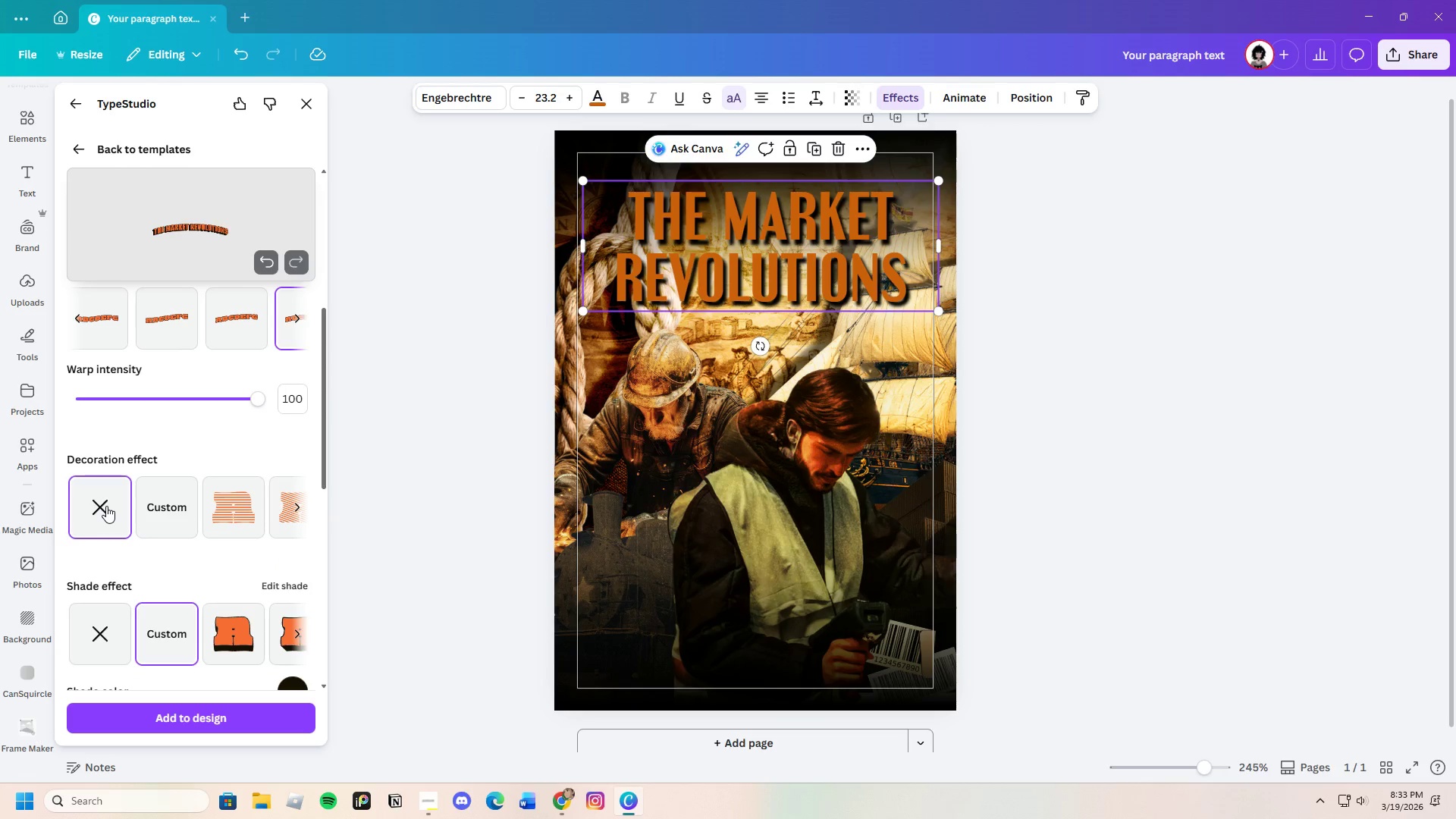 
left_click([106, 506])
 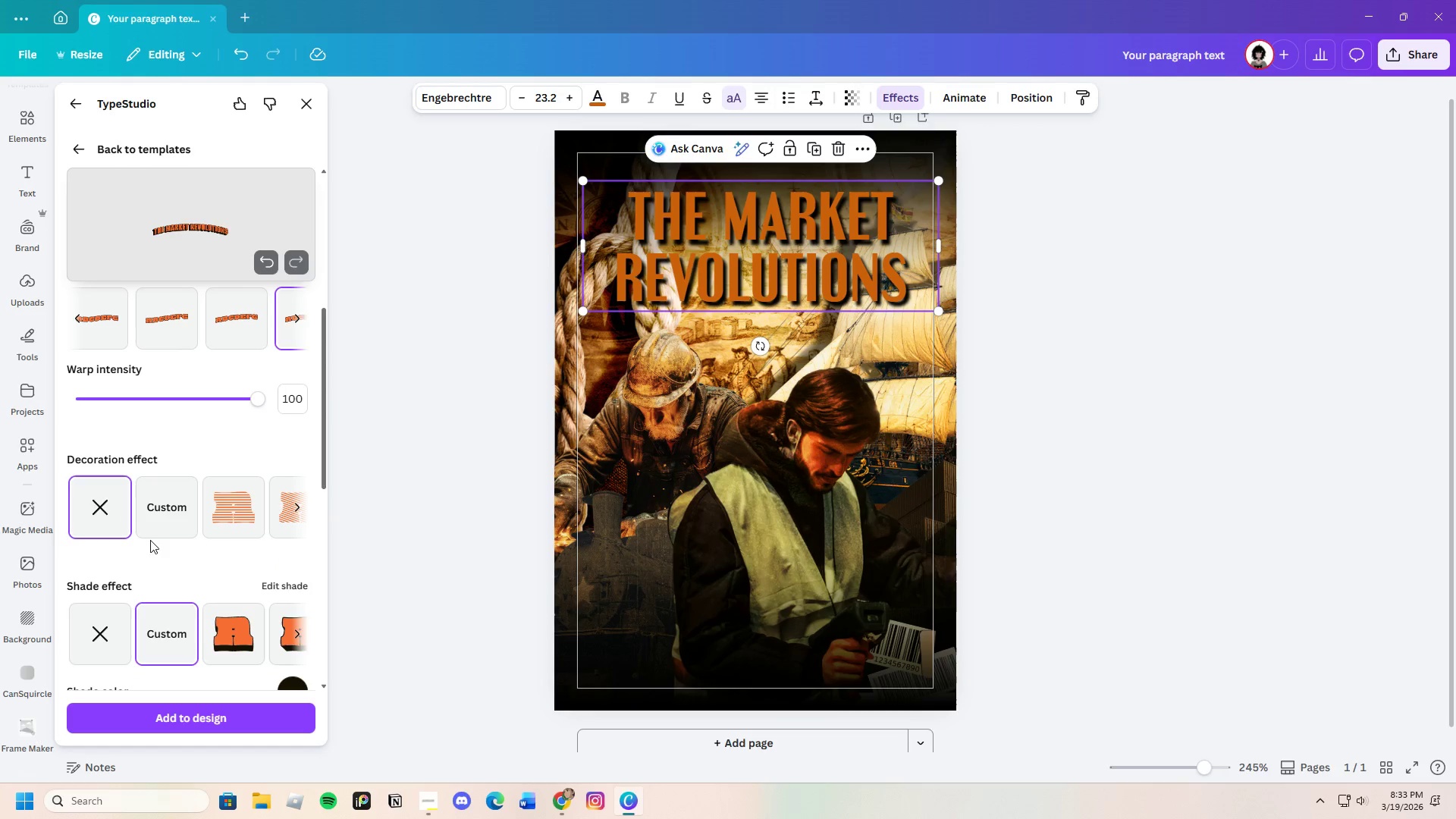 
scroll: coordinate [196, 626], scroll_direction: down, amount: 3.0
 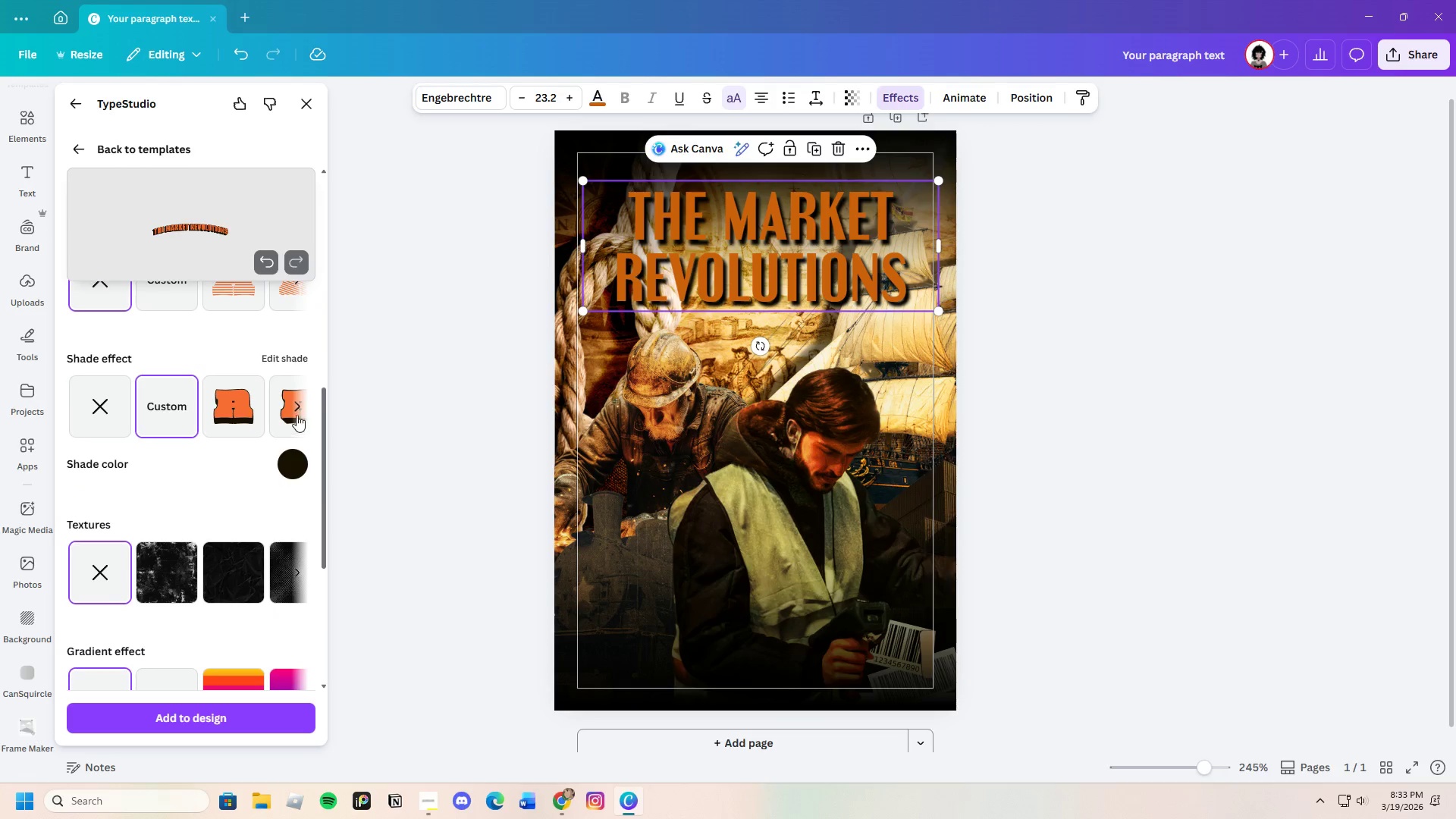 
left_click([295, 402])
 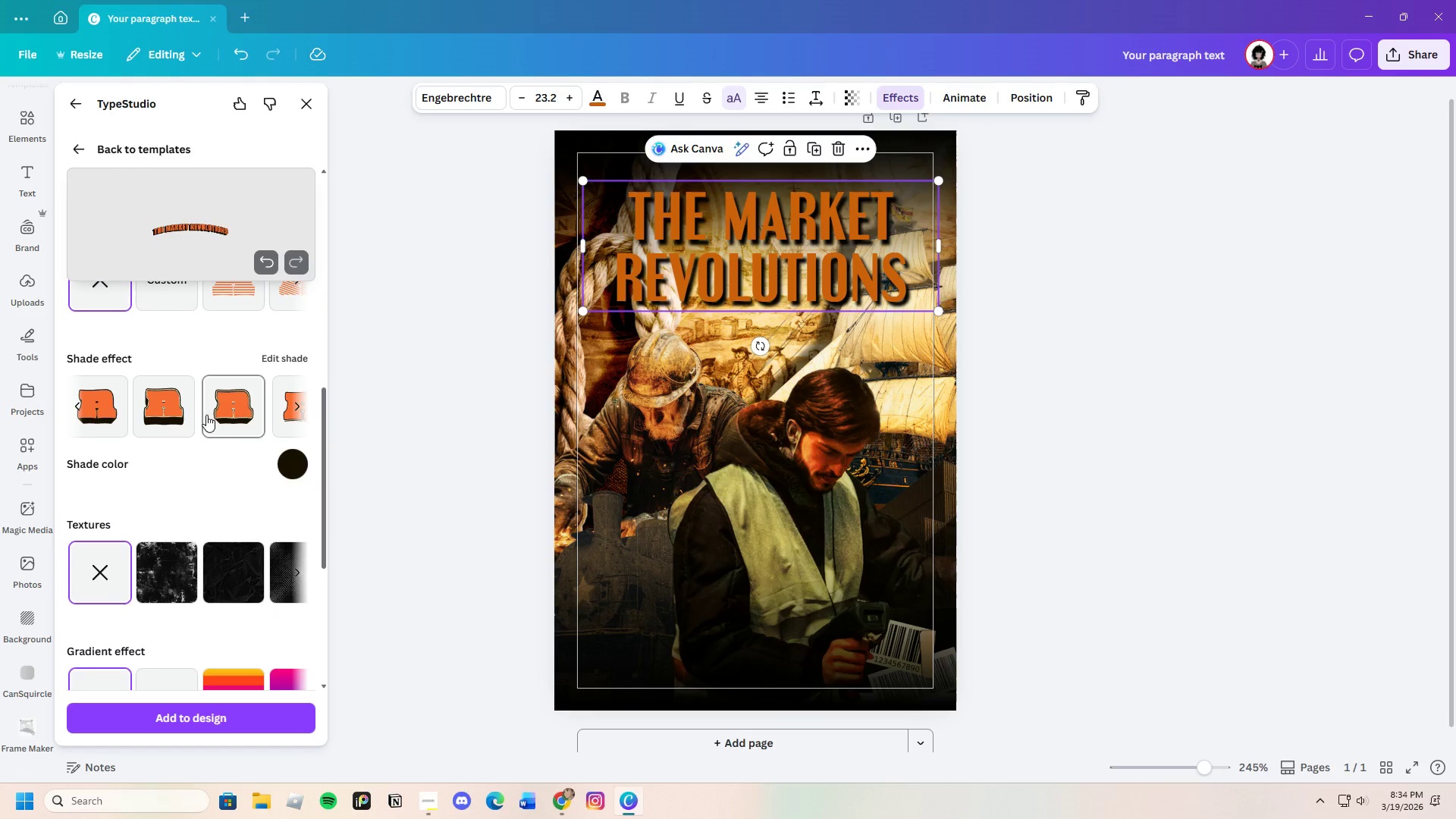 
left_click([168, 407])
 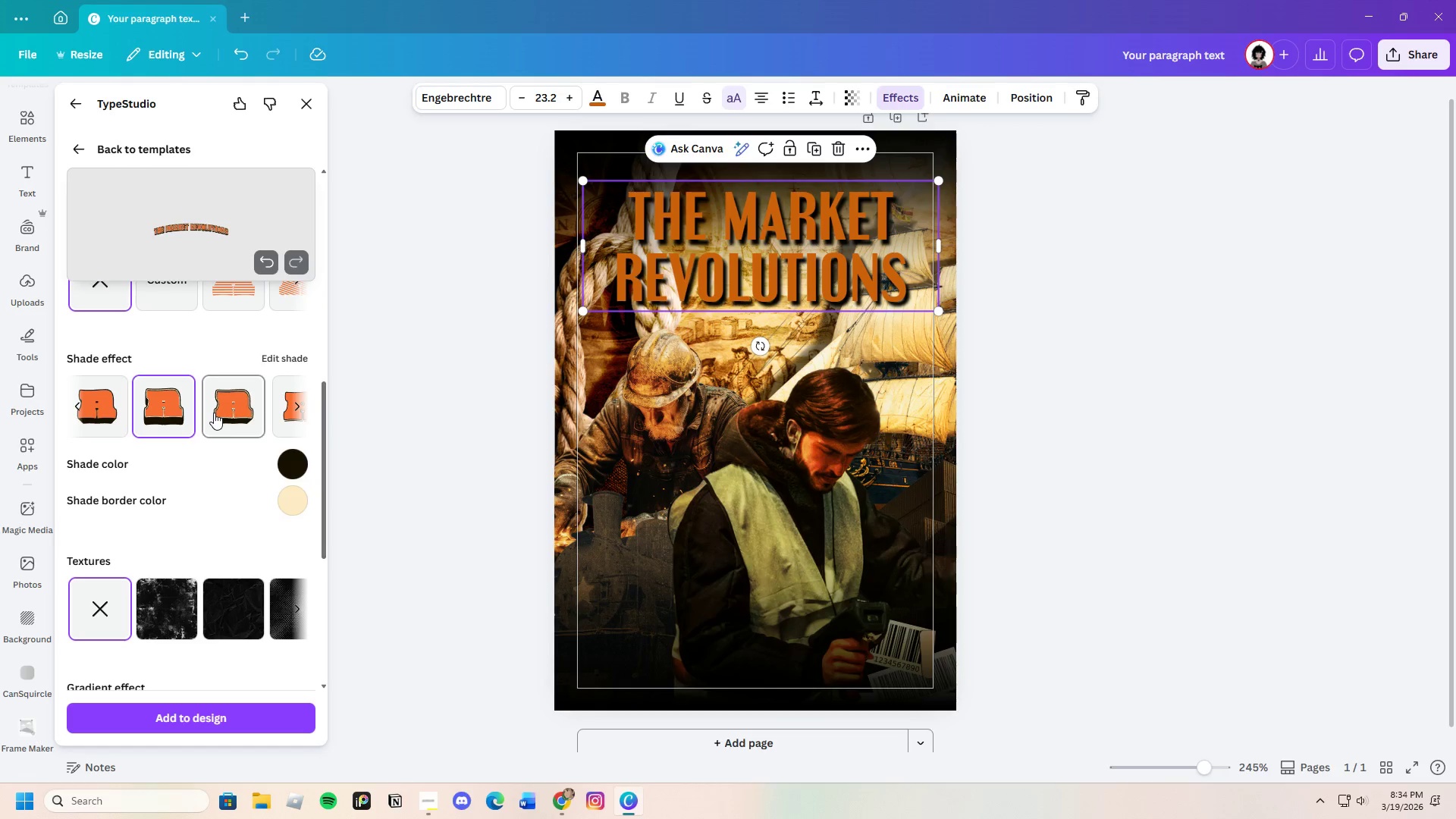 
left_click([111, 400])
 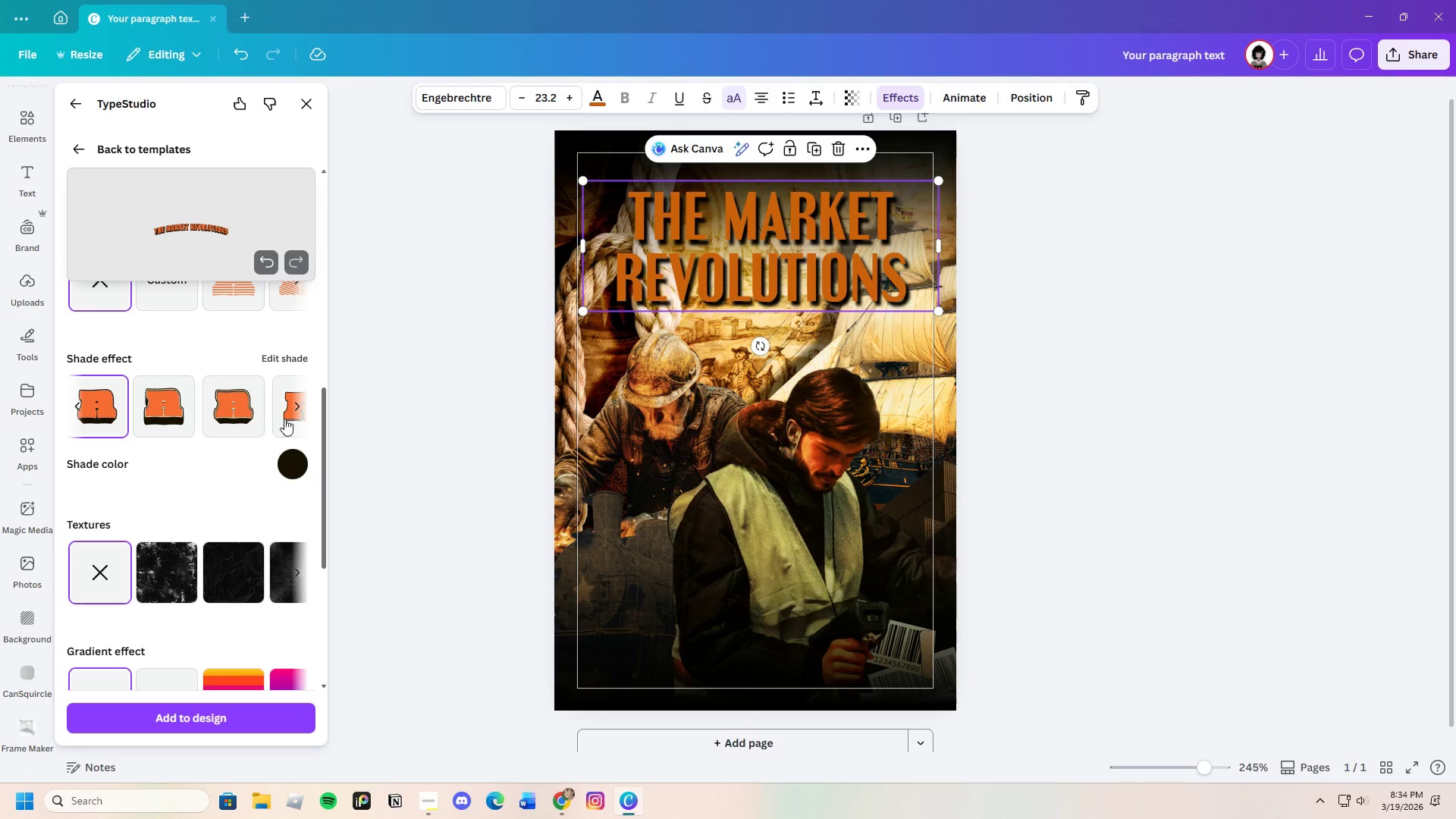 
left_click([297, 407])
 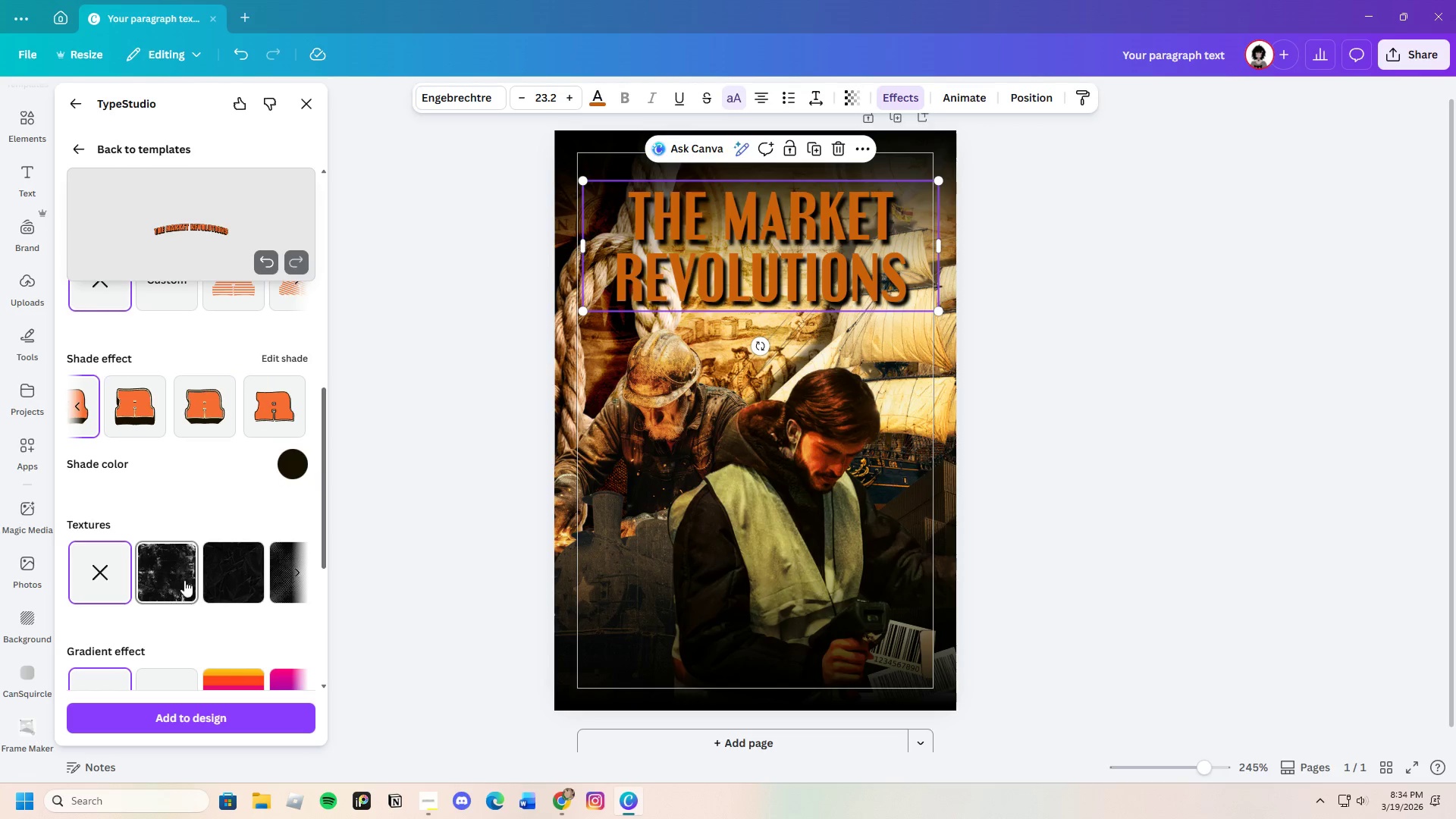 
left_click([180, 576])
 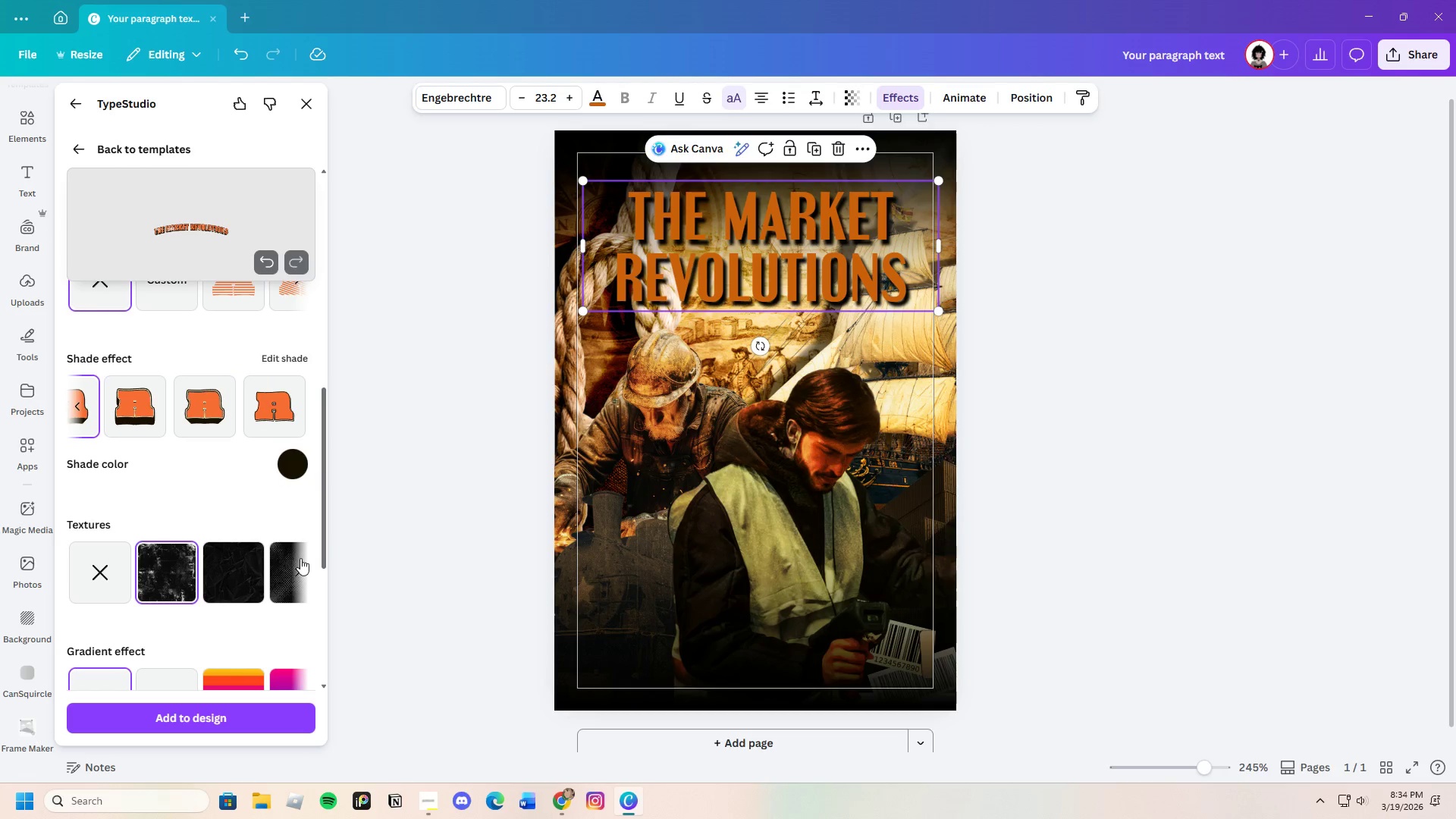 
left_click([301, 569])
 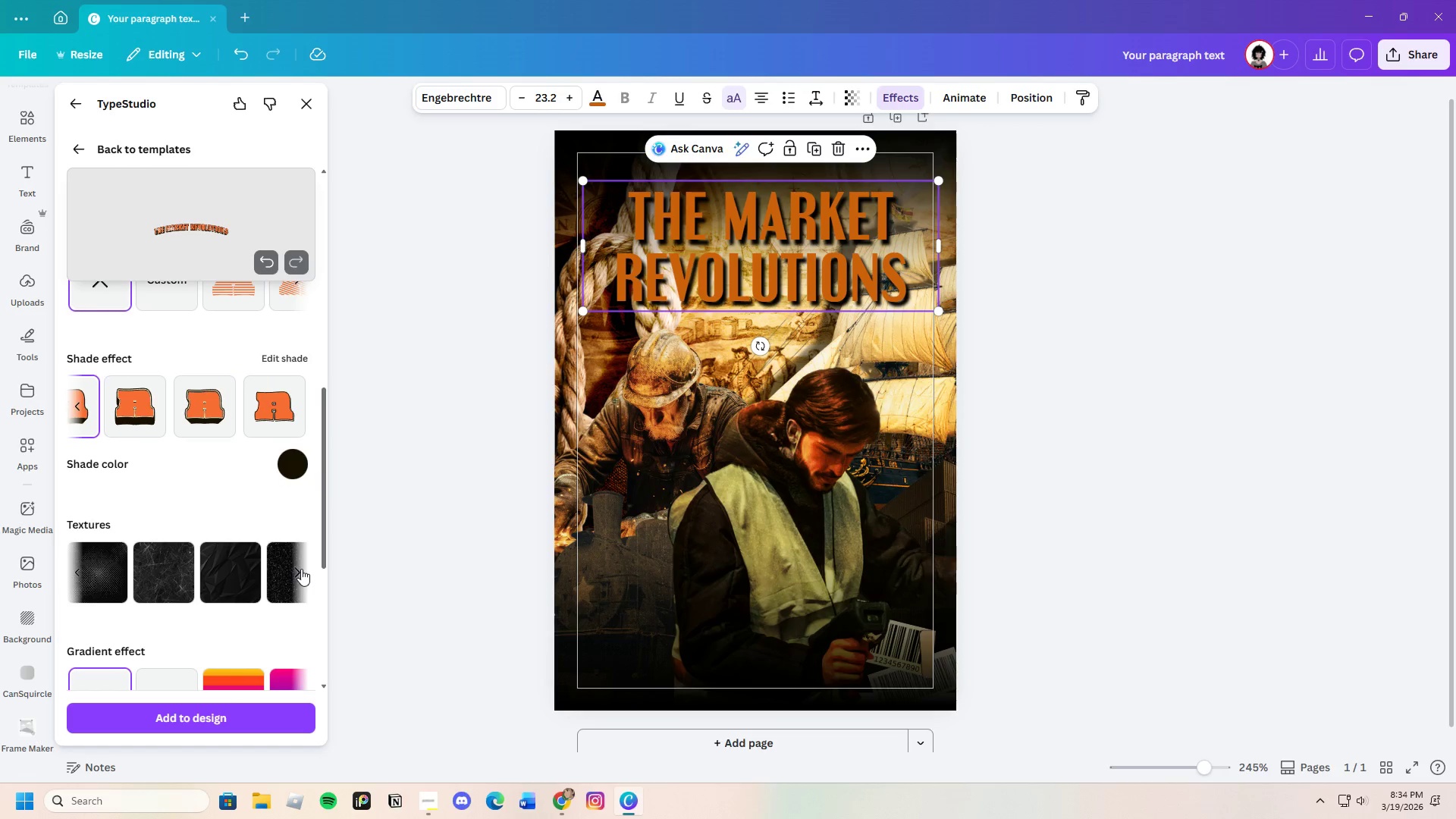 
left_click([301, 569])
 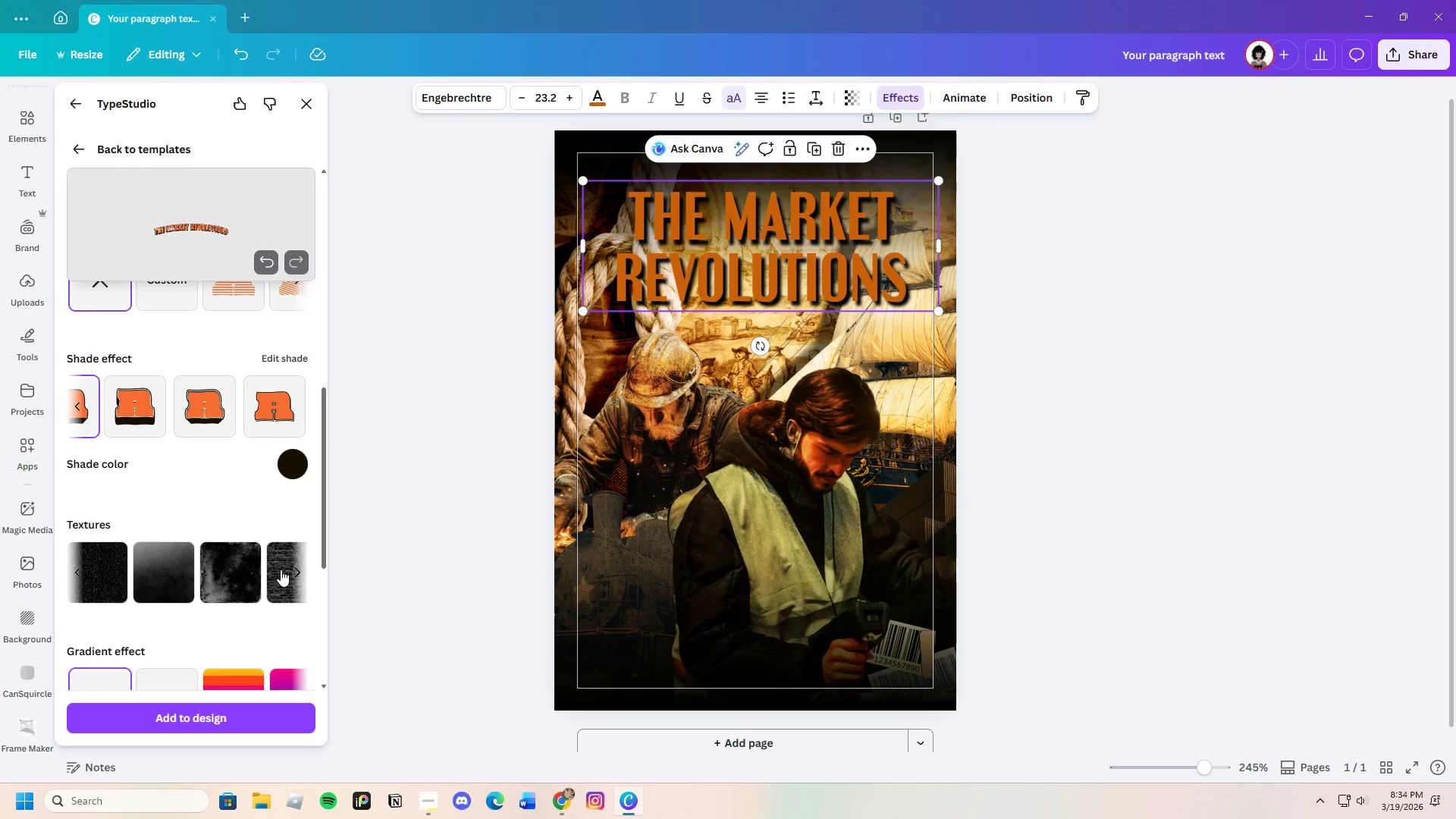 
left_click([220, 570])
 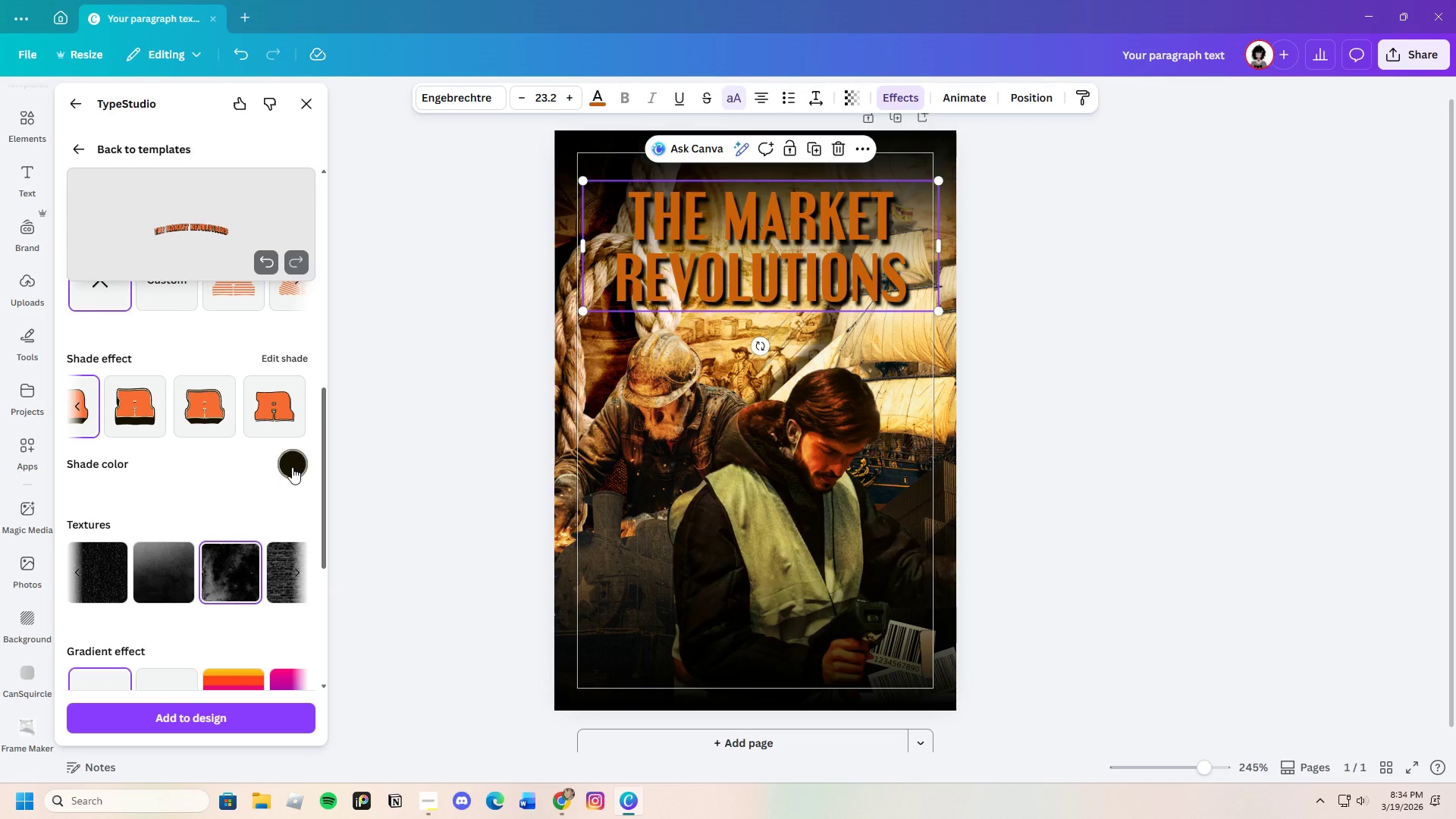 
left_click([291, 464])
 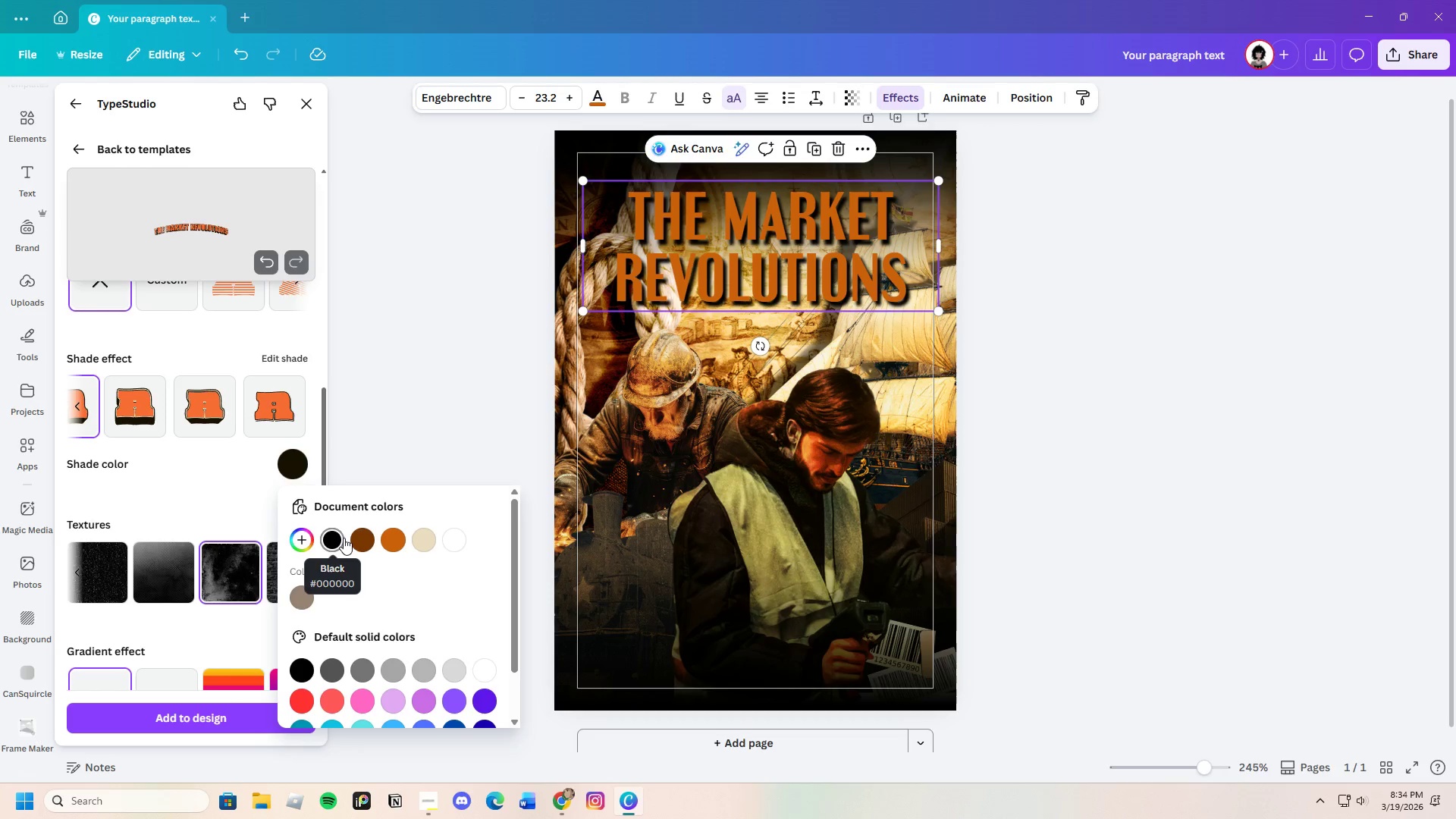 
left_click([350, 537])
 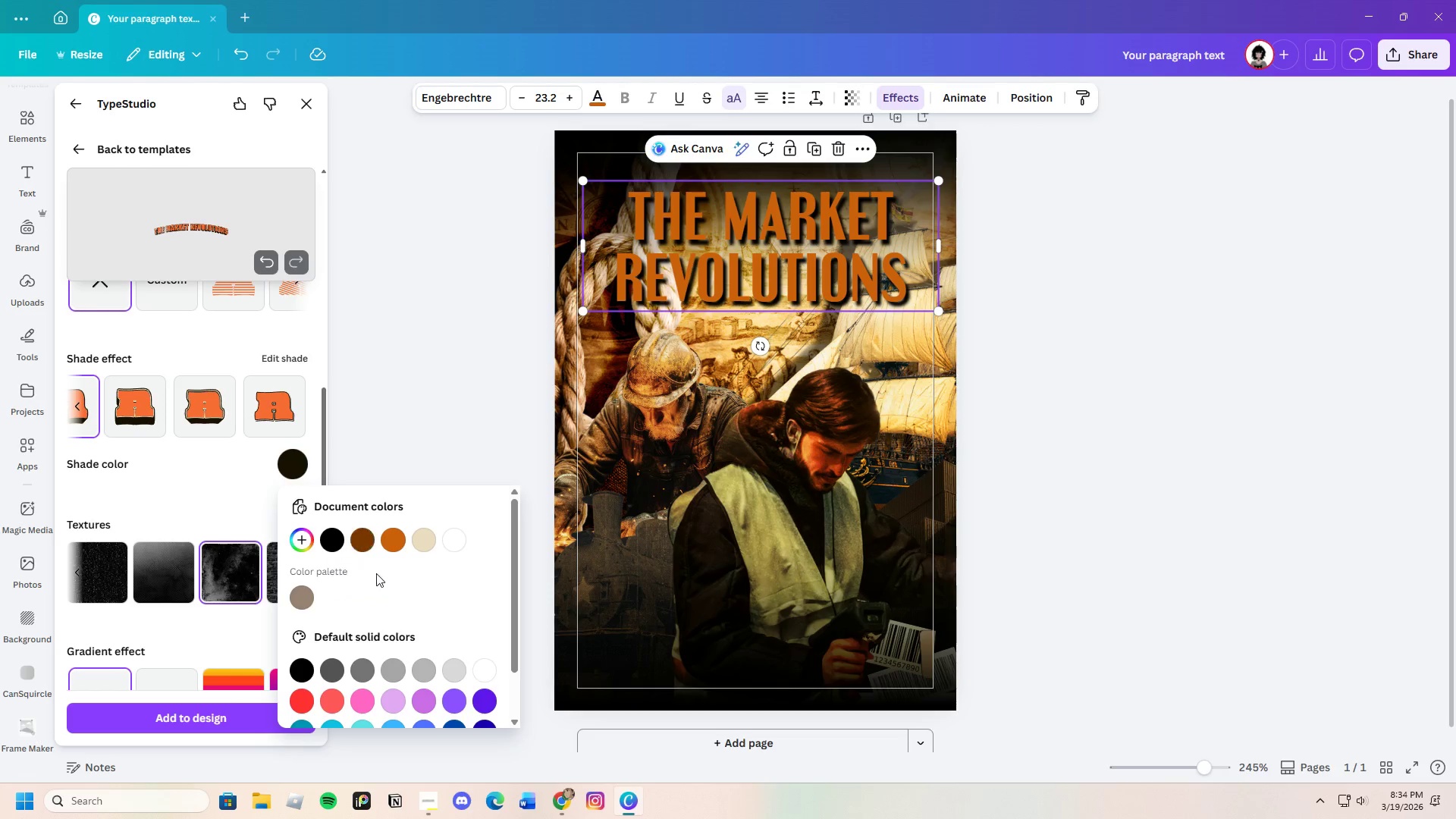 
left_click([359, 547])
 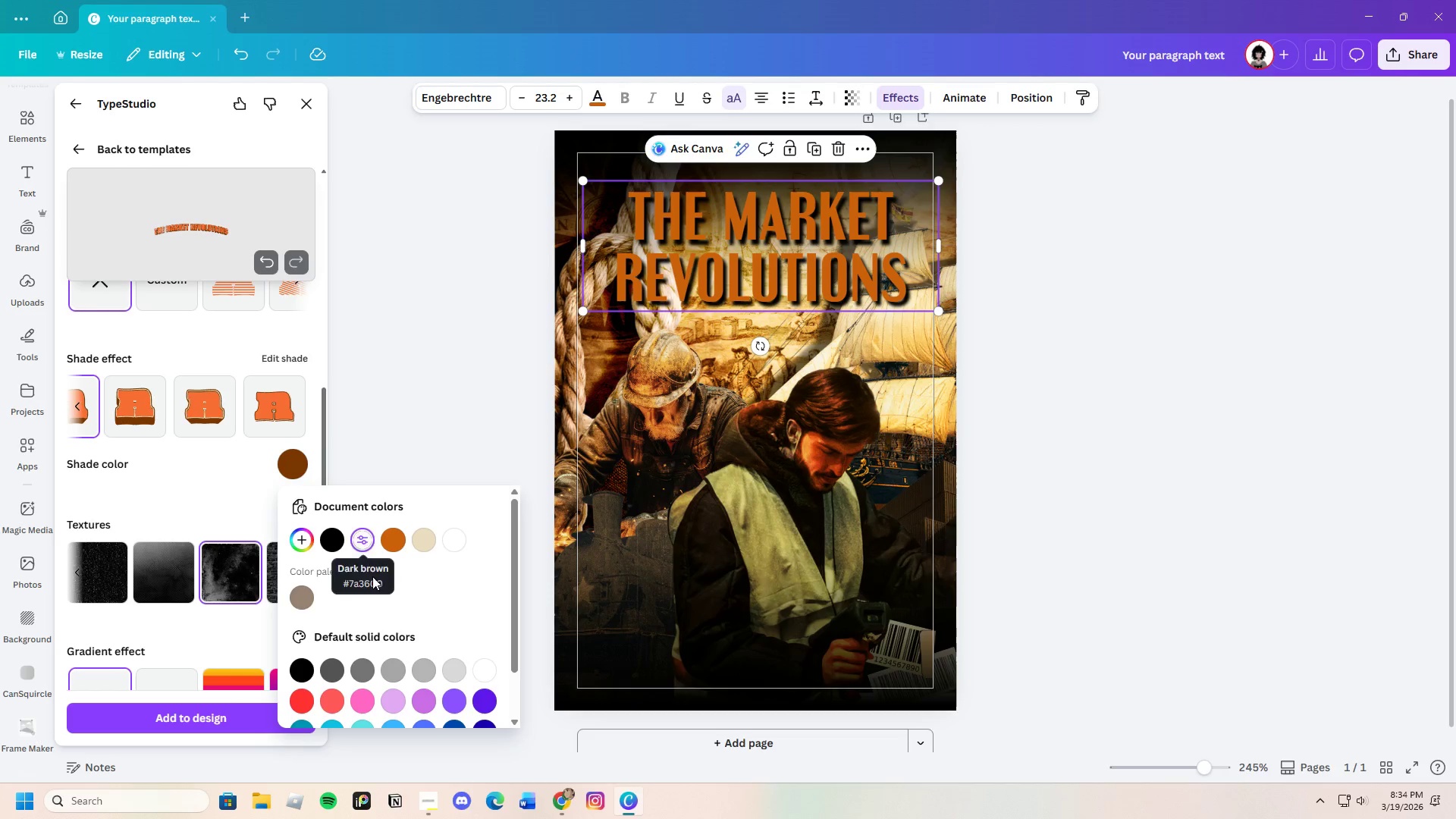 
left_click([327, 541])
 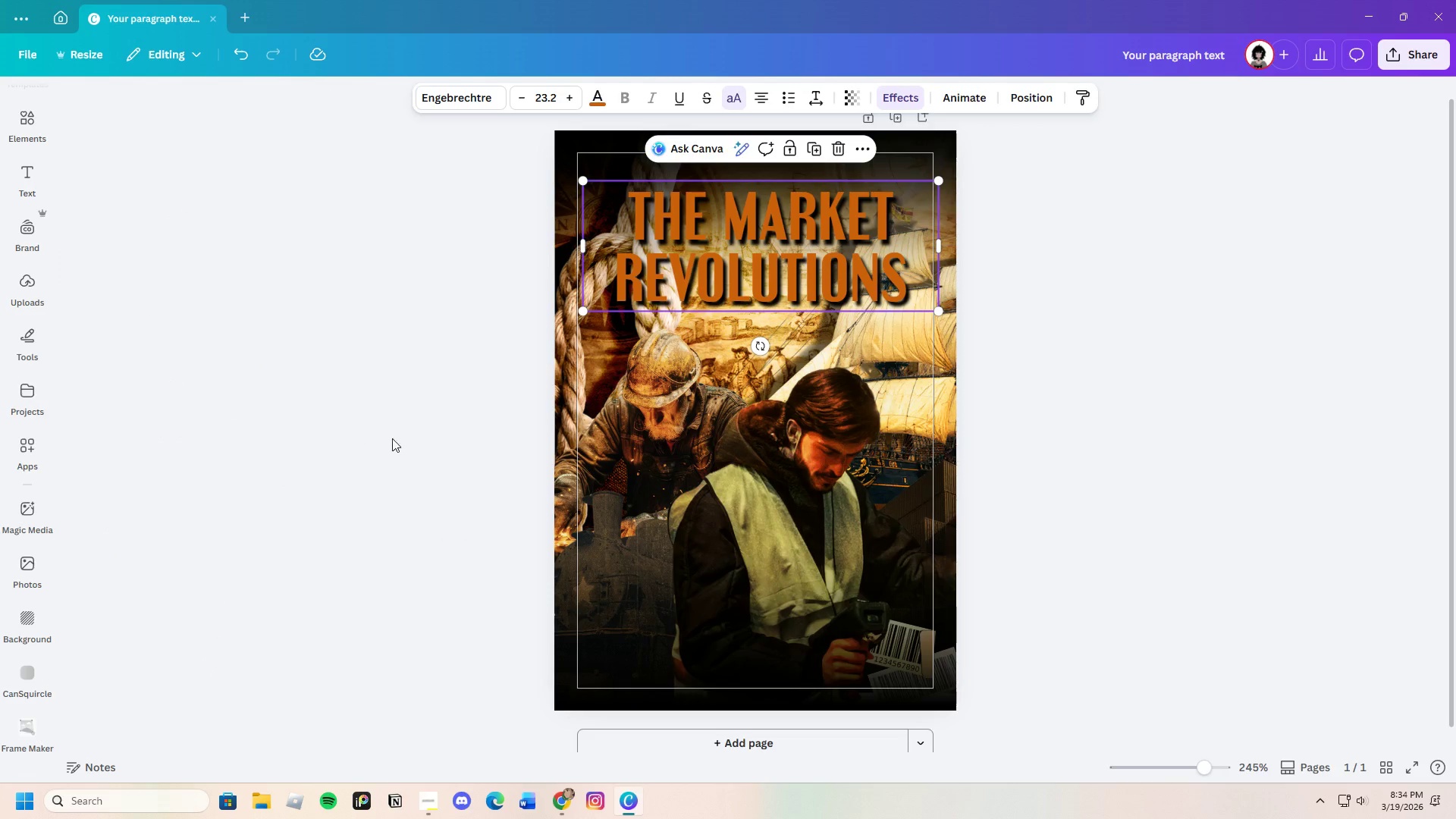 
left_click([674, 254])
 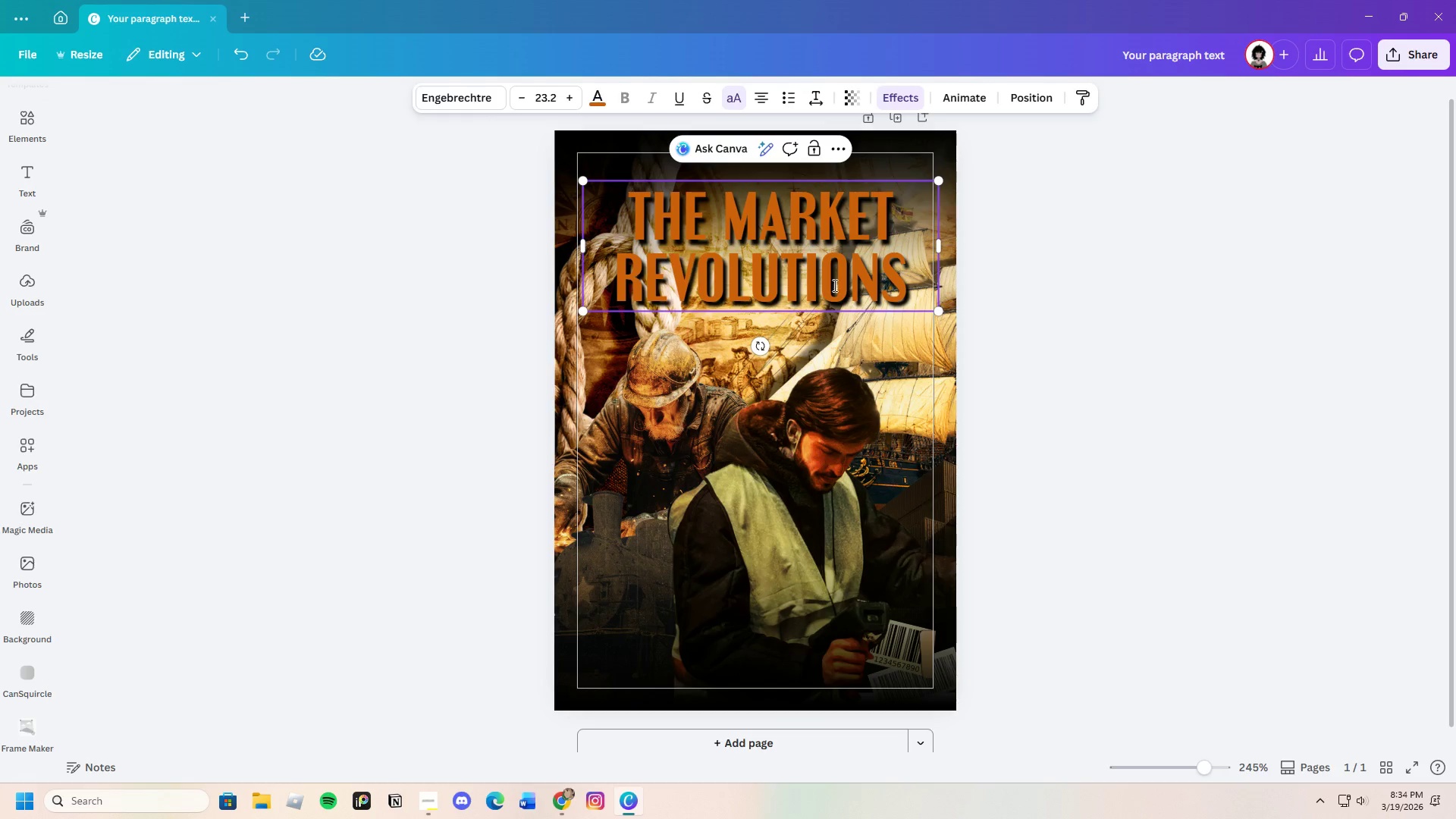 
left_click([1070, 290])
 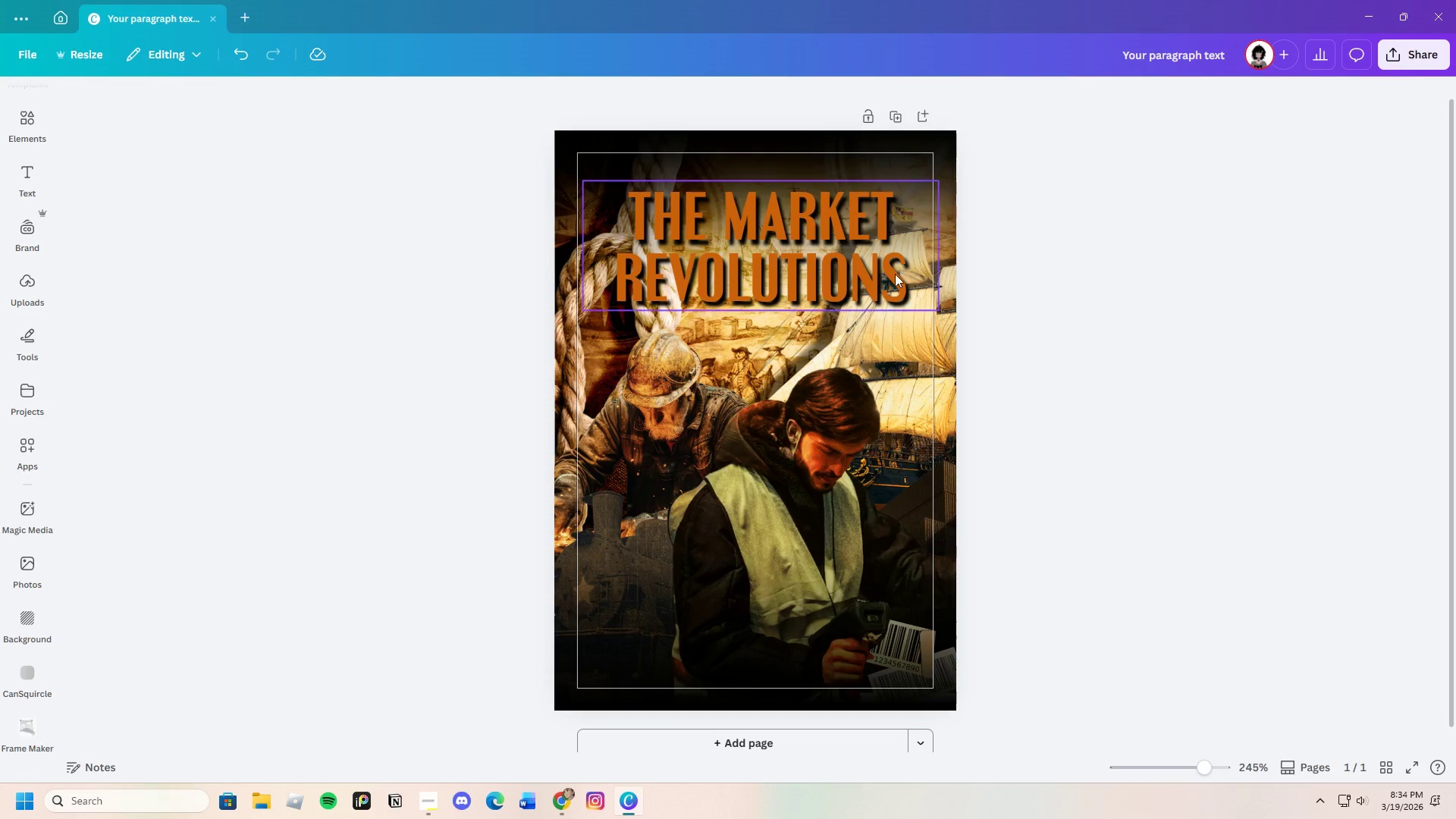 
left_click([885, 269])
 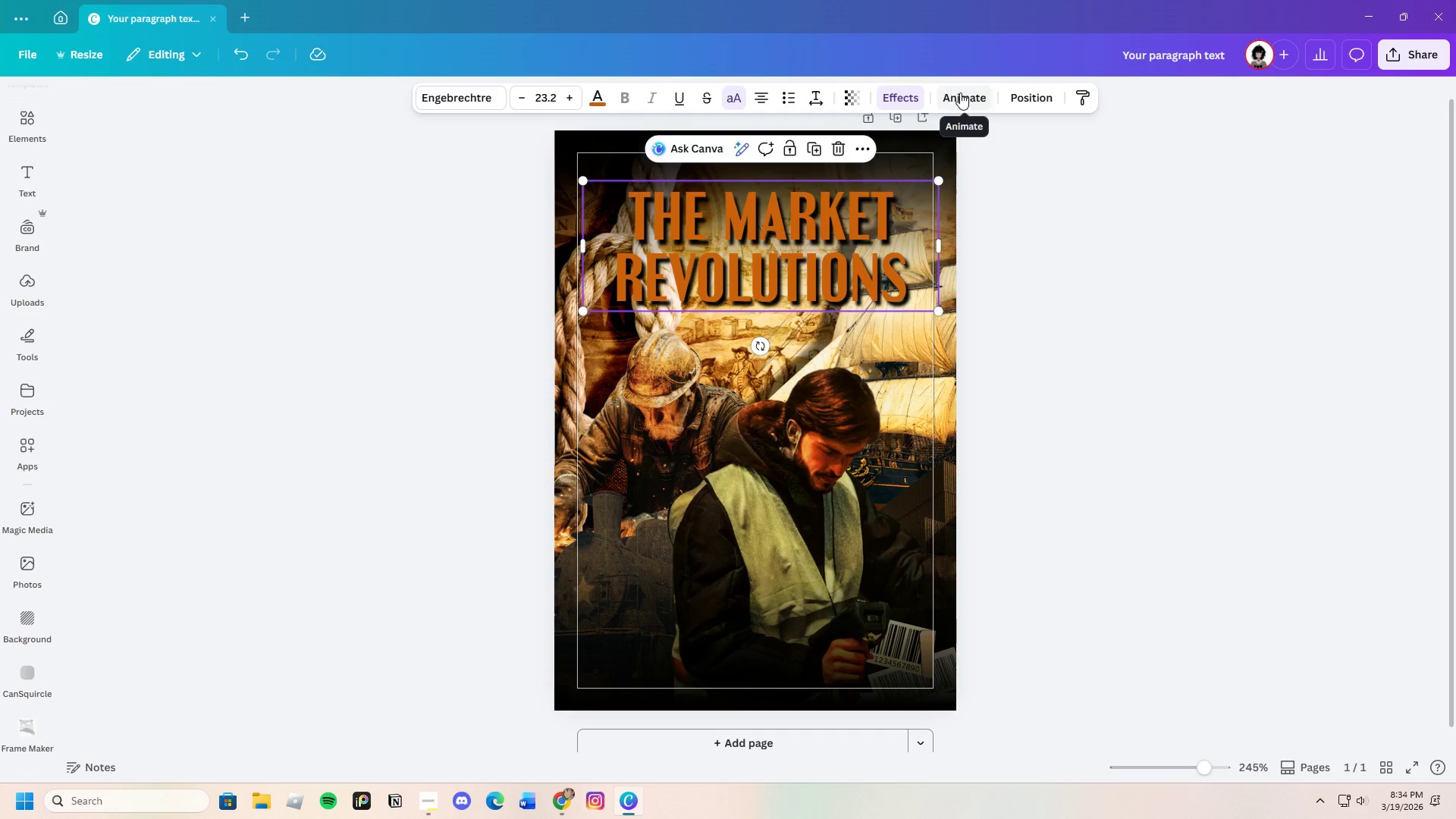 
left_click([906, 94])
 